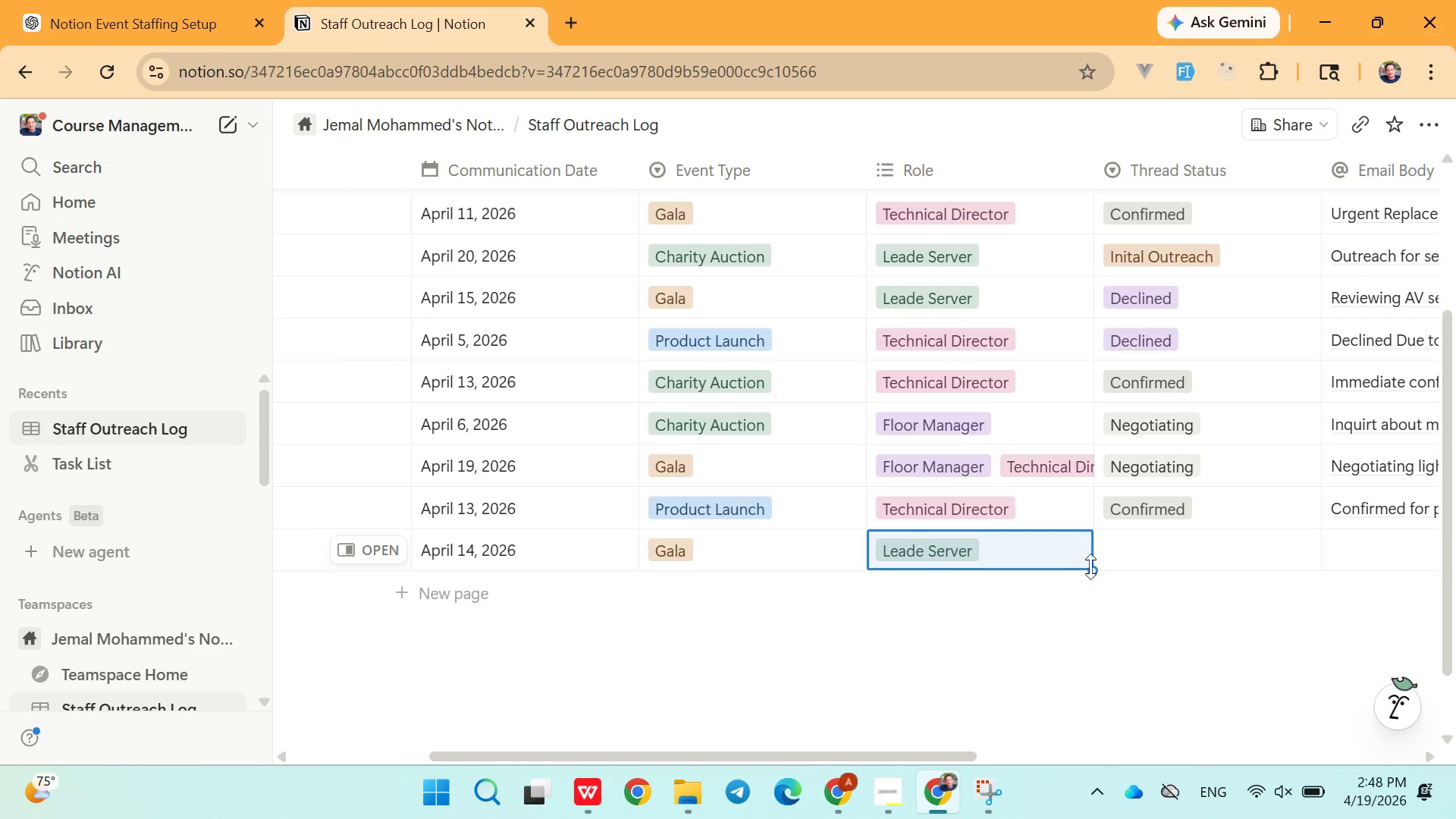 
left_click([1162, 523])
 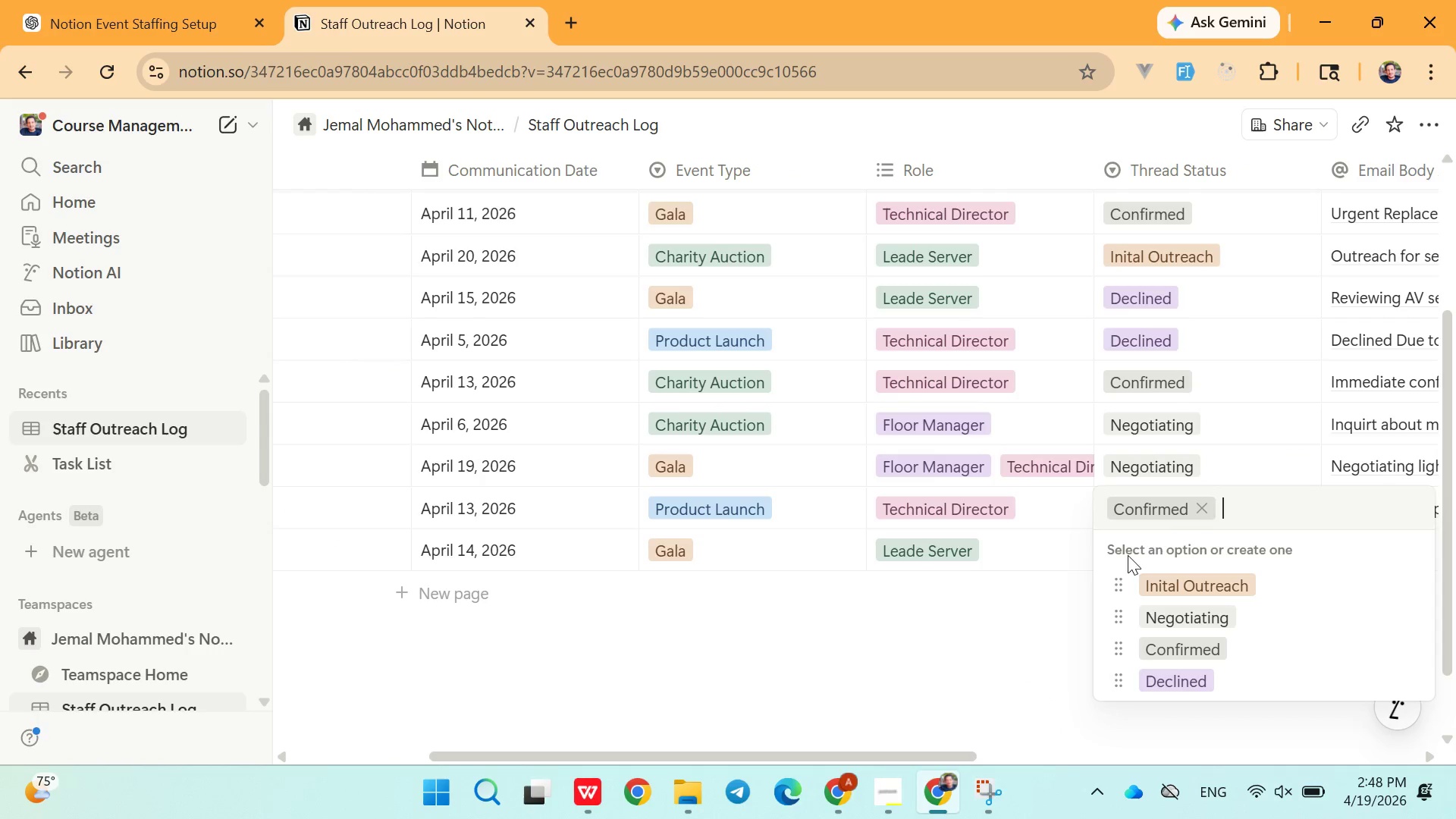 
left_click([1028, 650])
 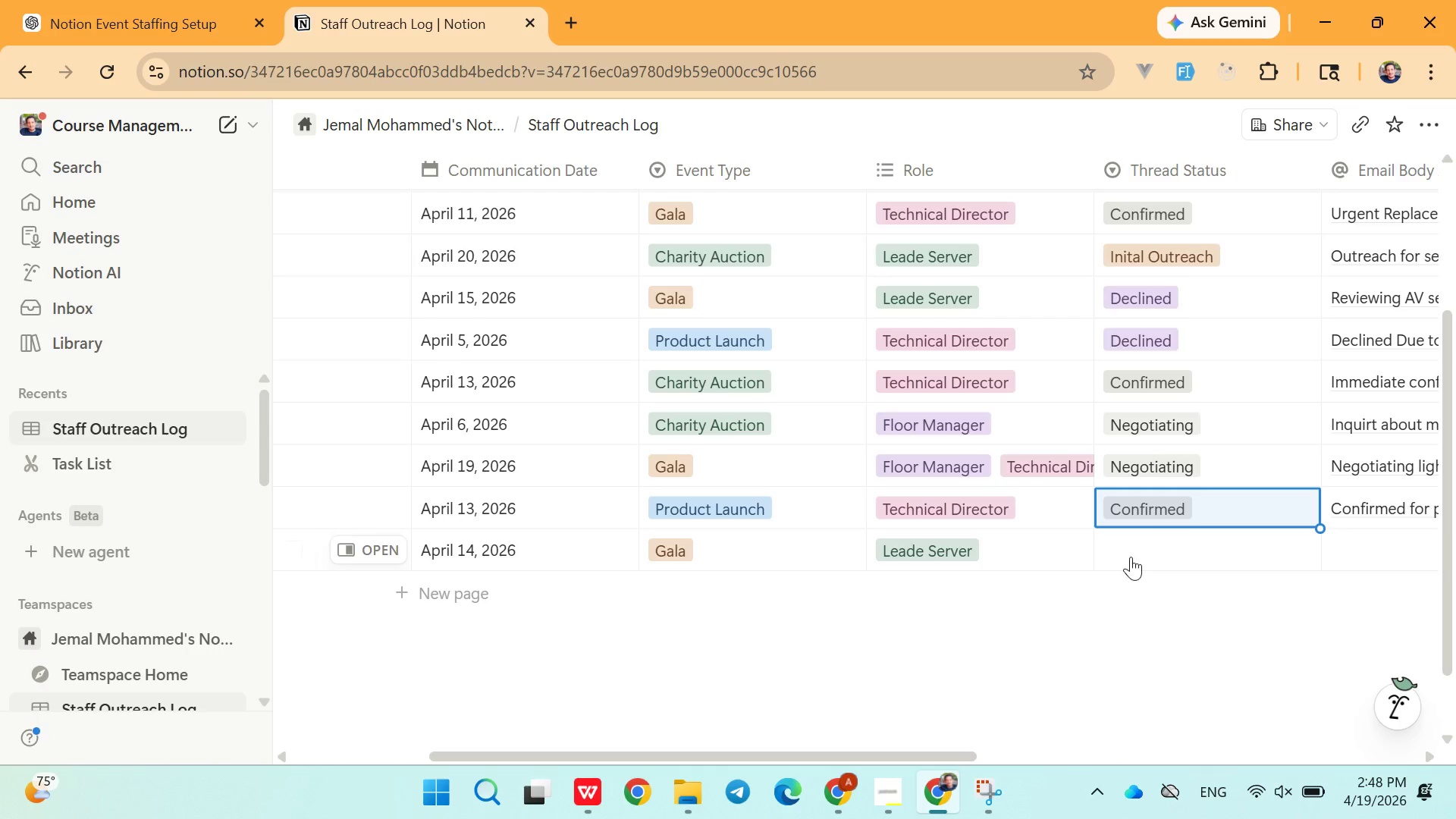 
left_click([1132, 554])
 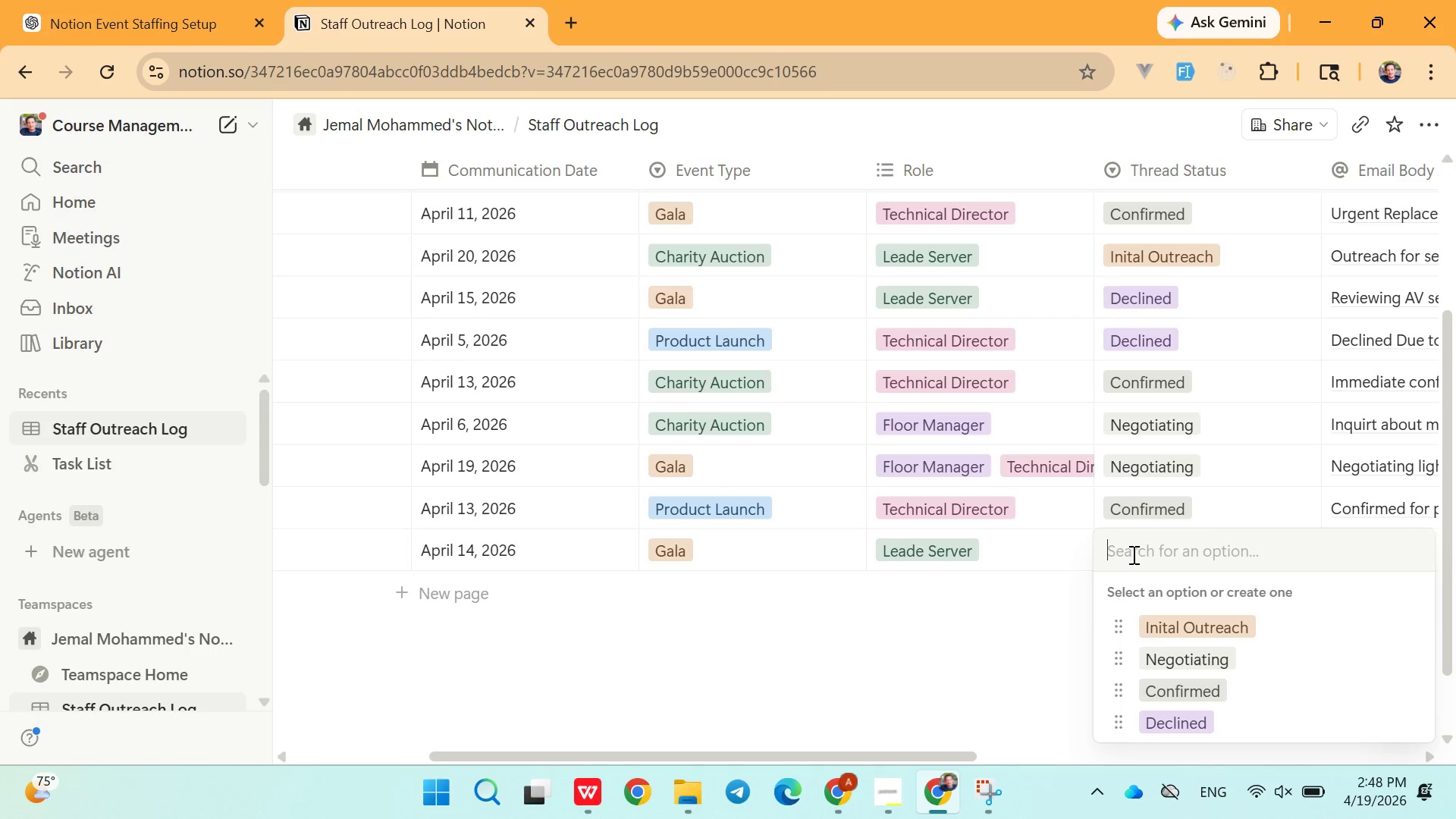 
left_click([1159, 619])
 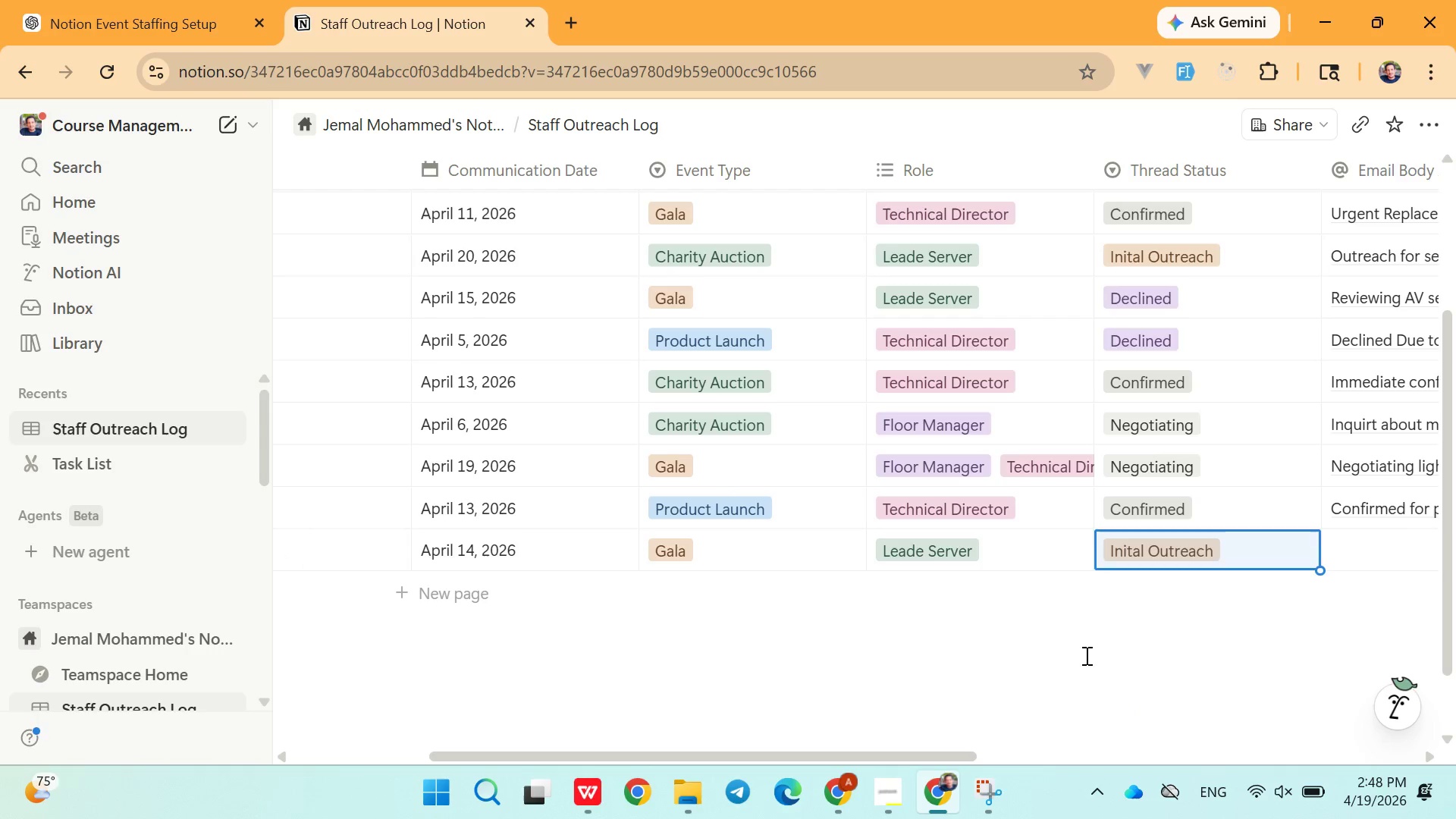 
left_click([1084, 656])
 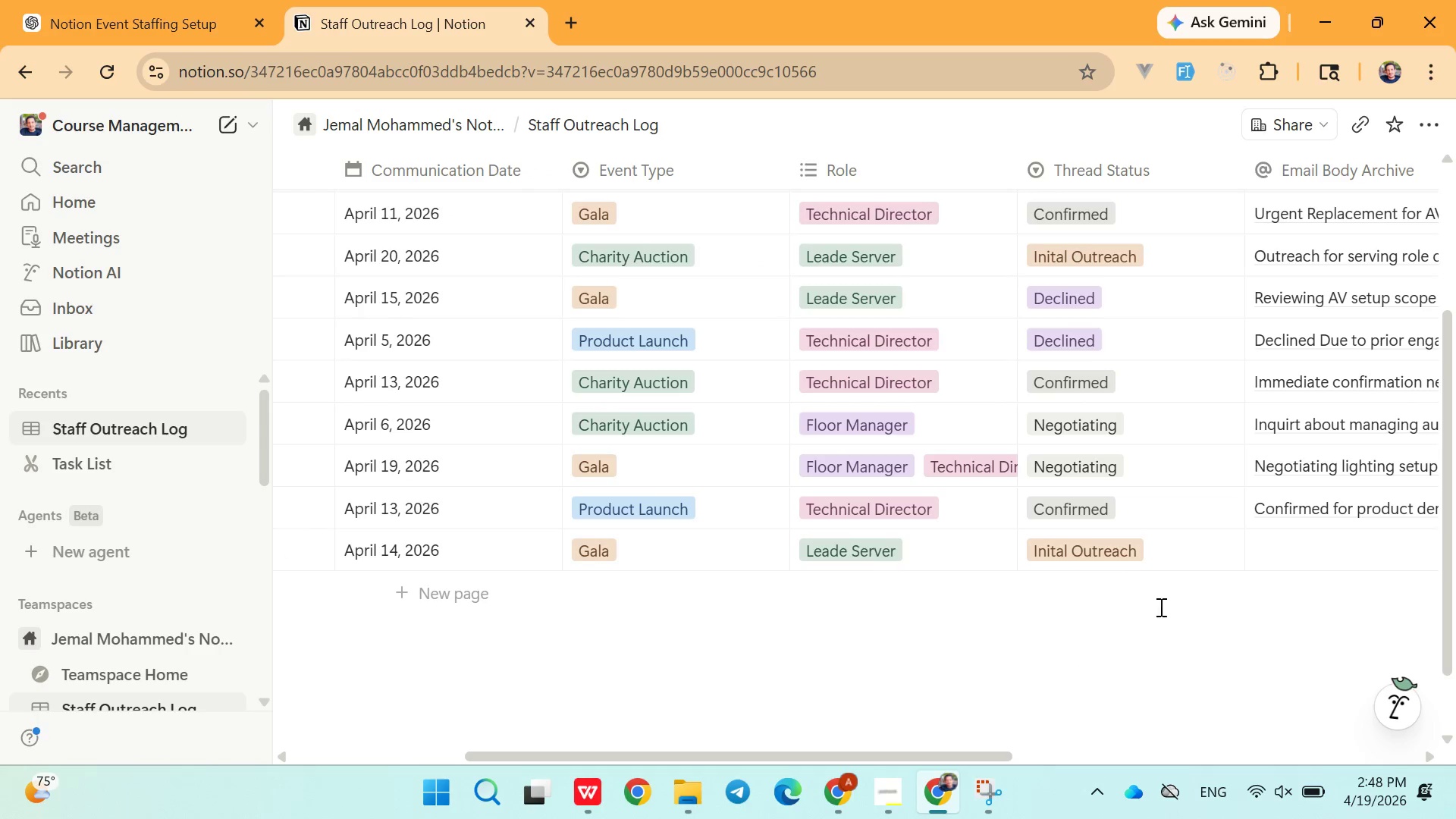 
left_click([1274, 558])
 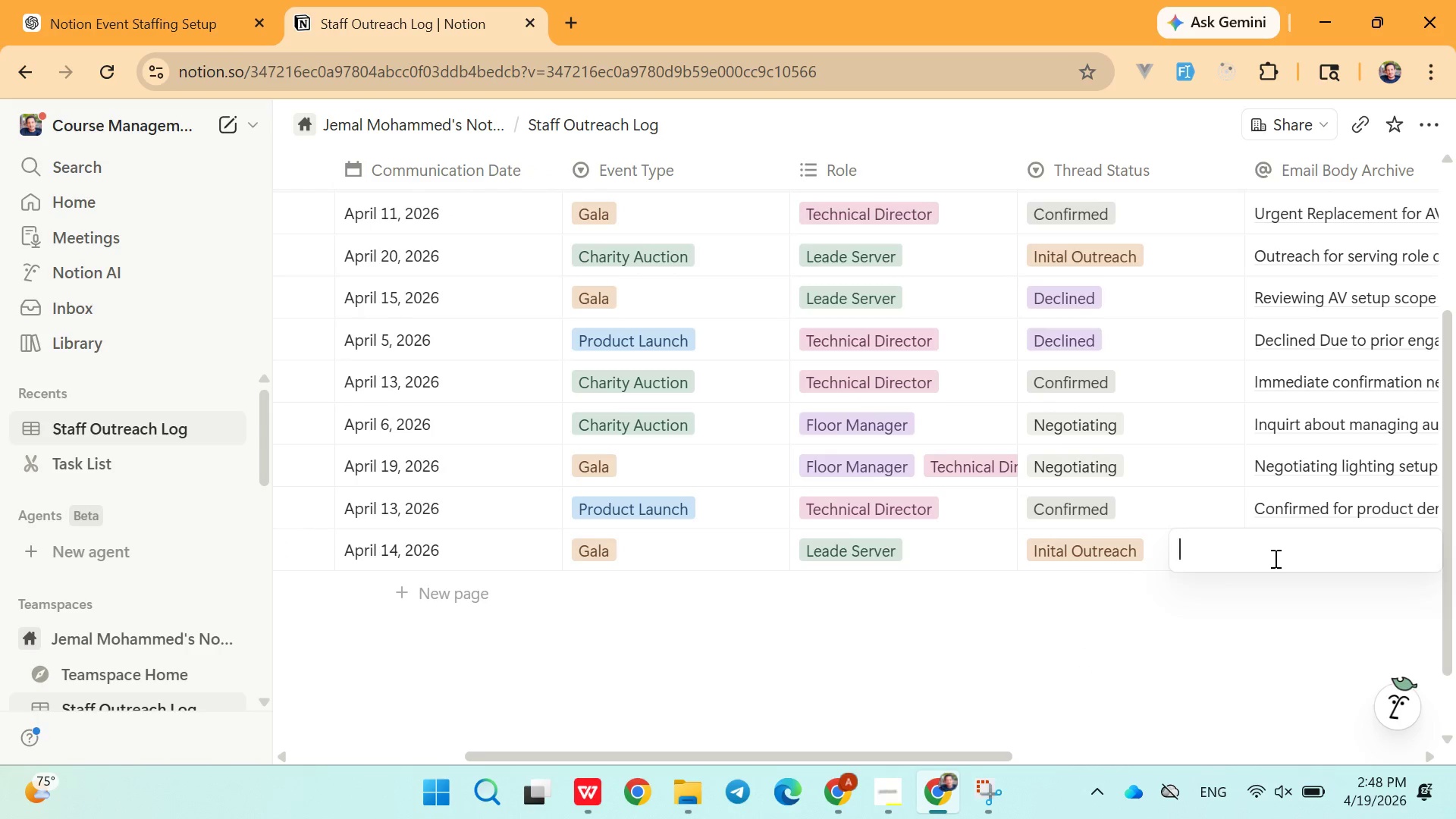 
type(Initial Contc)
key(Backspace)
type(act regarding)
 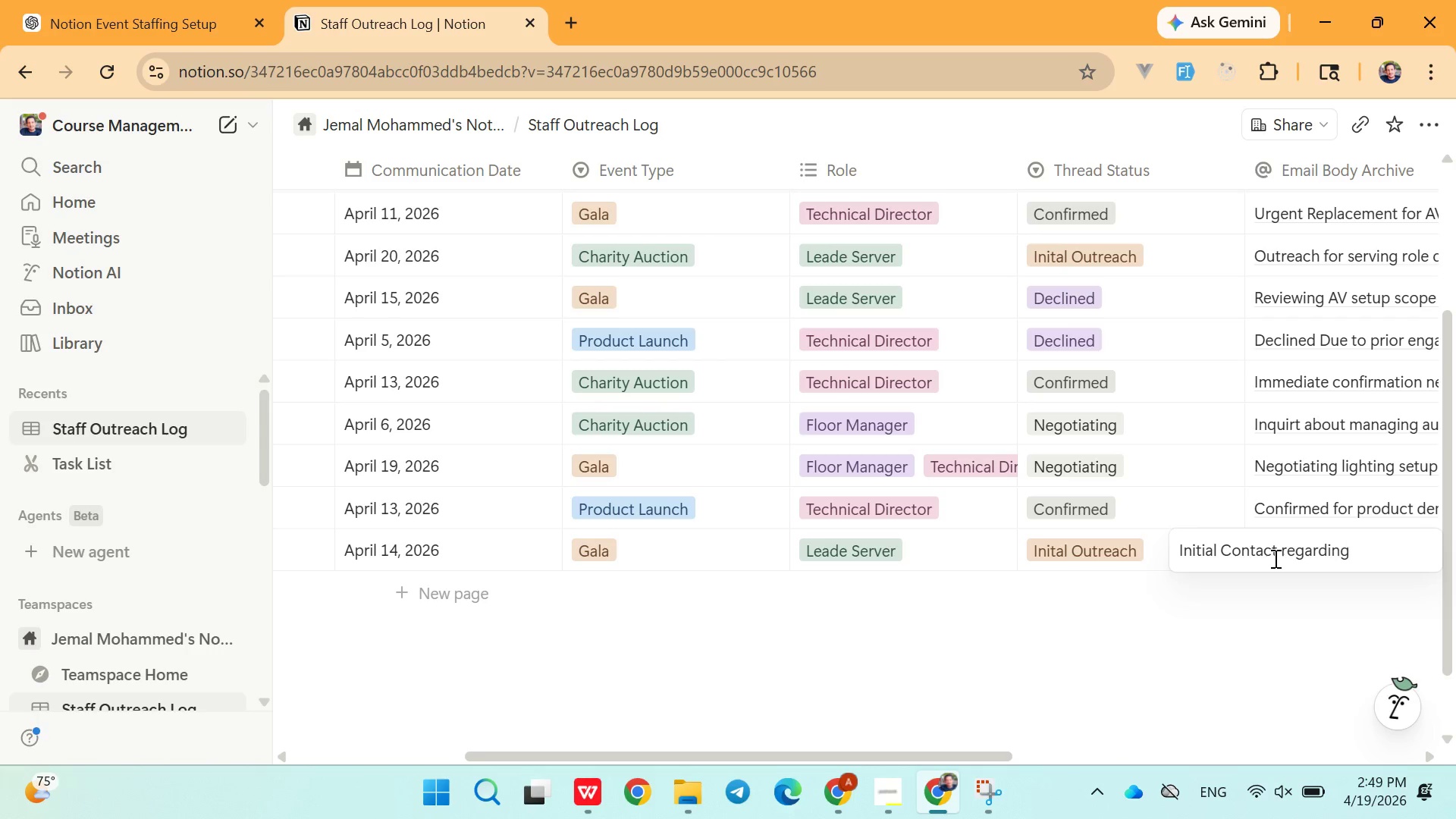 
type( coordination )
 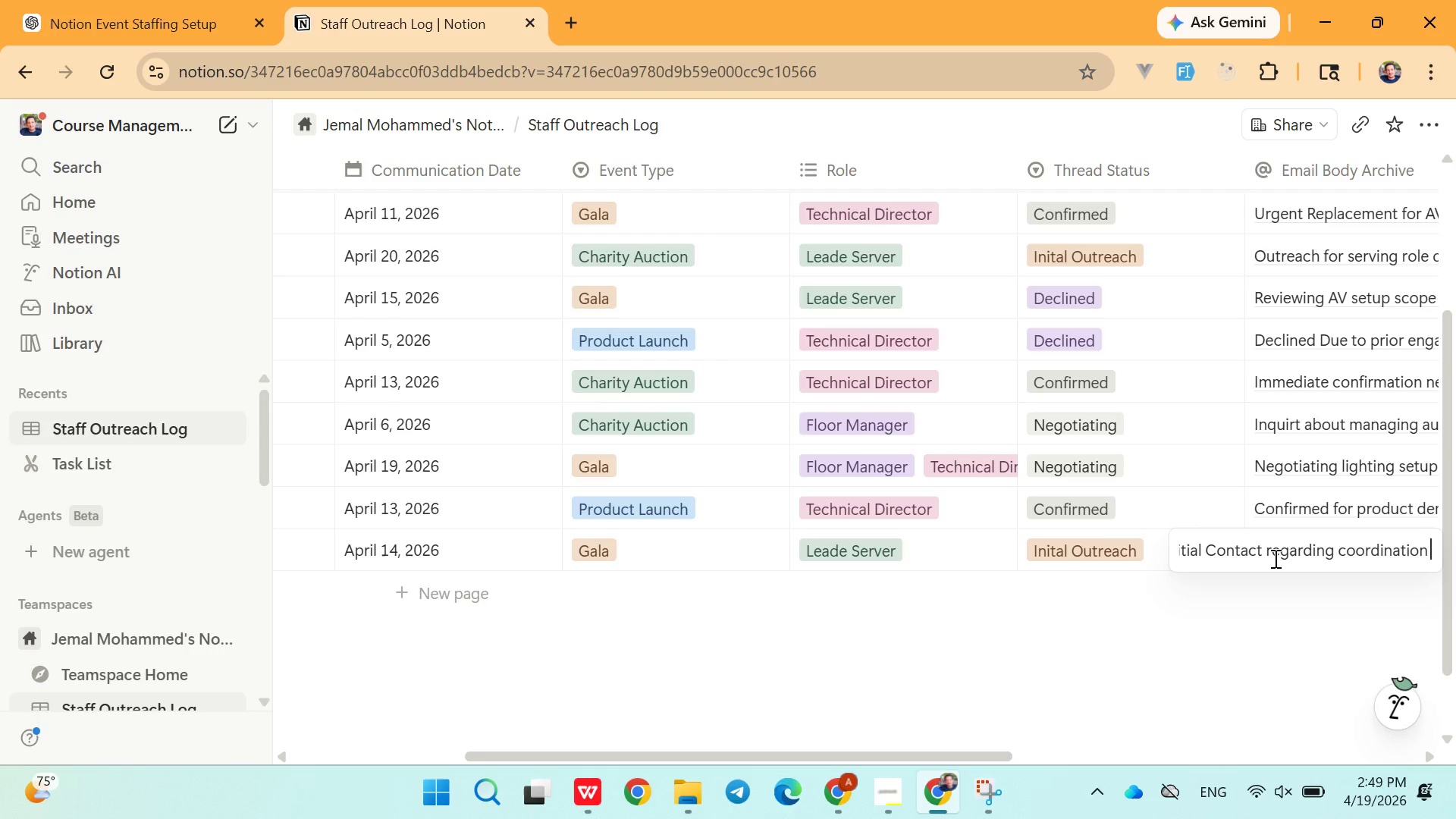 
type(of gala seating and service flow)
 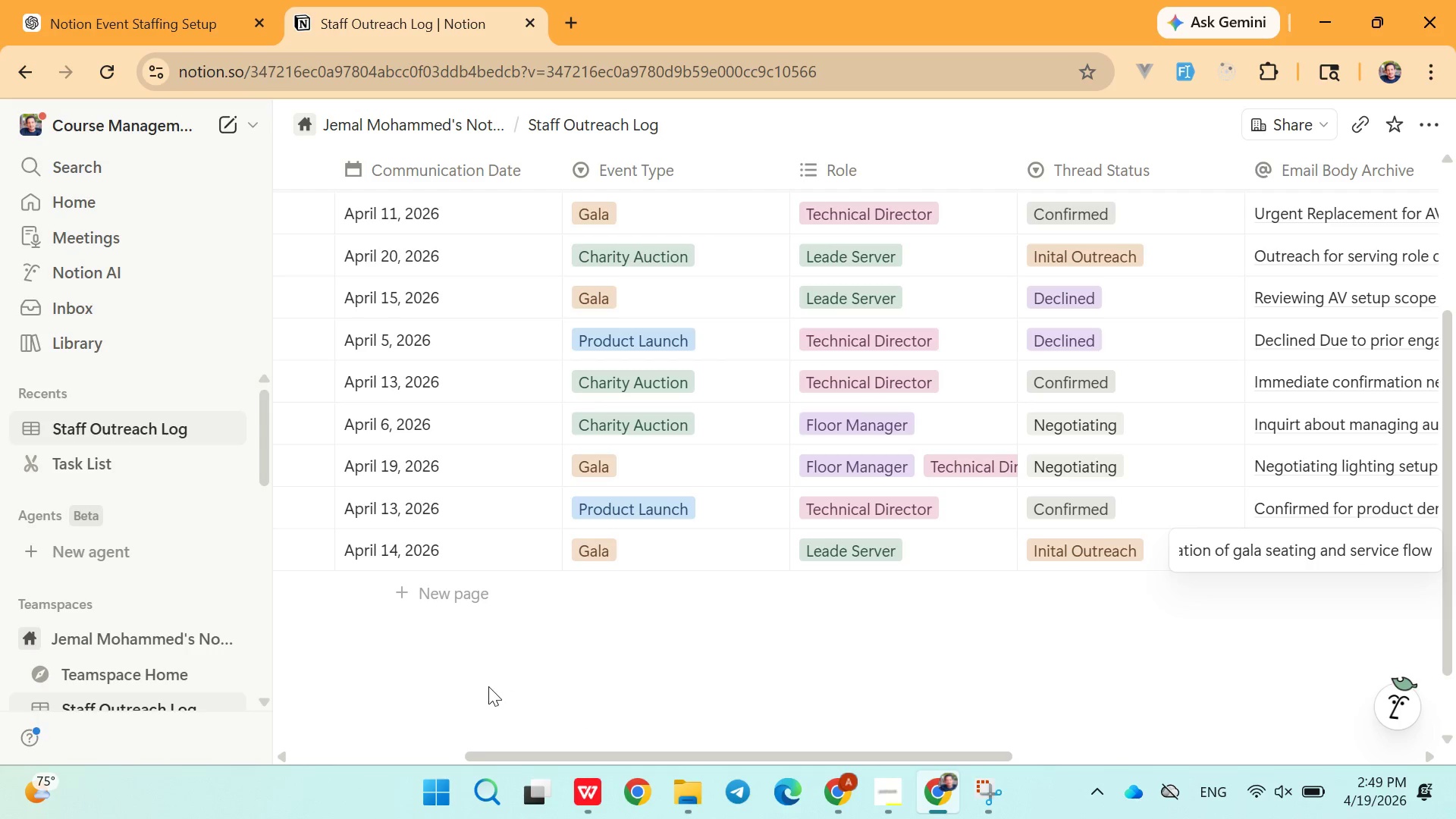 
left_click([488, 686])
 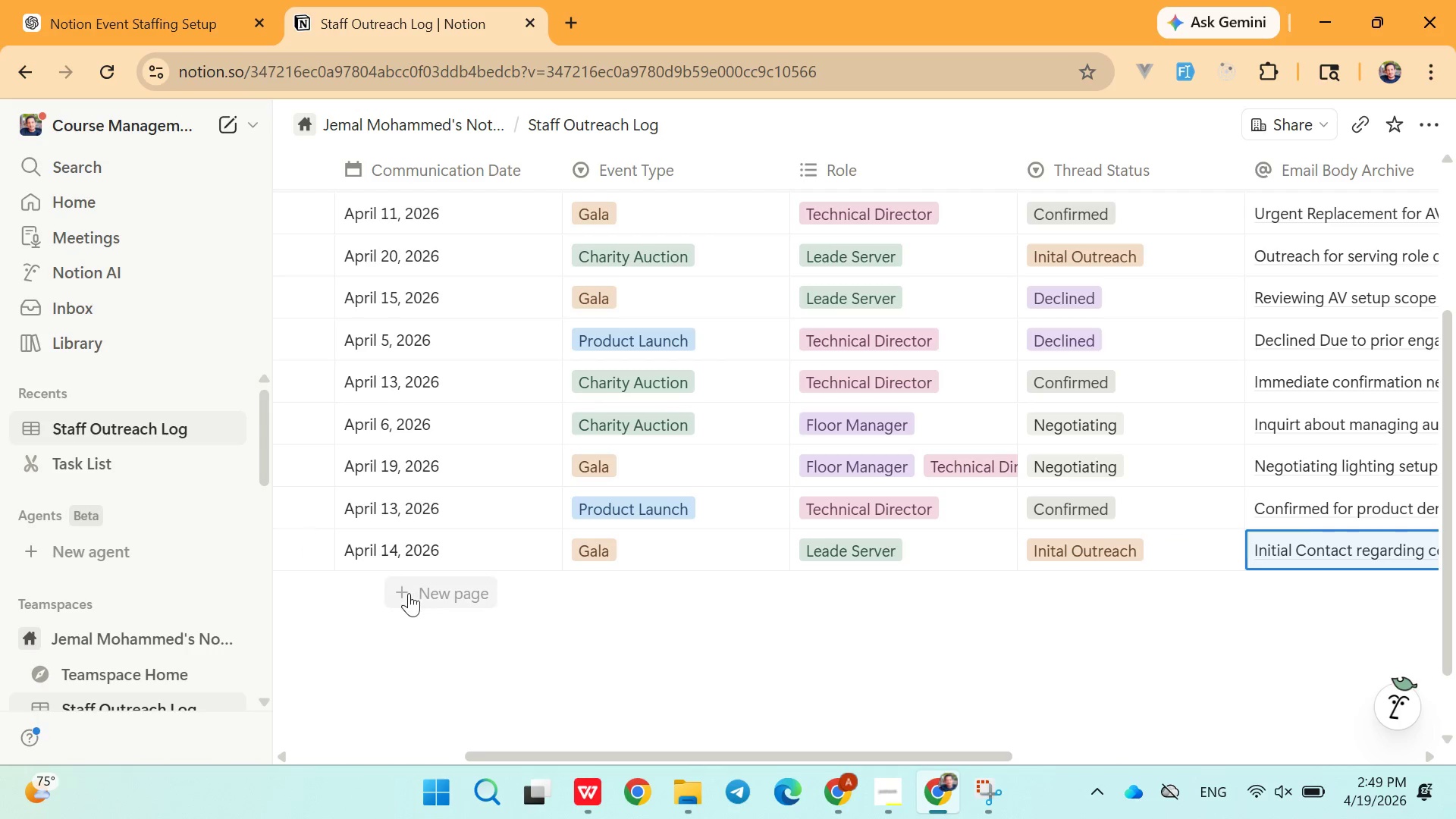 
left_click([409, 593])
 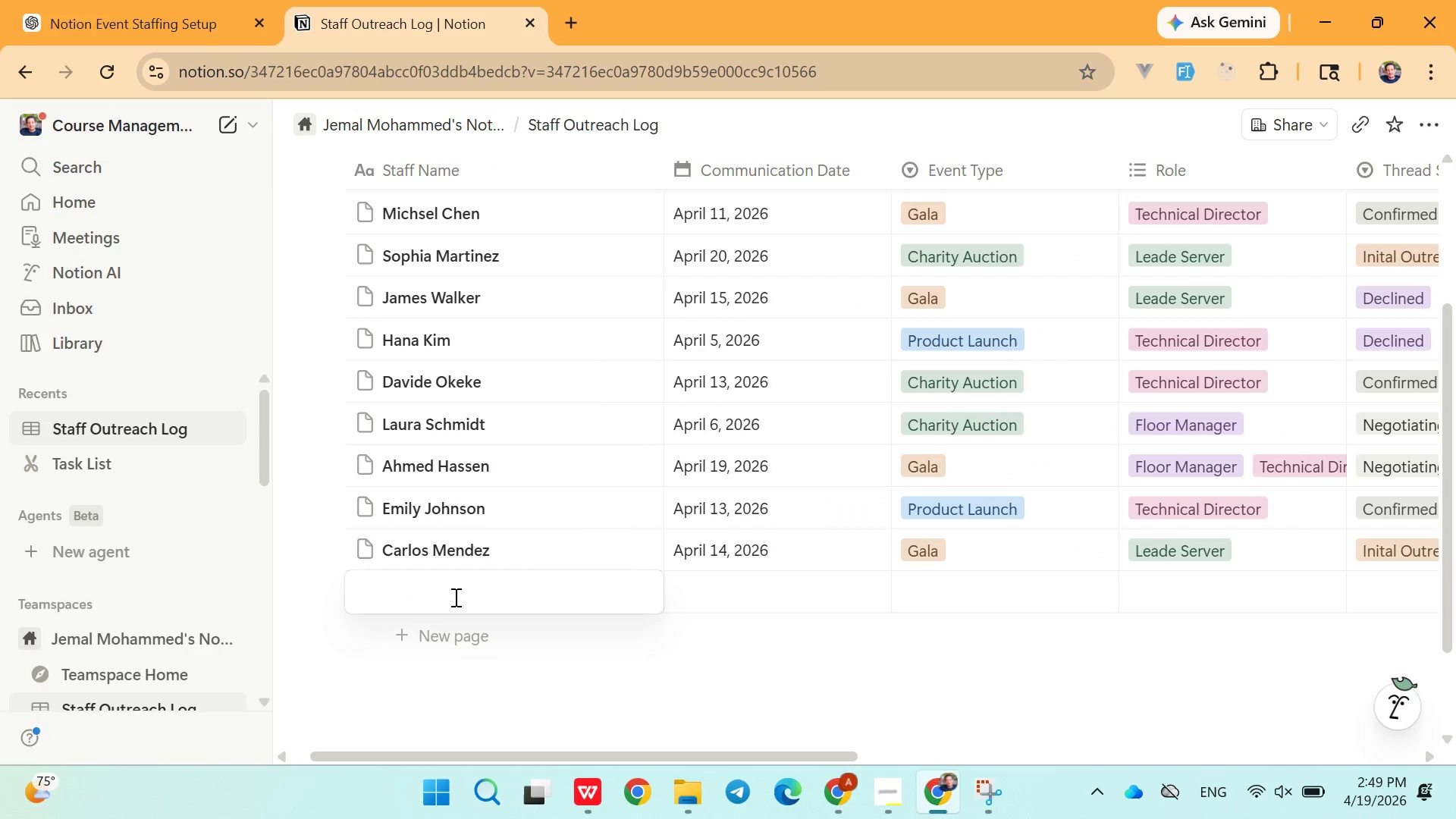 
wait(5.41)
 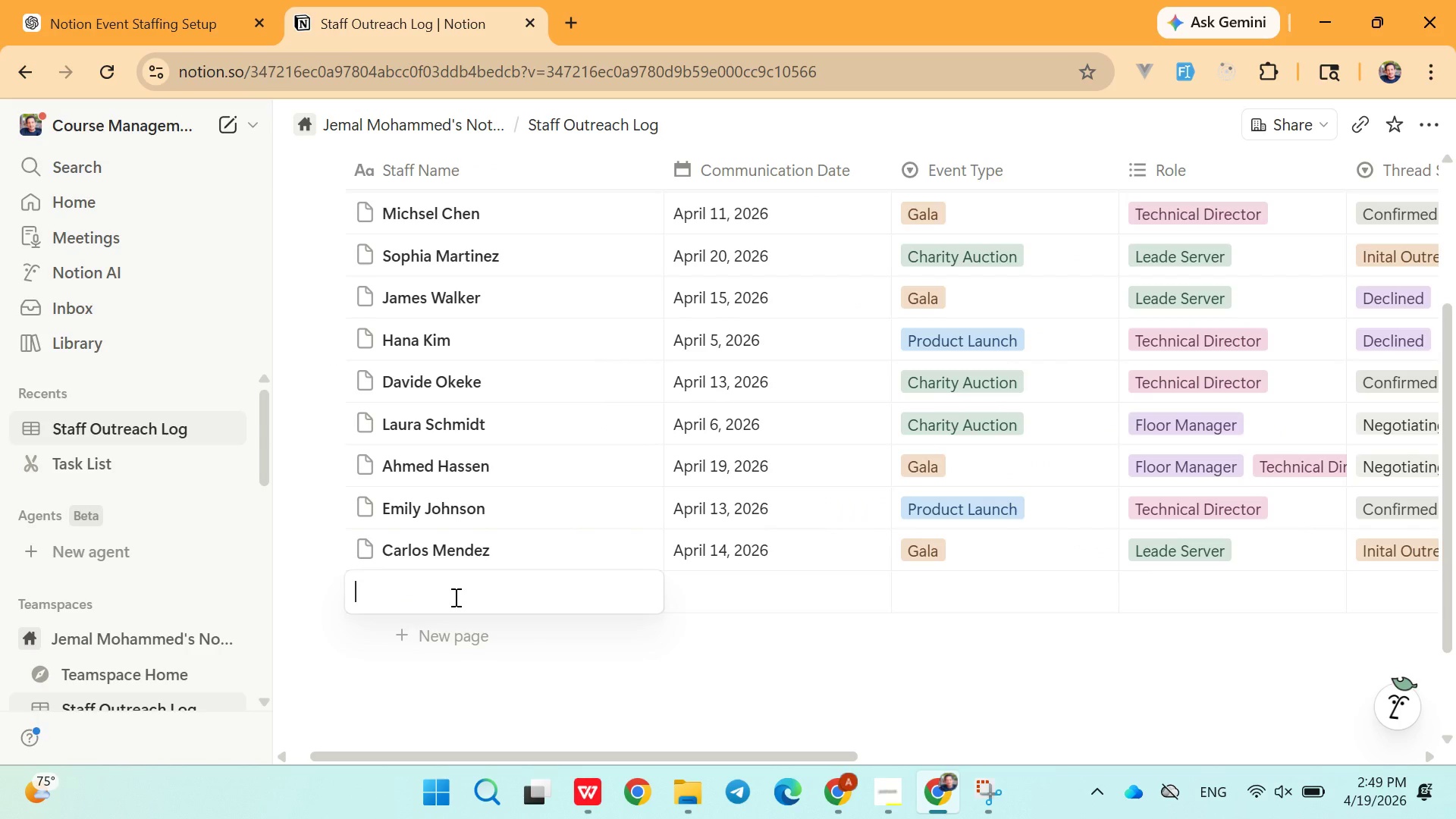 
type(Fatima Noor)
 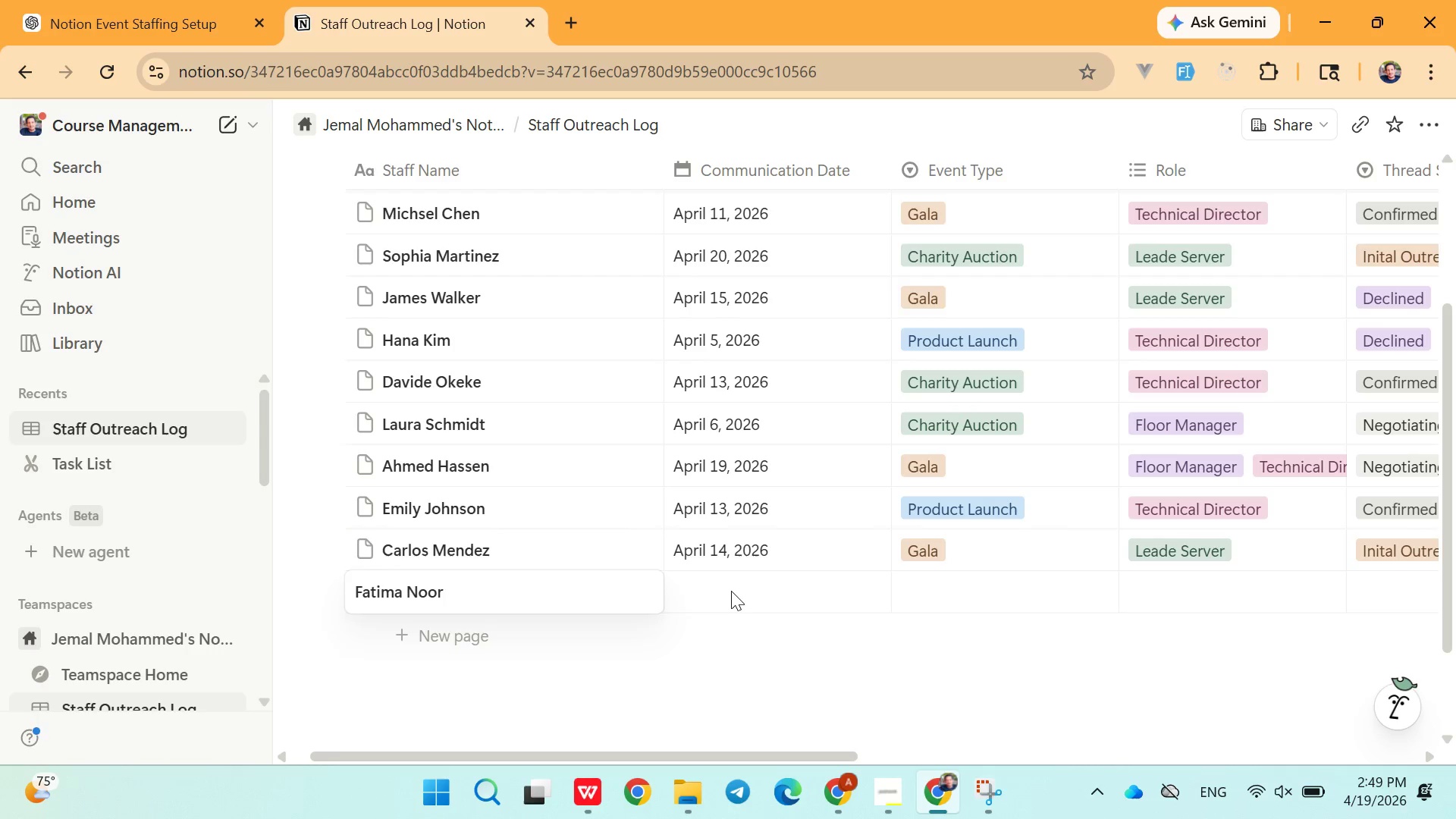 
double_click([731, 591])
 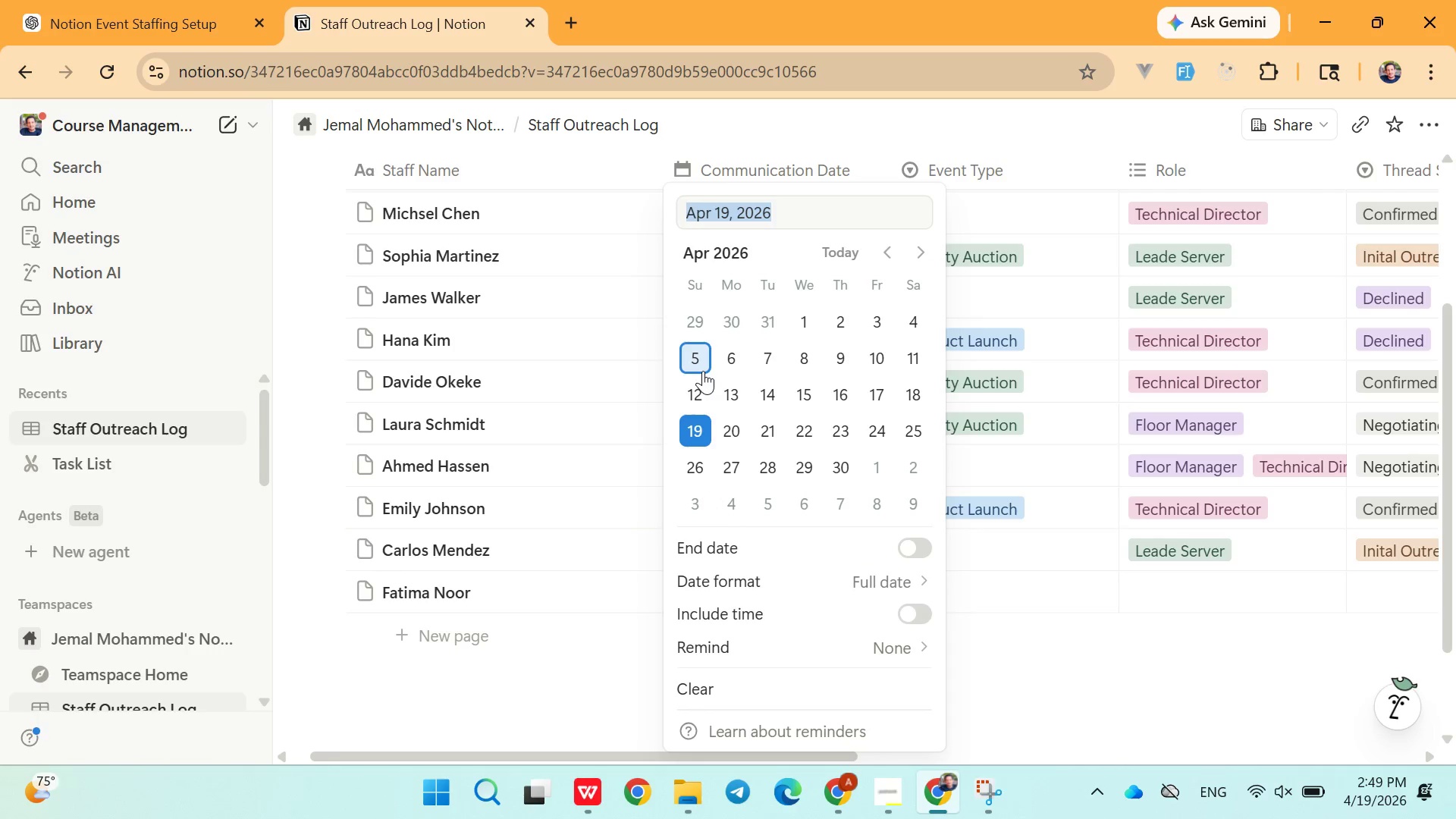 
left_click([702, 372])
 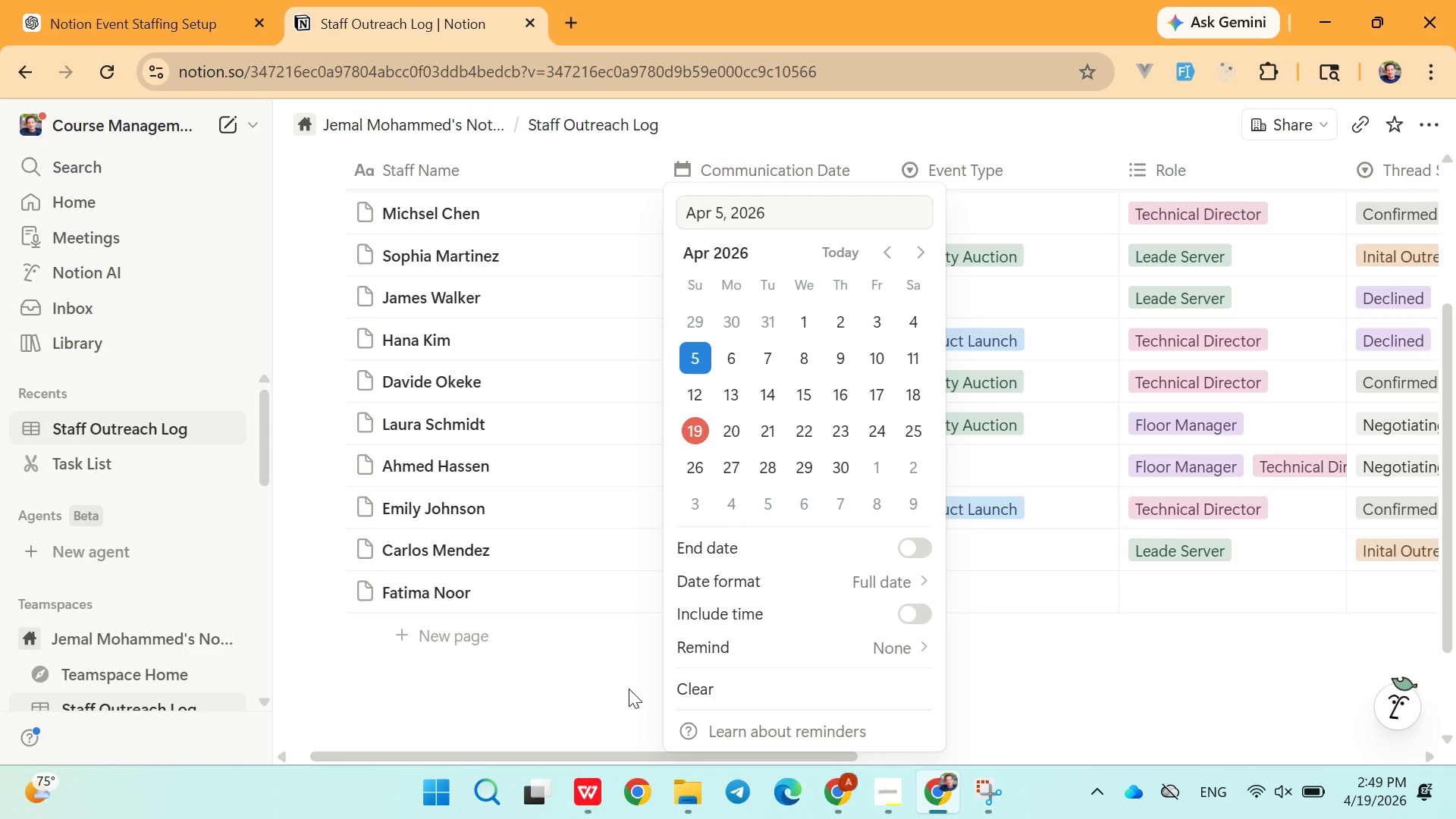 
left_click([629, 689])
 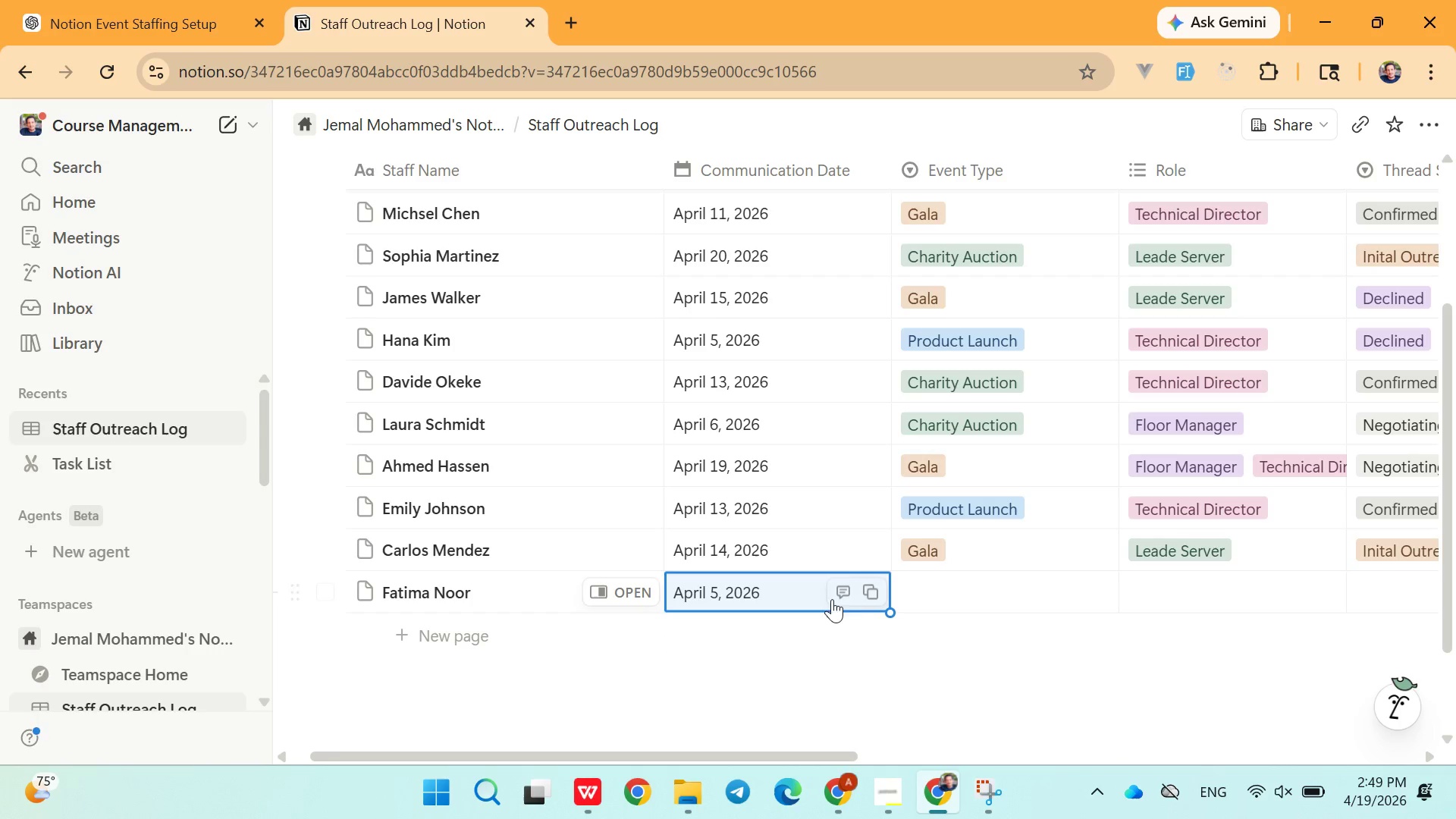 
left_click([919, 585])
 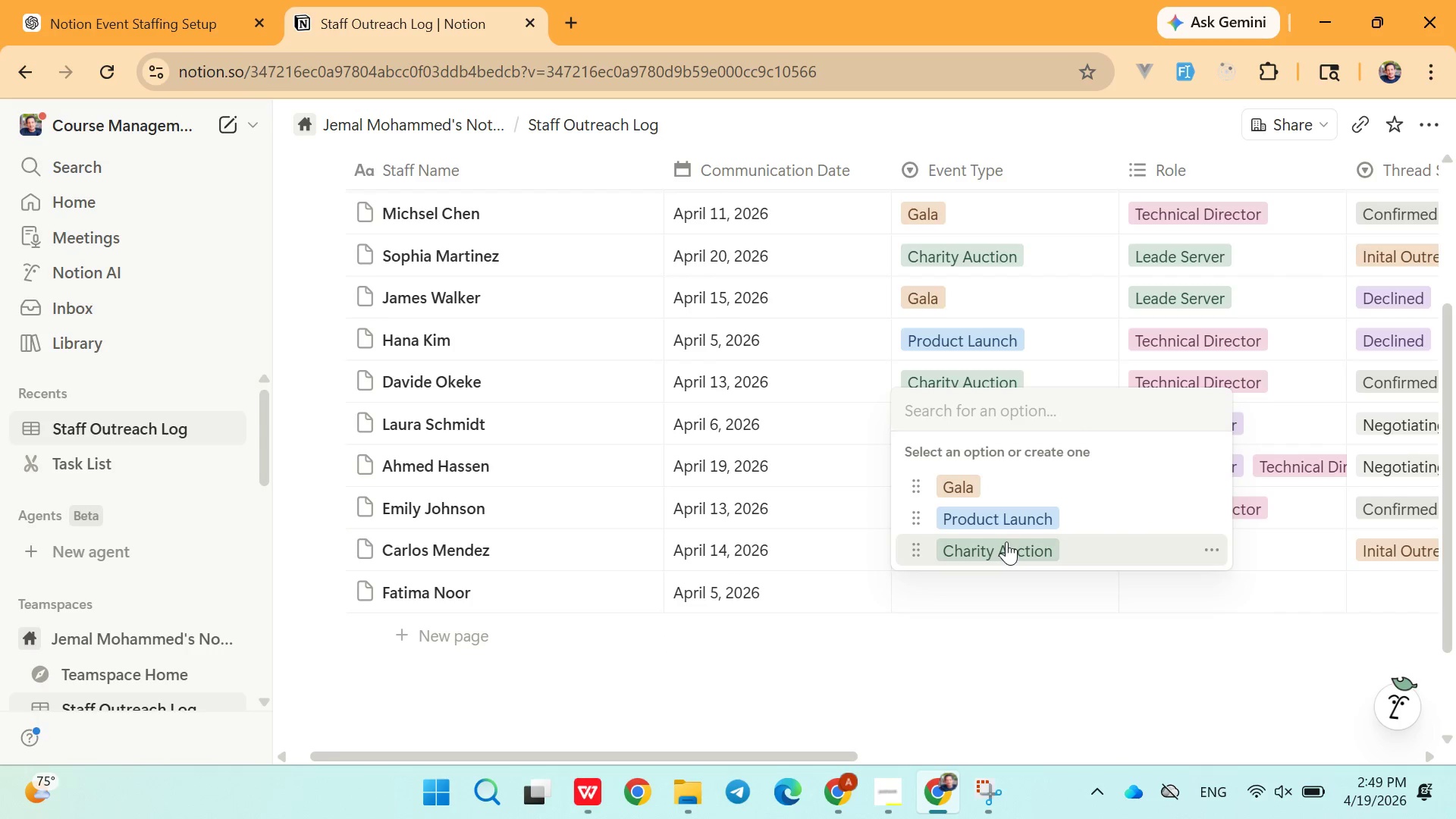 
wait(6.72)
 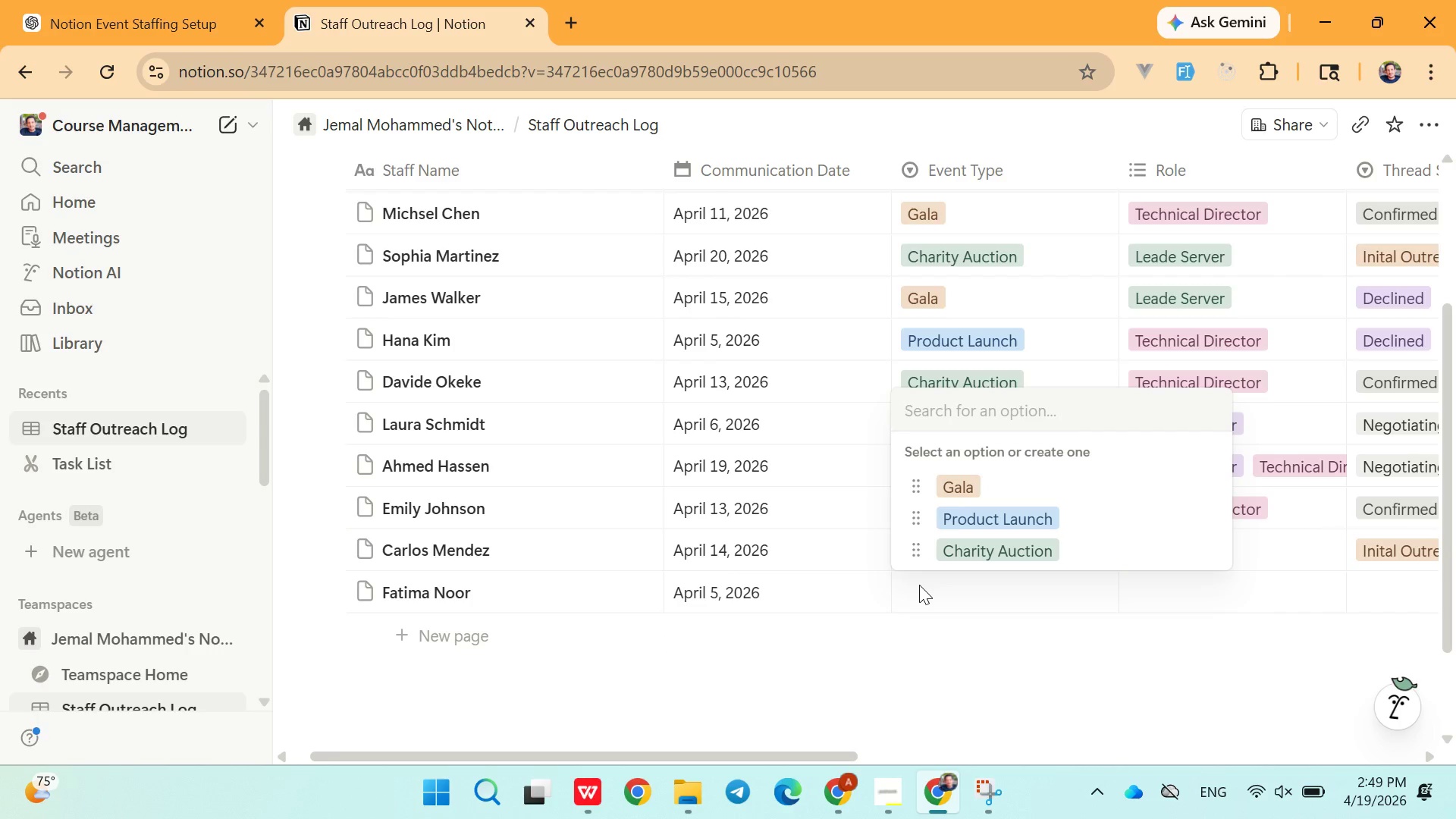 
left_click([977, 543])
 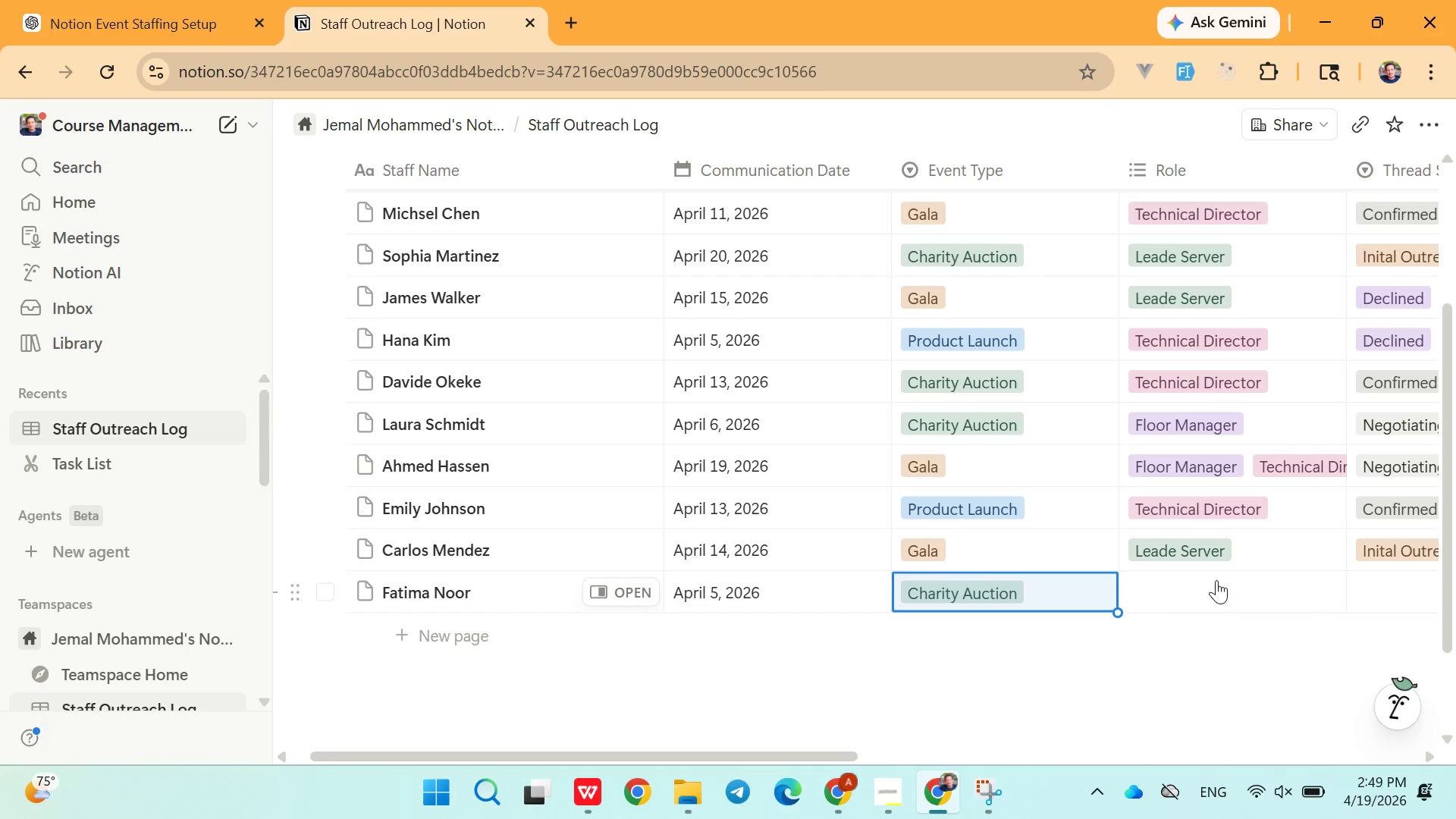 
left_click([1216, 582])
 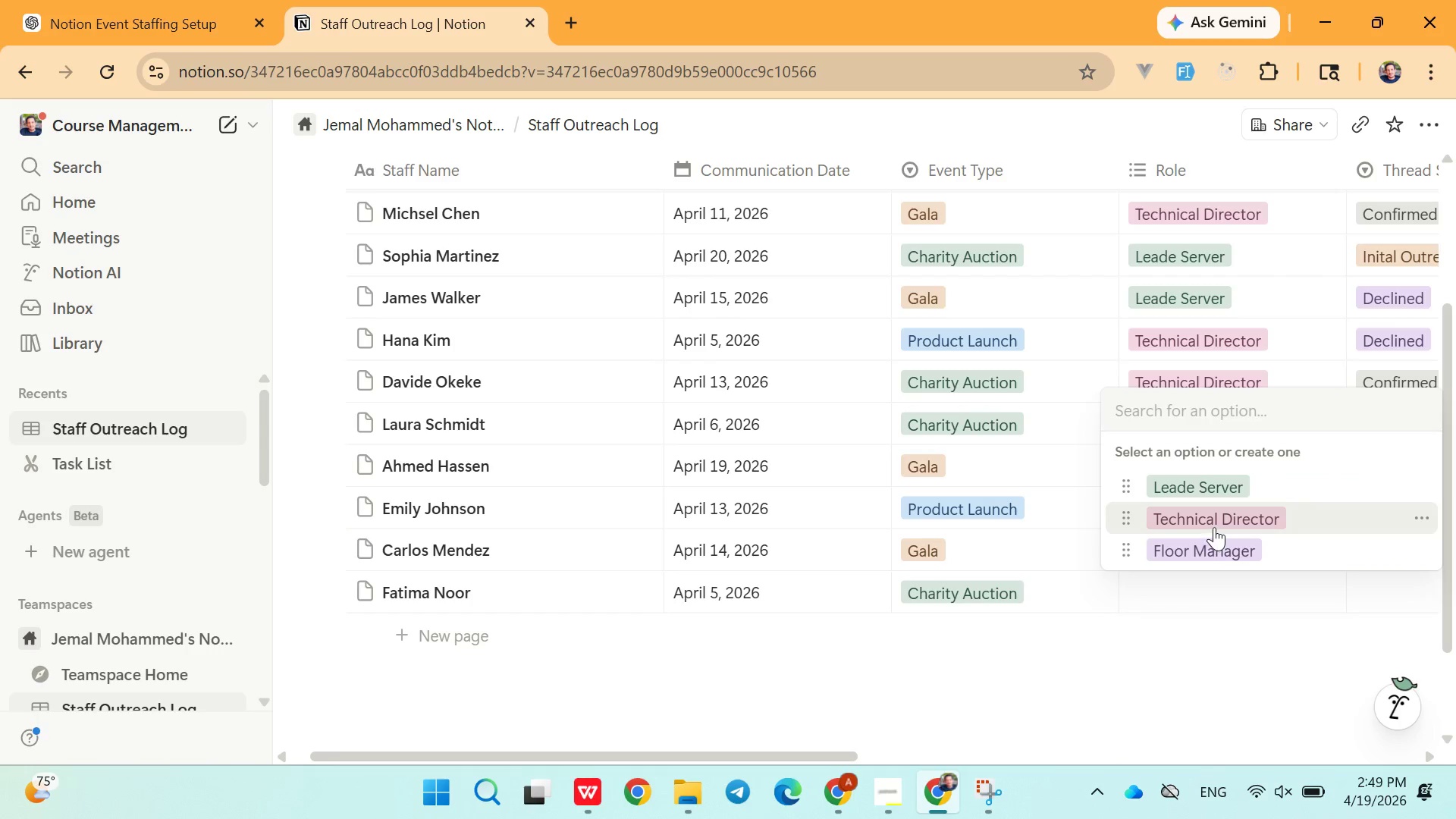 
left_click([1216, 526])
 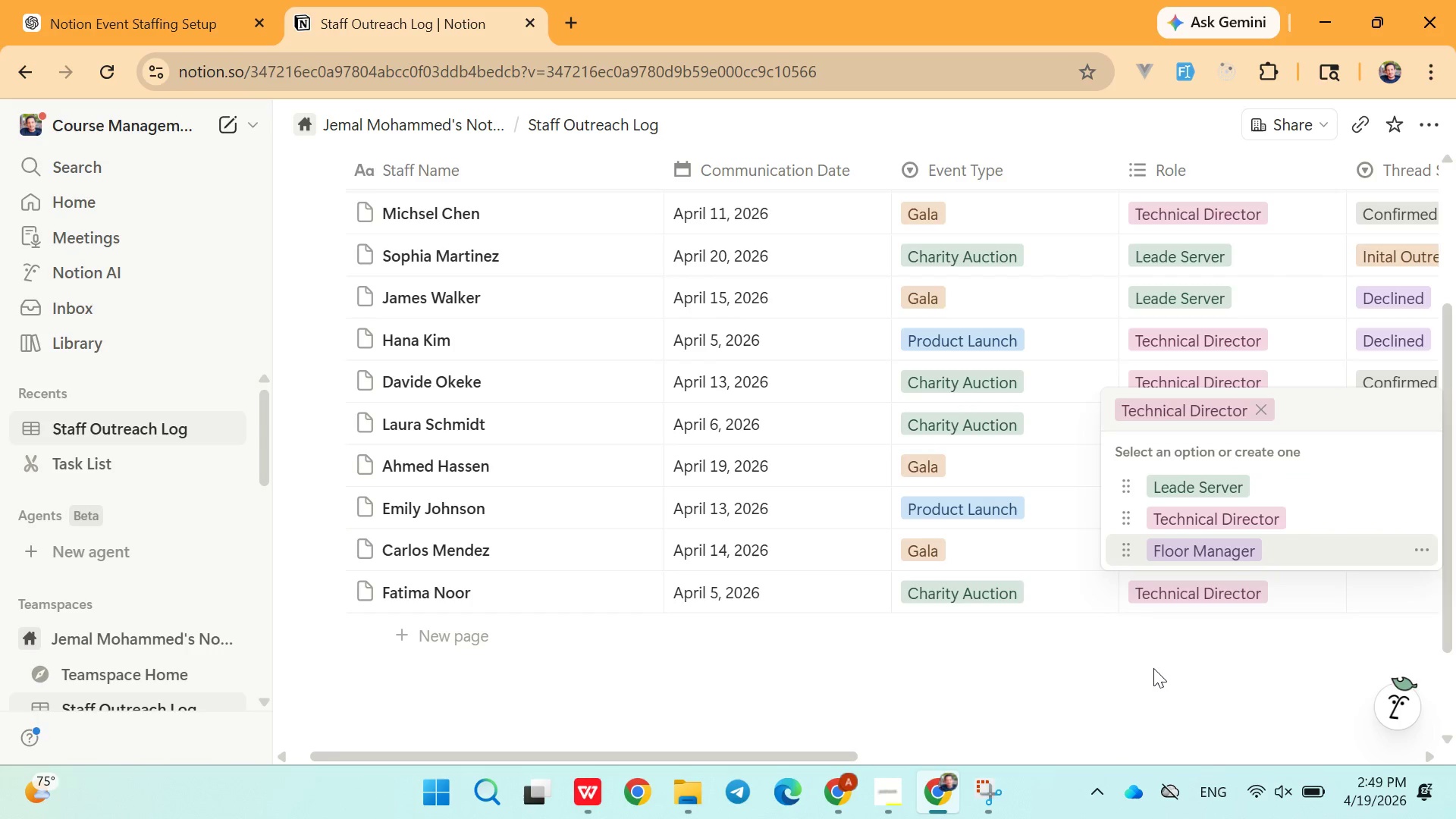 
left_click([1150, 672])
 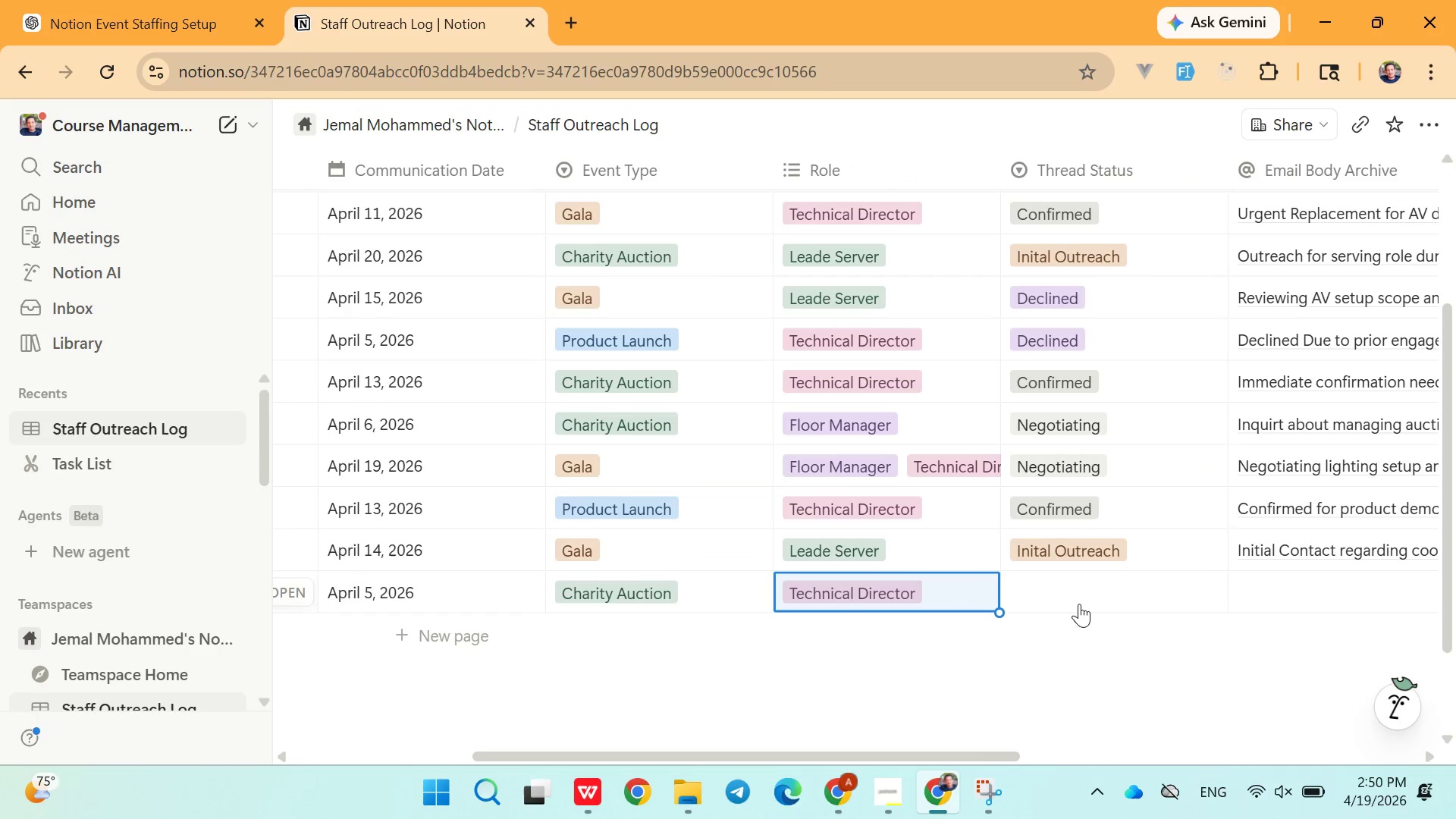 
left_click([1074, 602])
 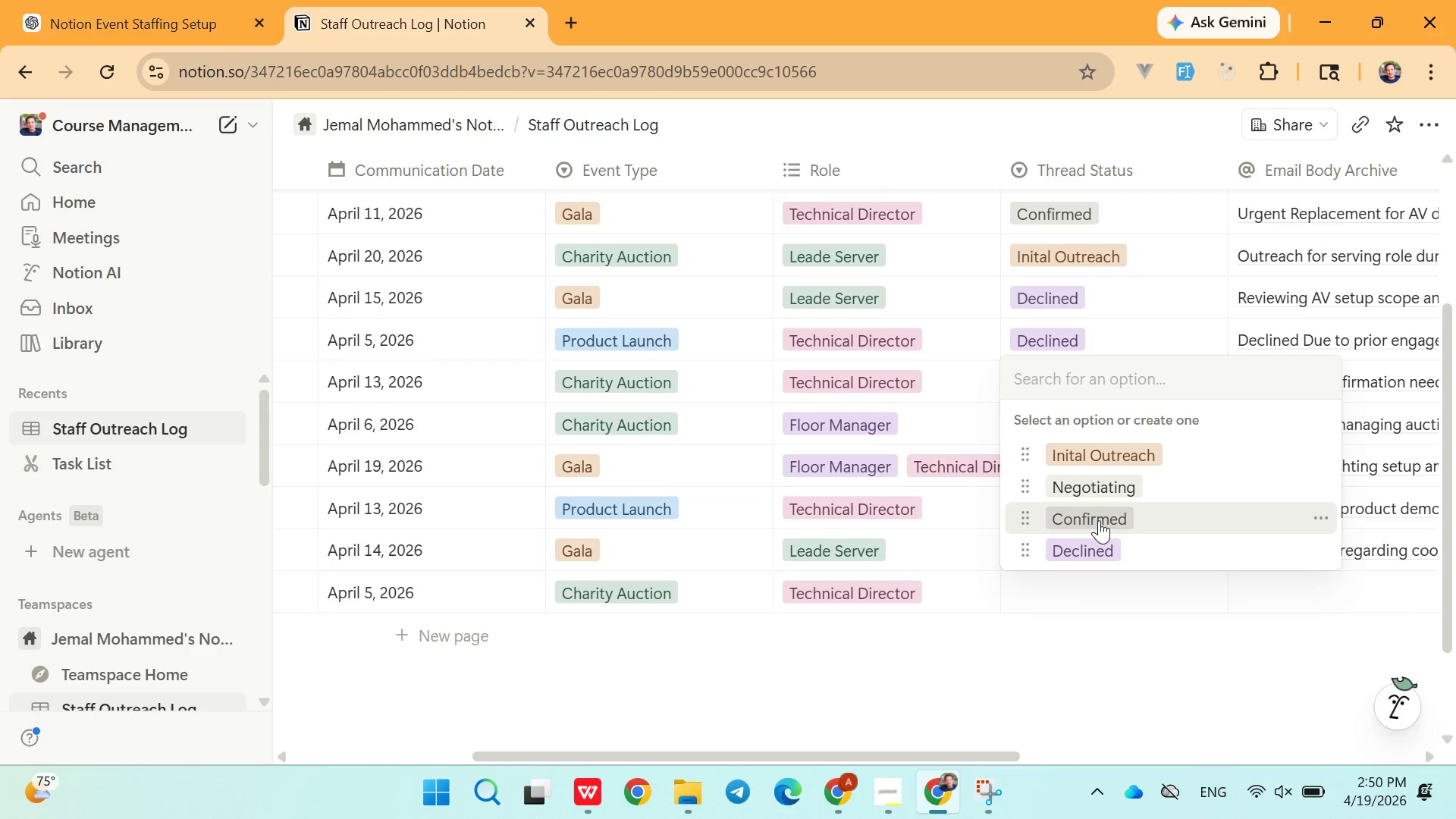 
wait(5.78)
 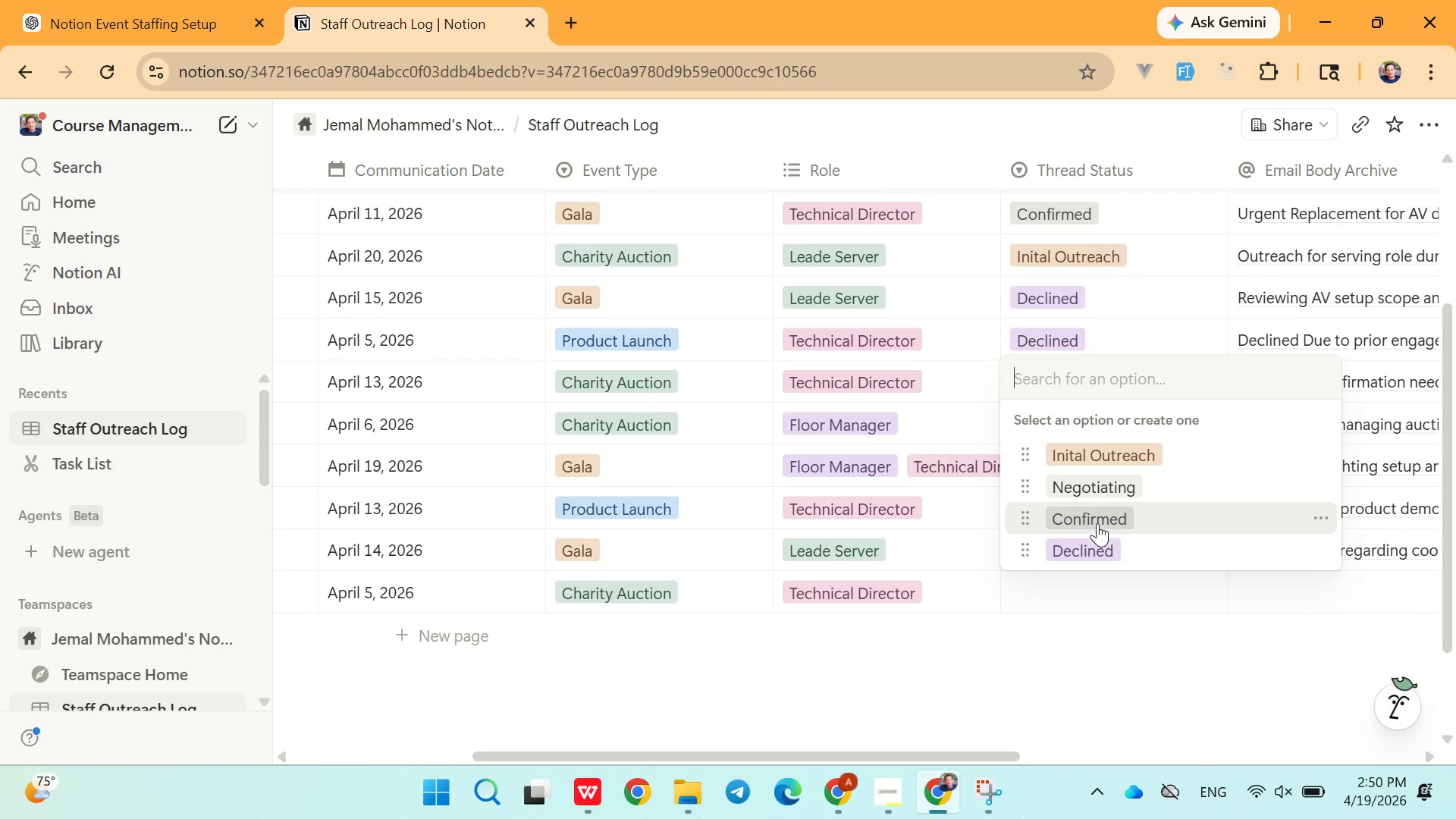 
left_click([1099, 520])
 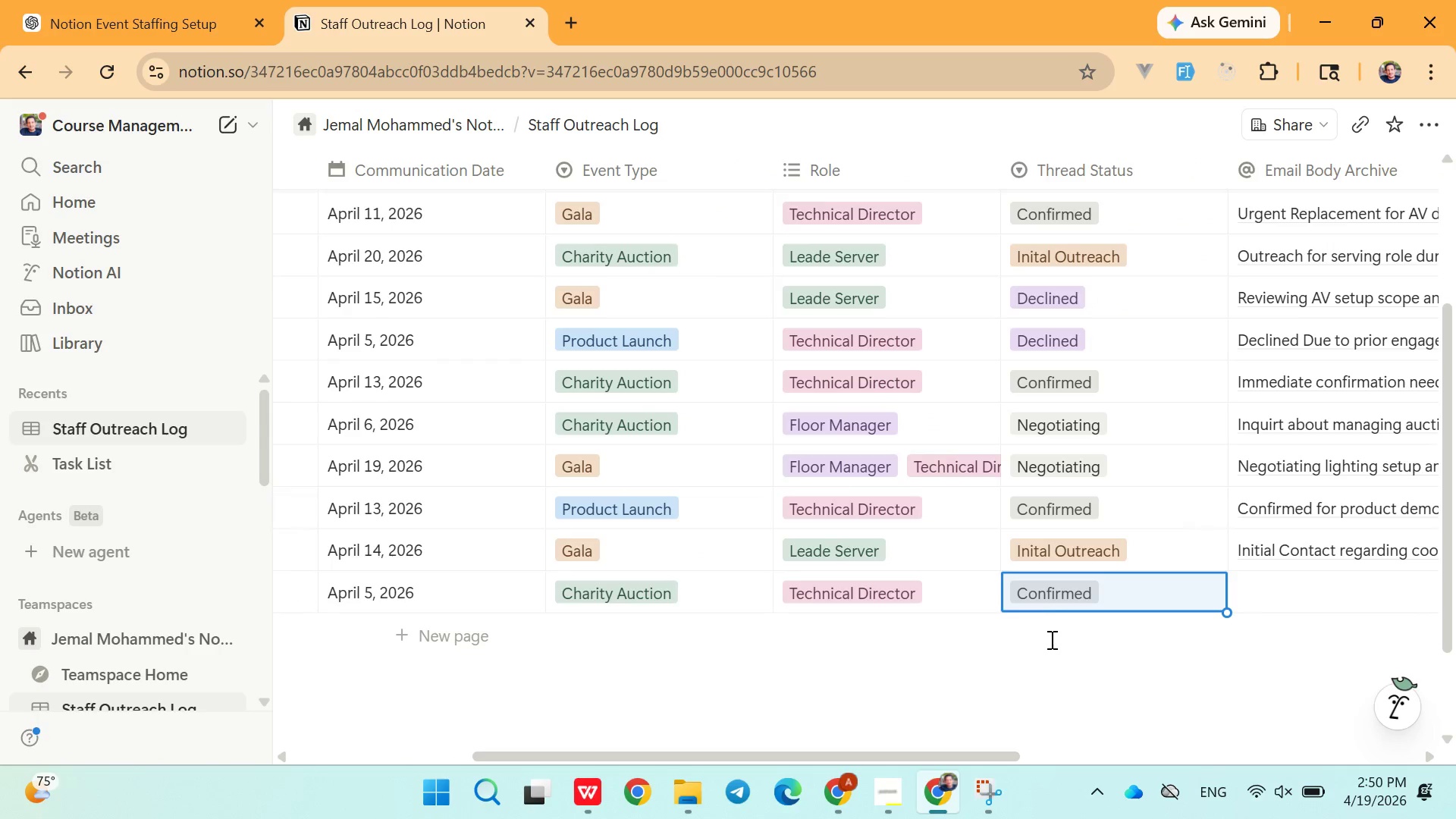 
left_click([1050, 642])
 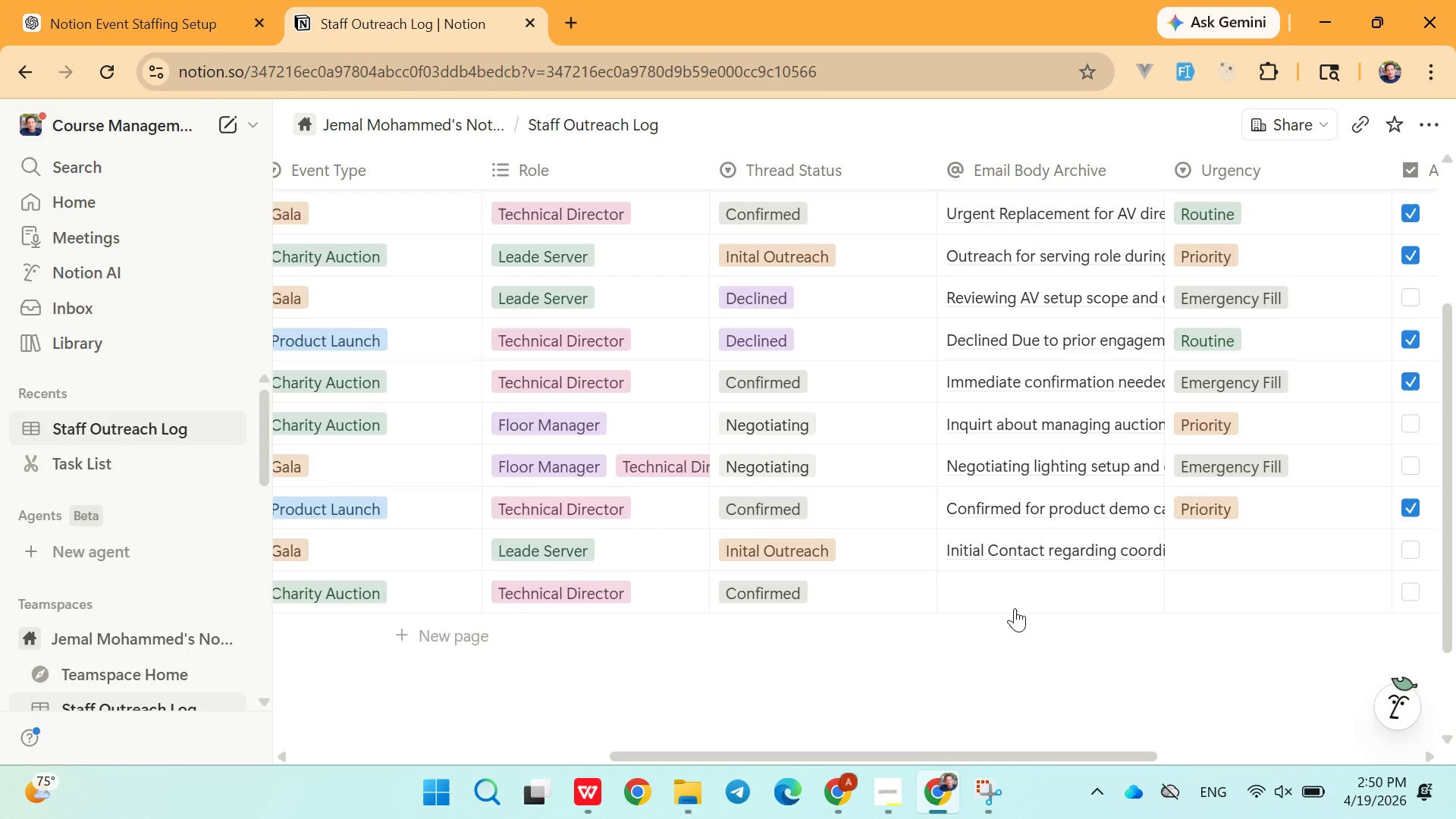 
left_click([1006, 603])
 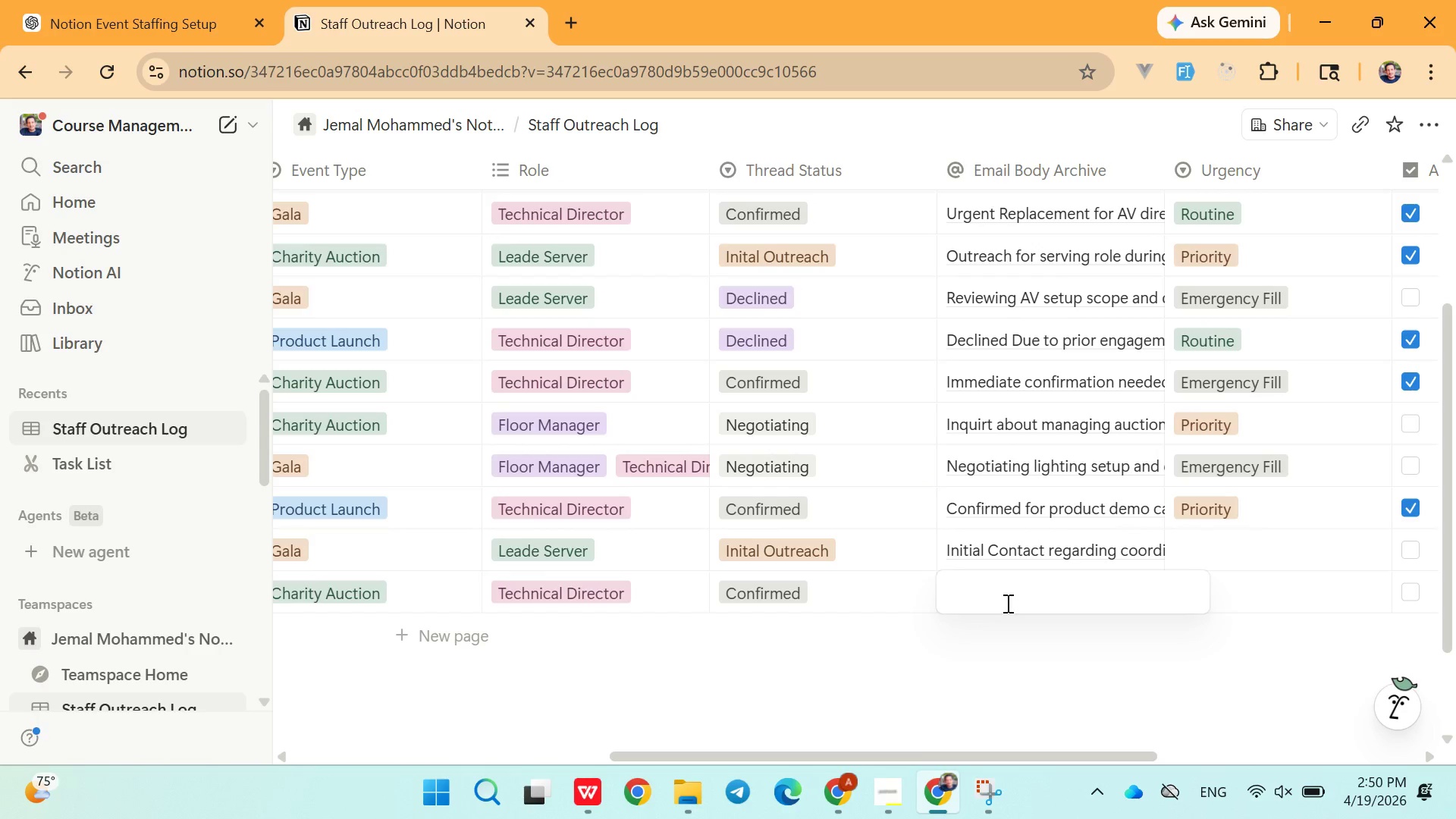 
wait(5.51)
 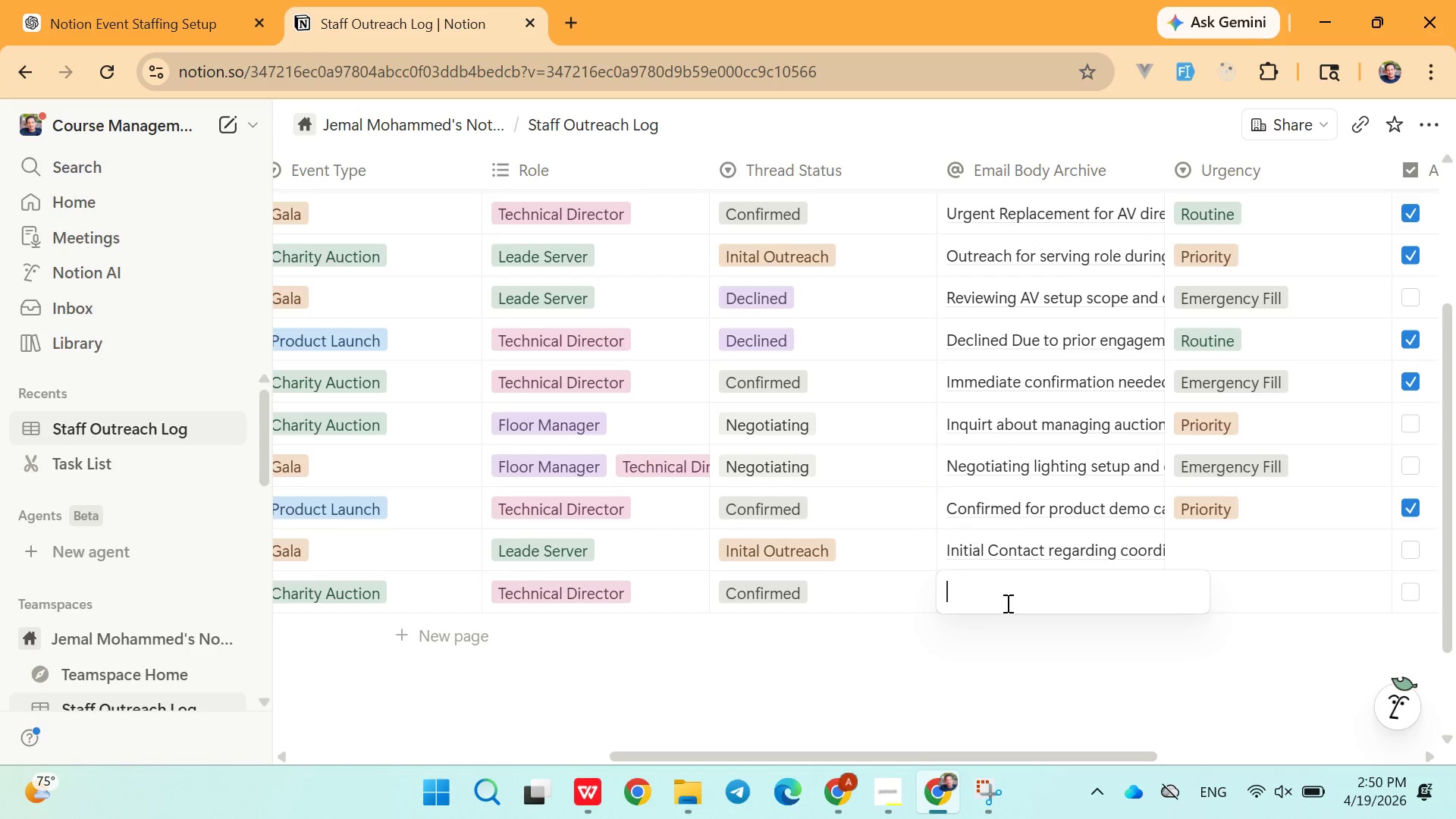 
type(Confirmed quickly due to last minute cancelation)
 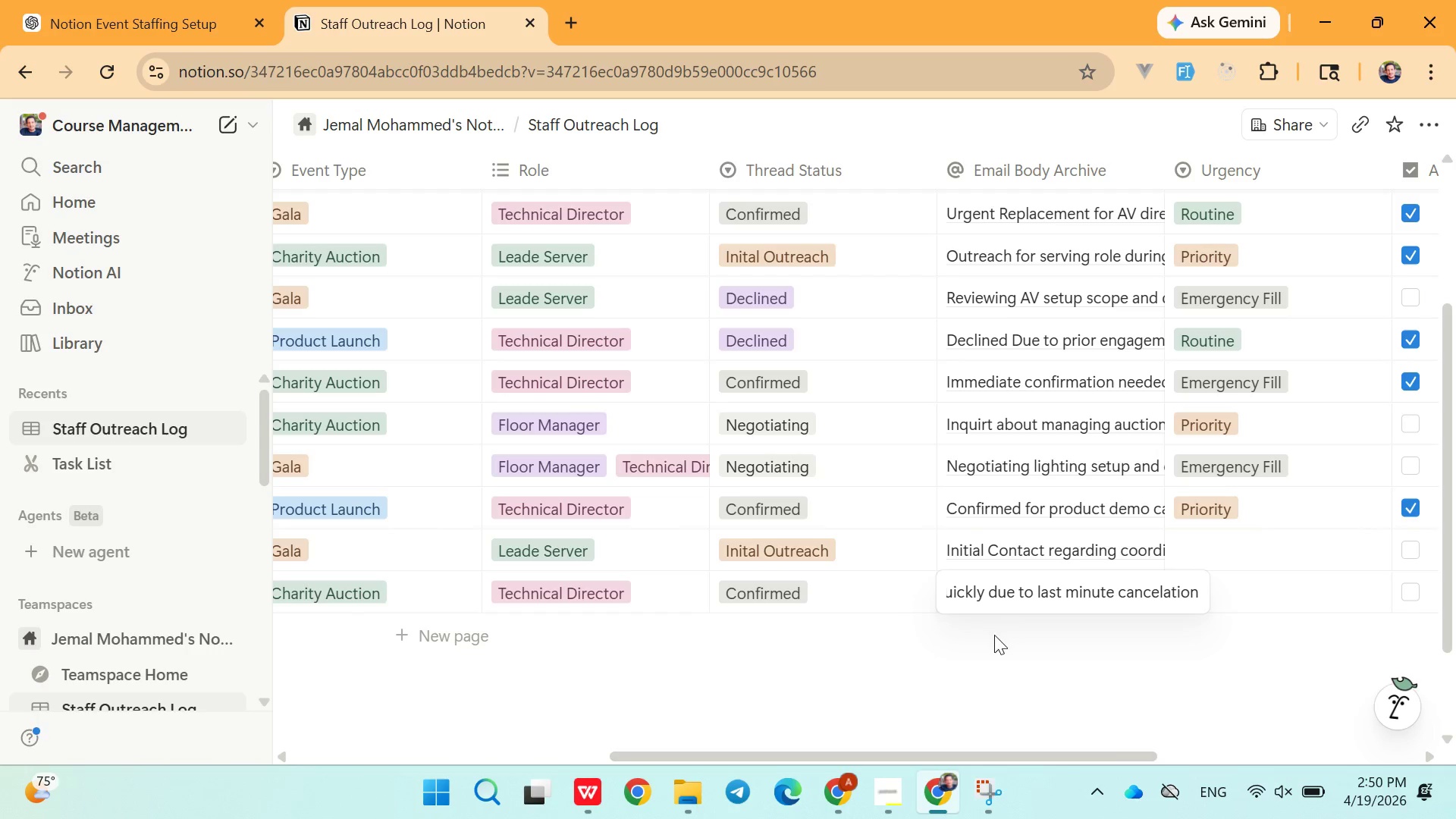 
left_click([994, 638])
 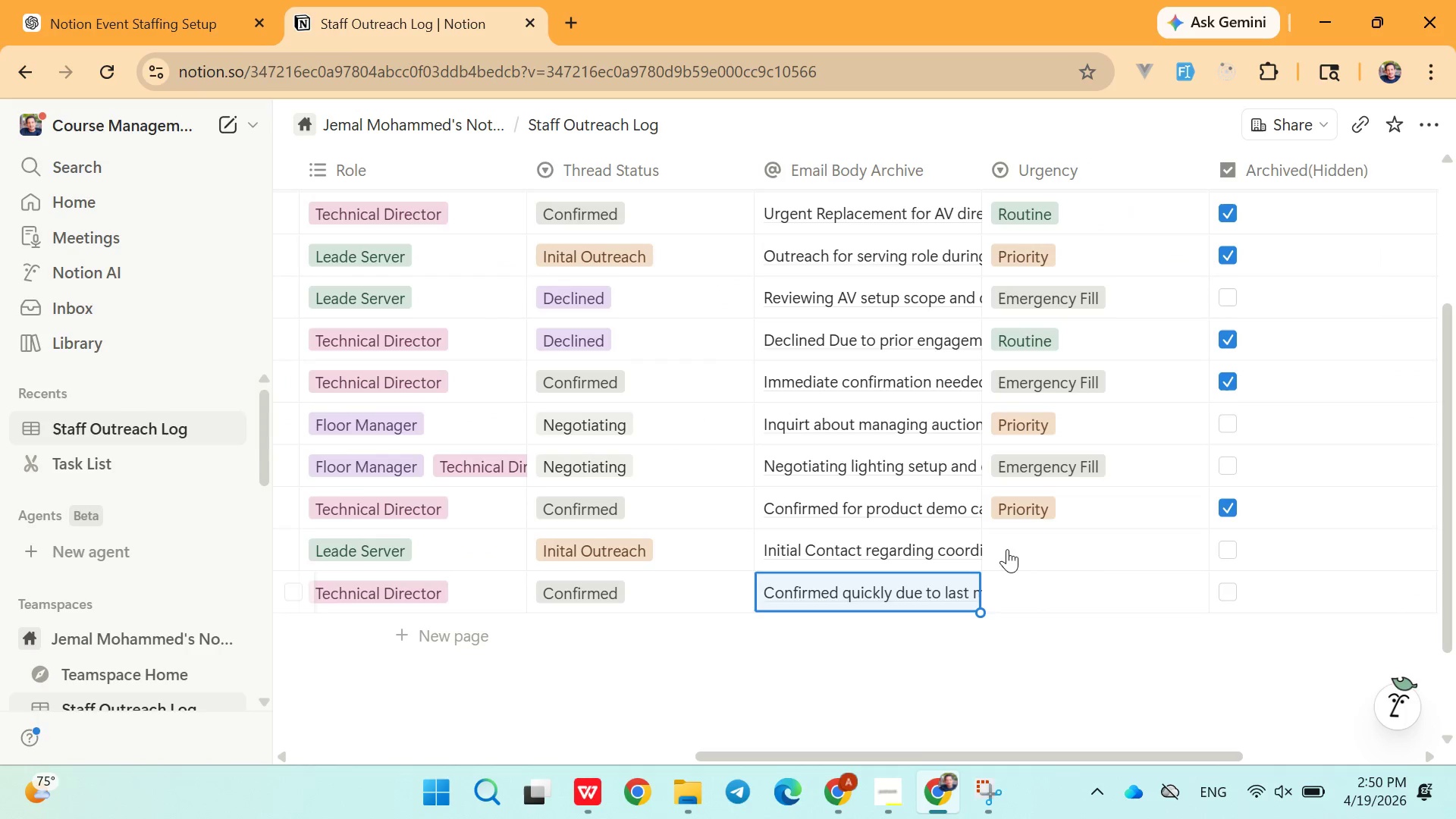 
left_click([1022, 548])
 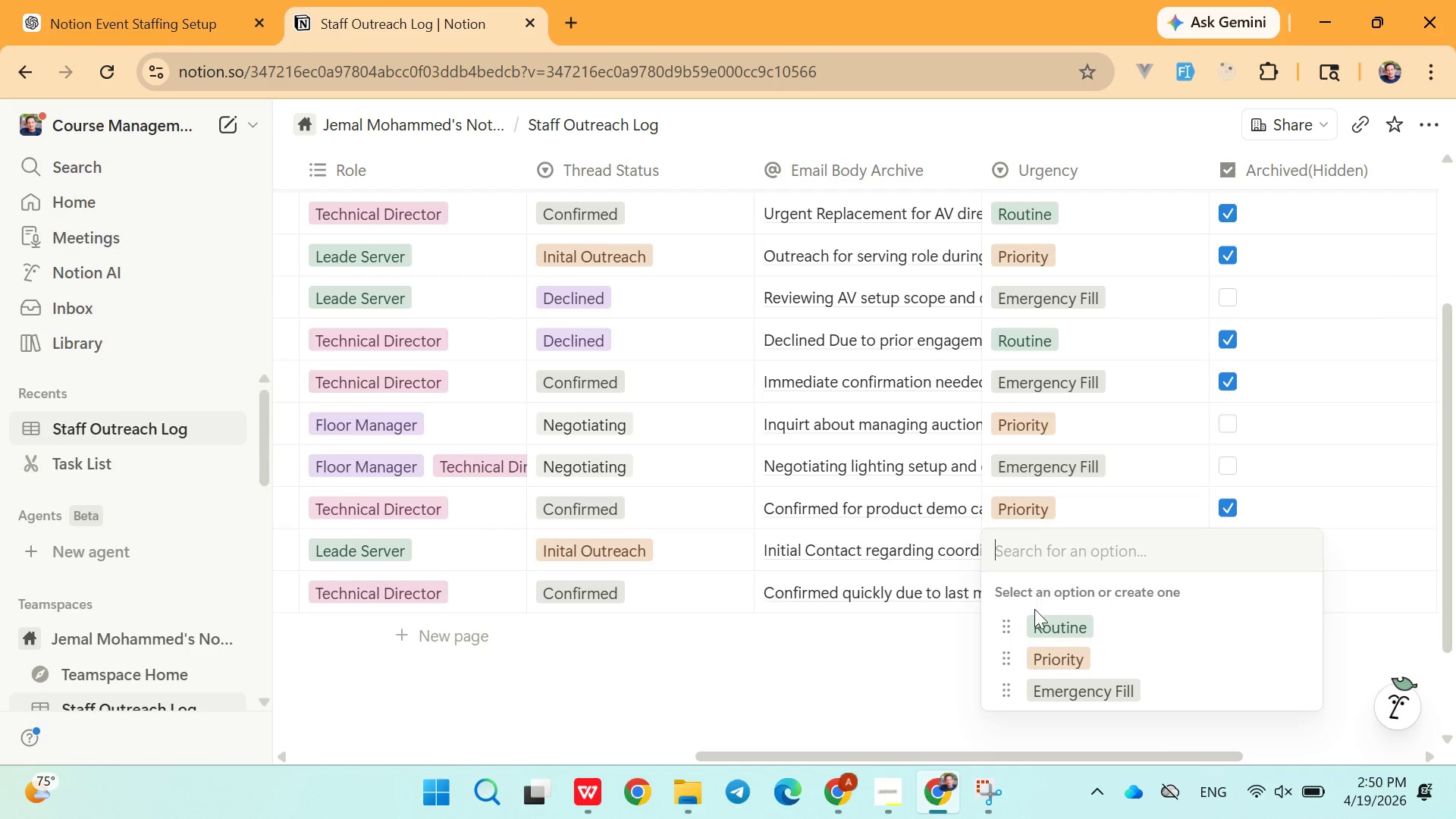 
left_click([1034, 610])
 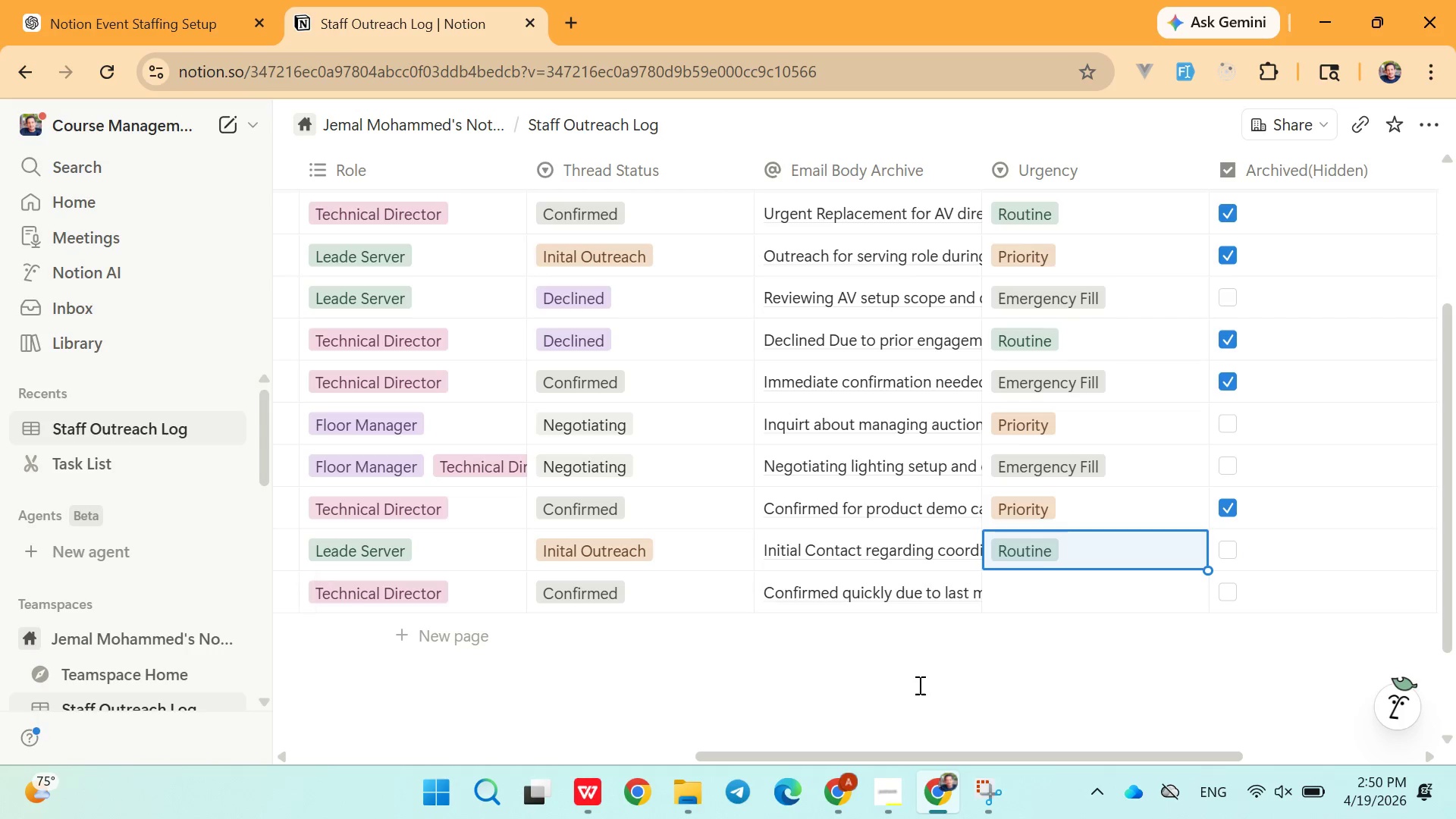 
left_click([918, 685])
 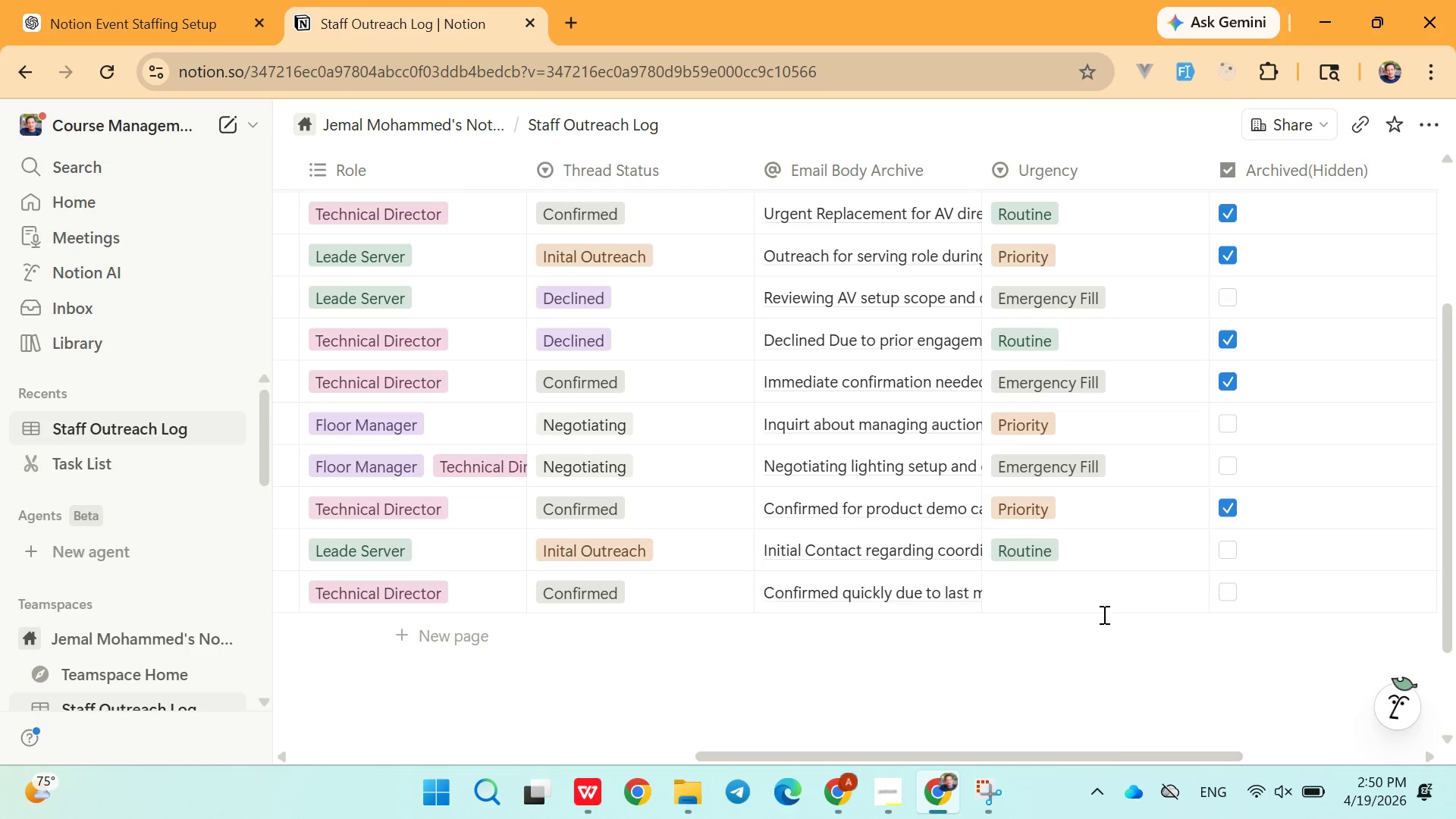 
left_click([1103, 614])
 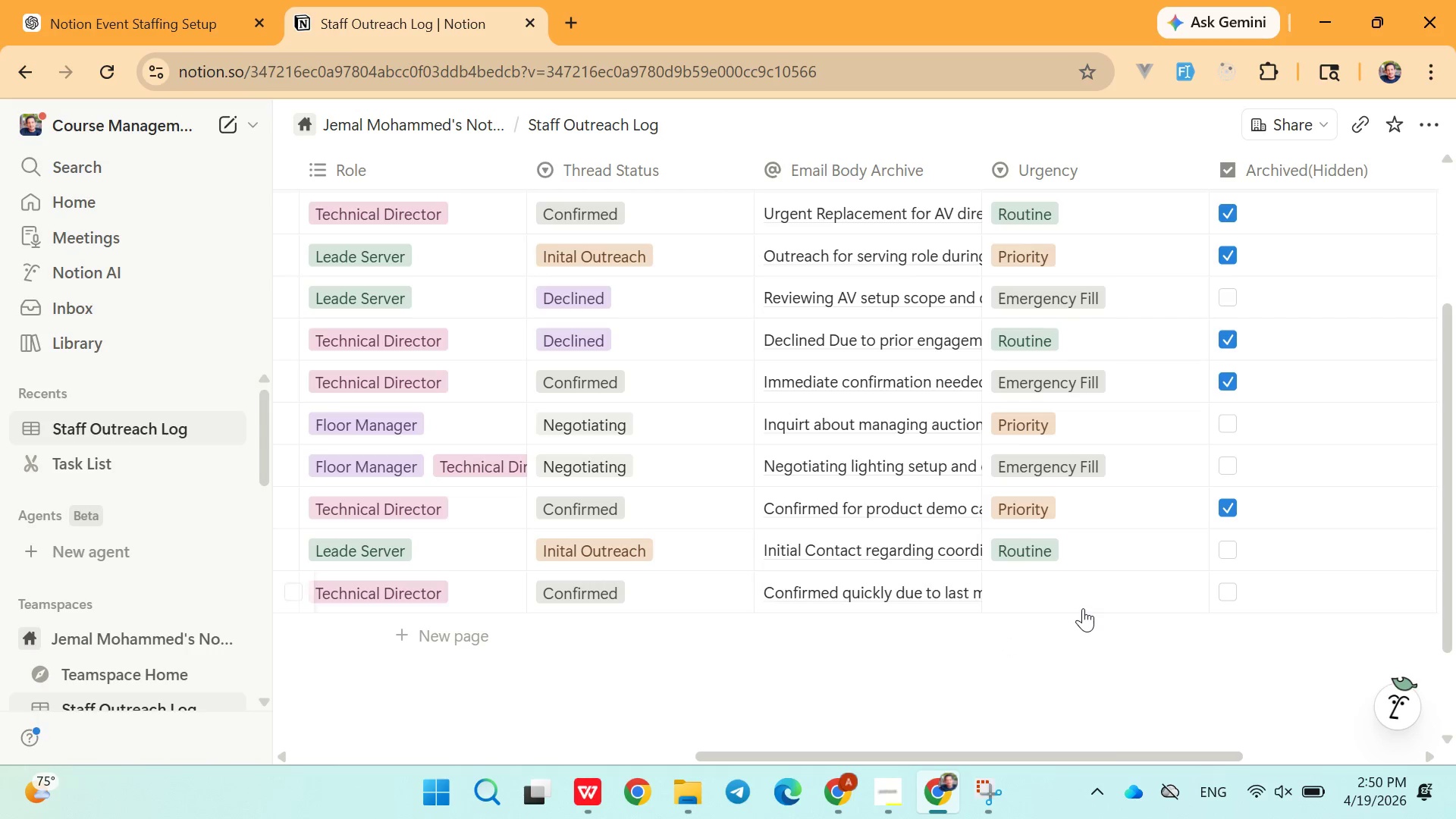 
left_click([1083, 608])
 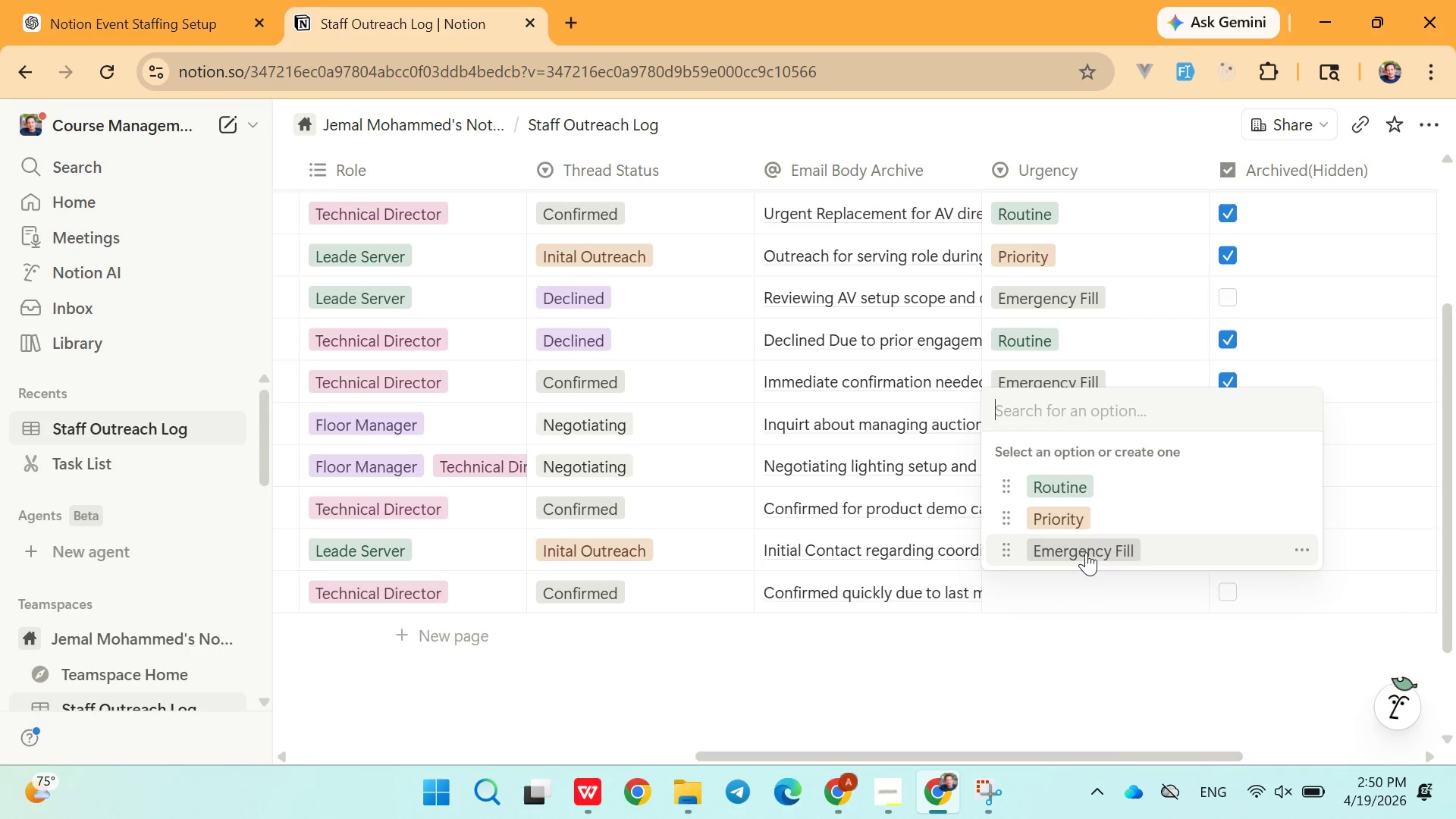 
left_click([1086, 552])
 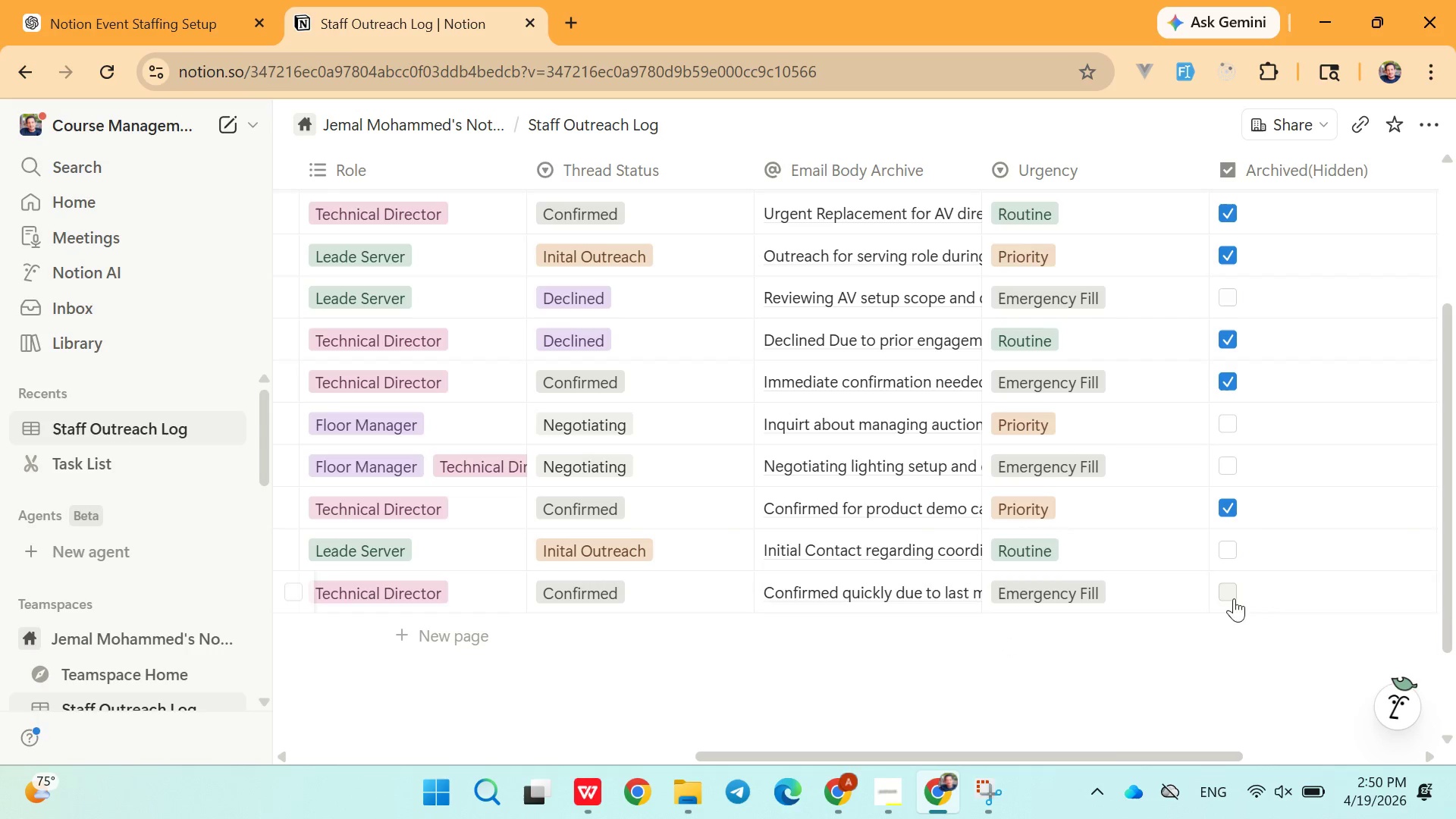 
double_click([1103, 643])
 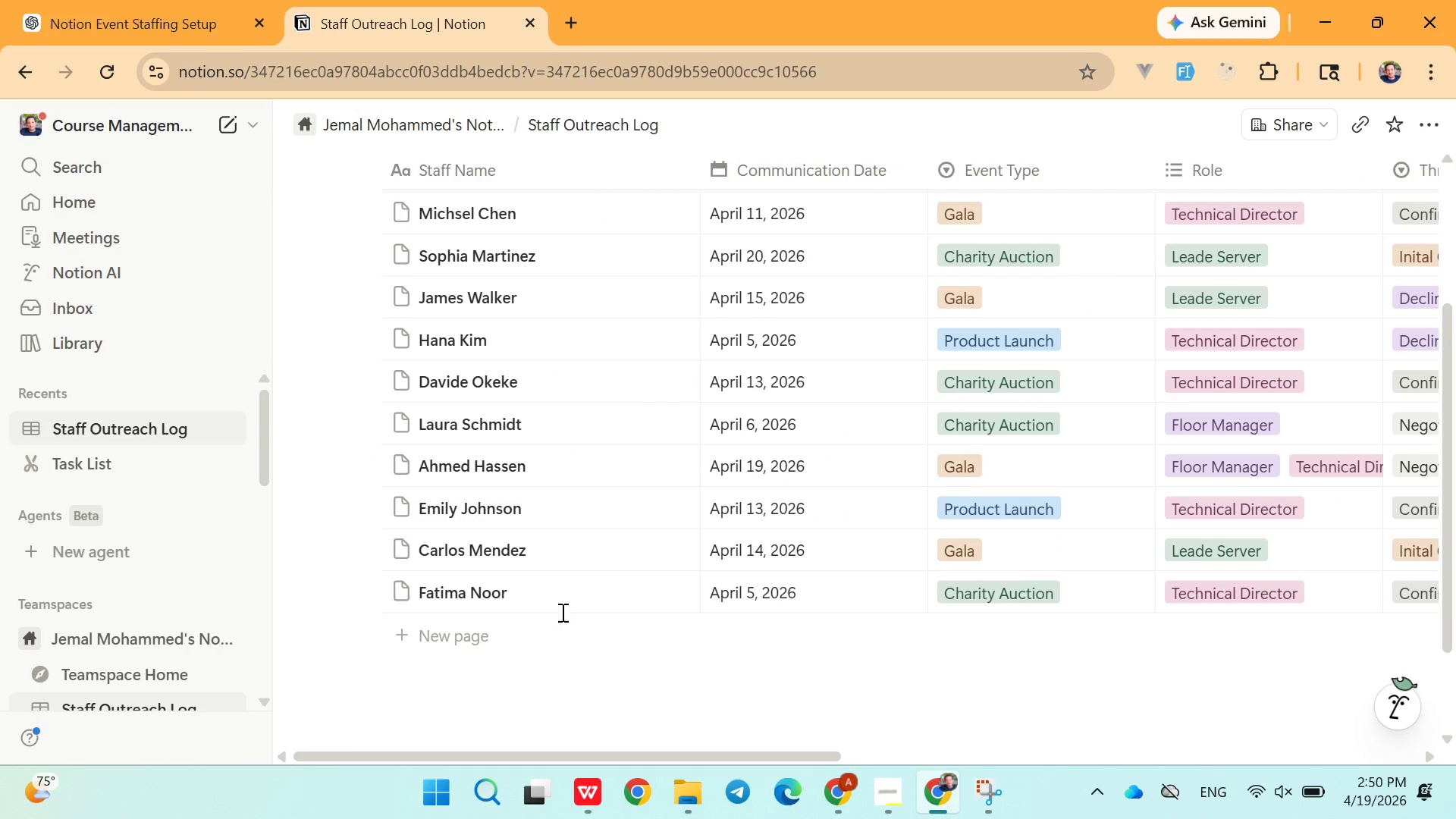 
left_click([477, 653])
 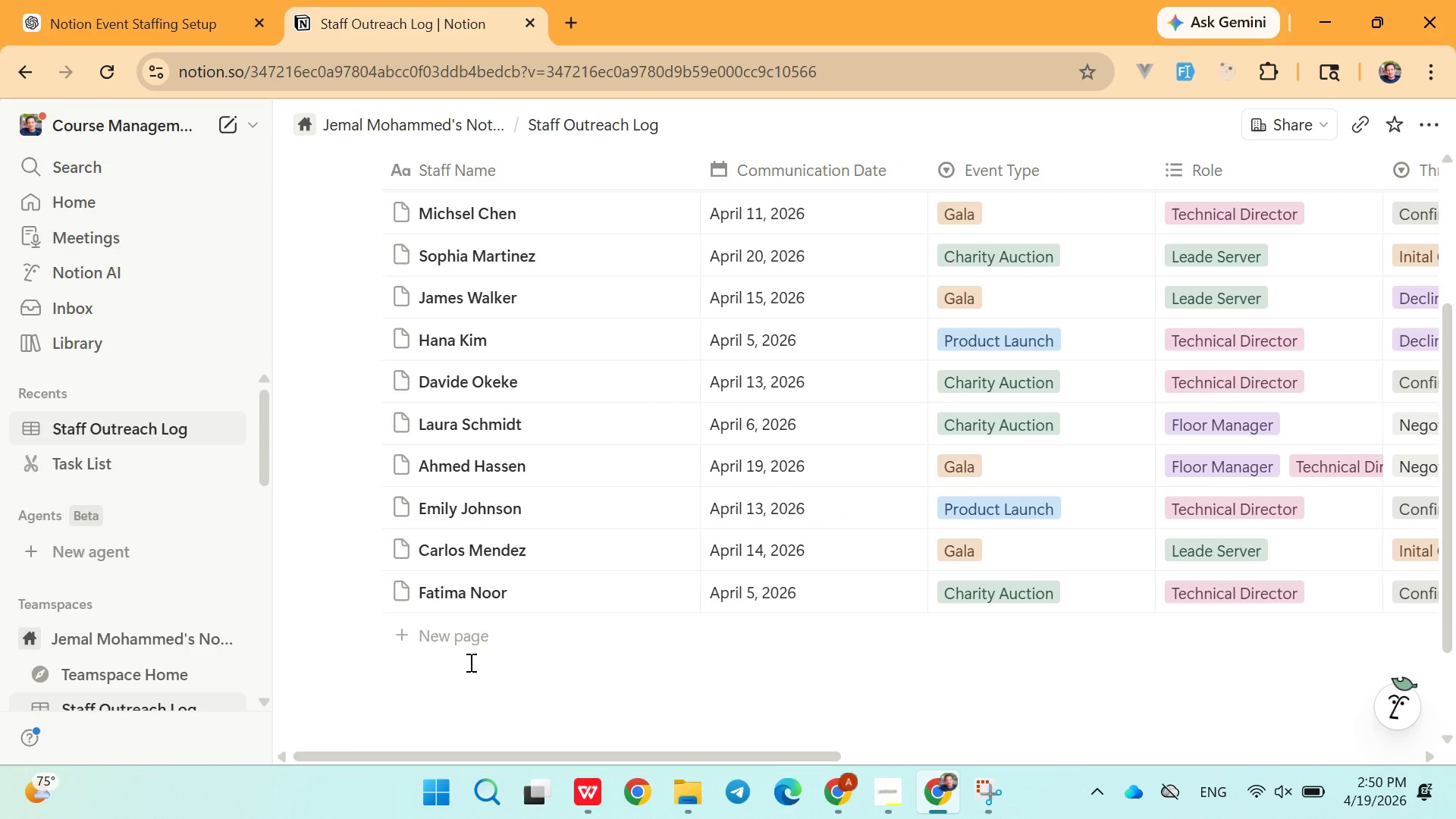 
left_click([469, 662])
 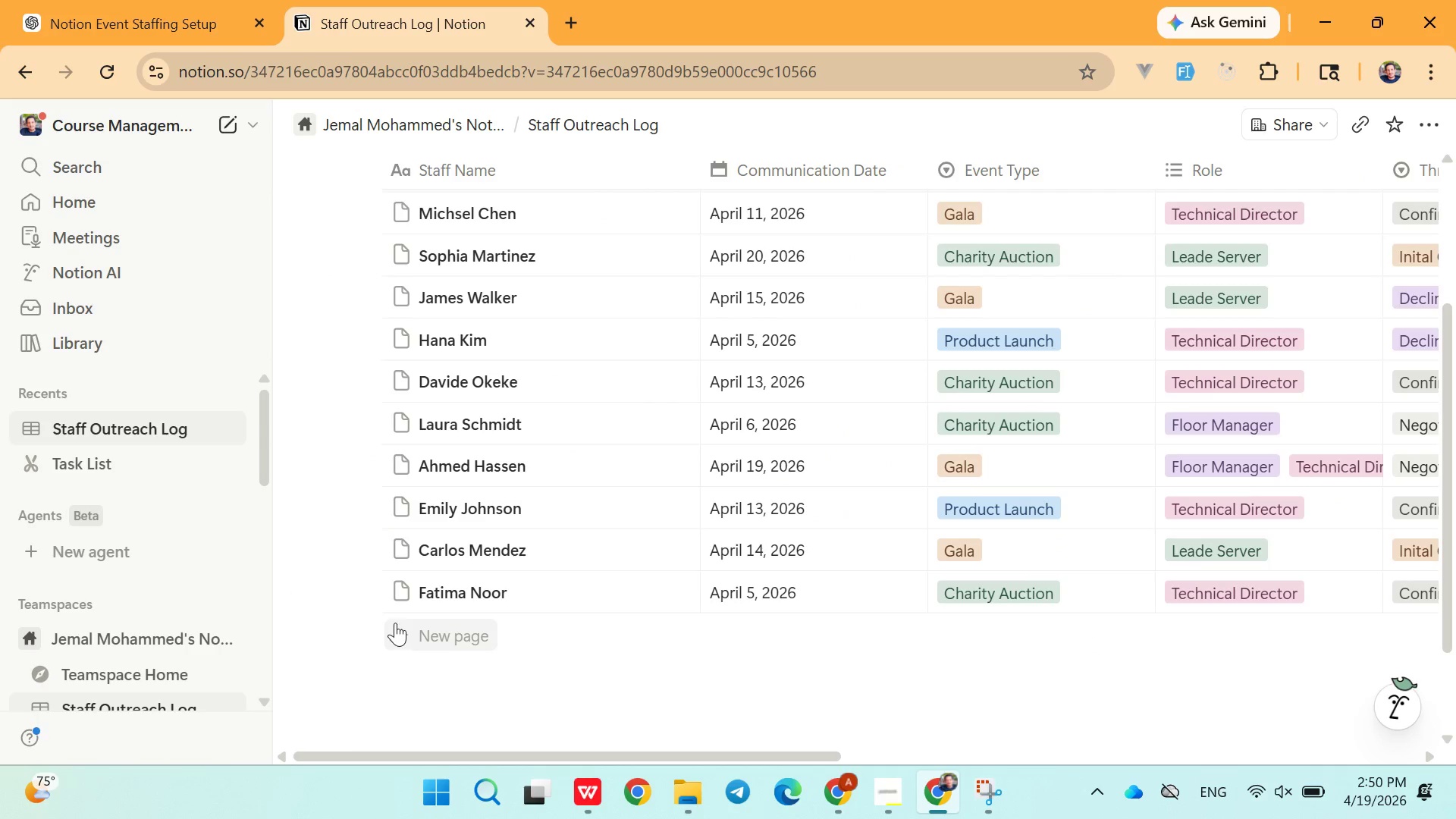 
left_click([395, 623])
 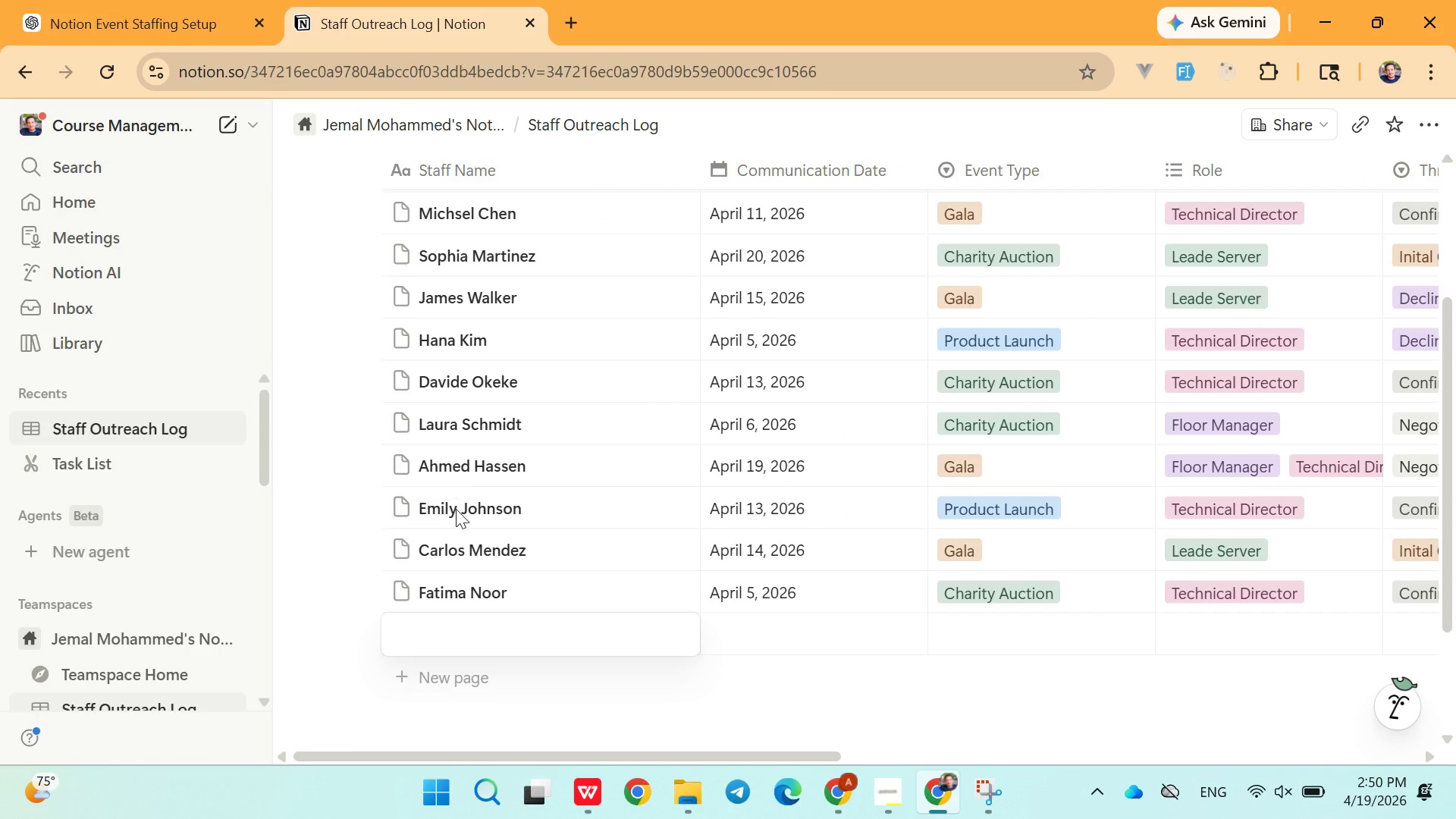 
left_click([339, 650])
 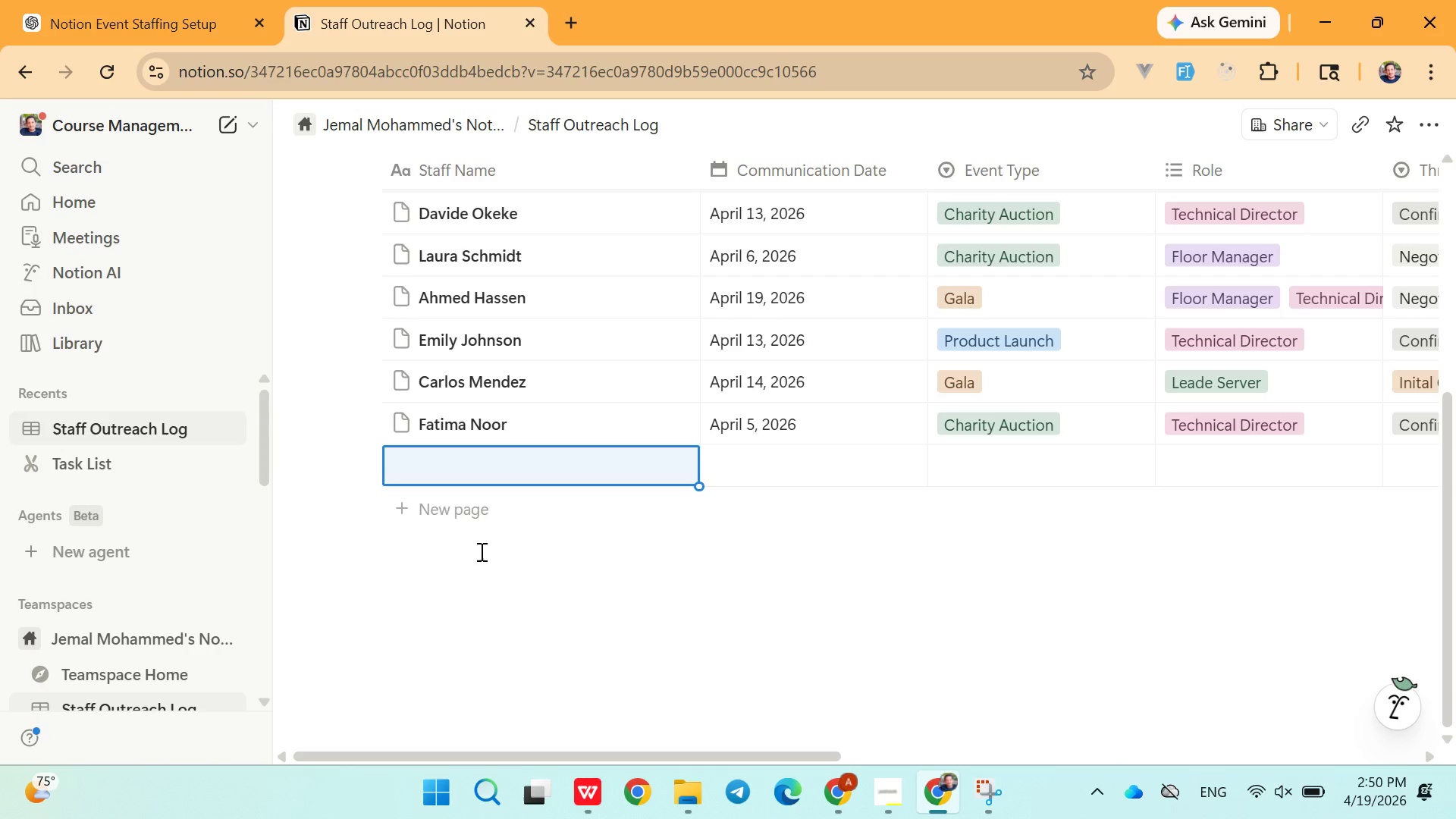 
left_click([488, 592])
 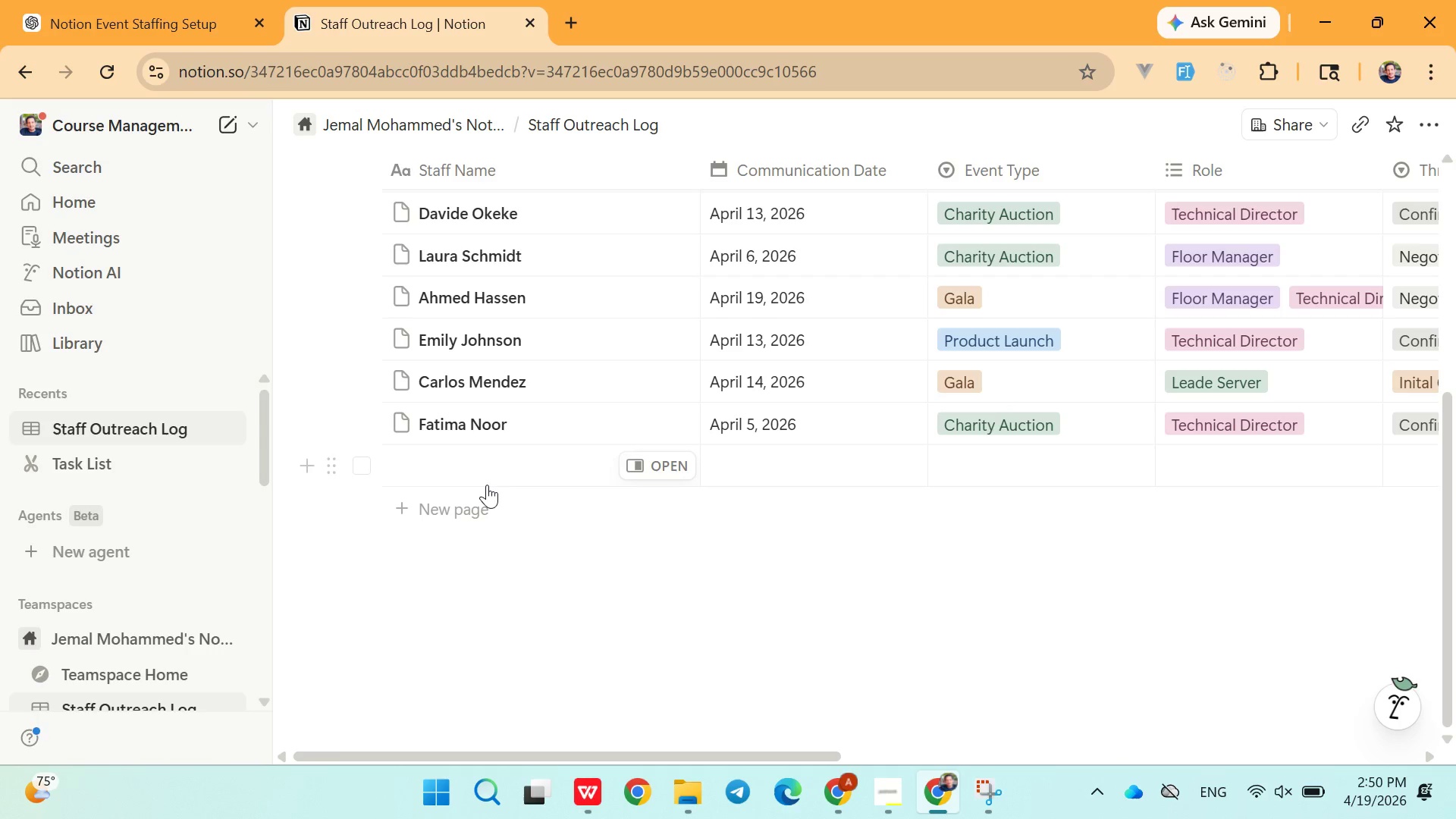 
left_click([487, 485])
 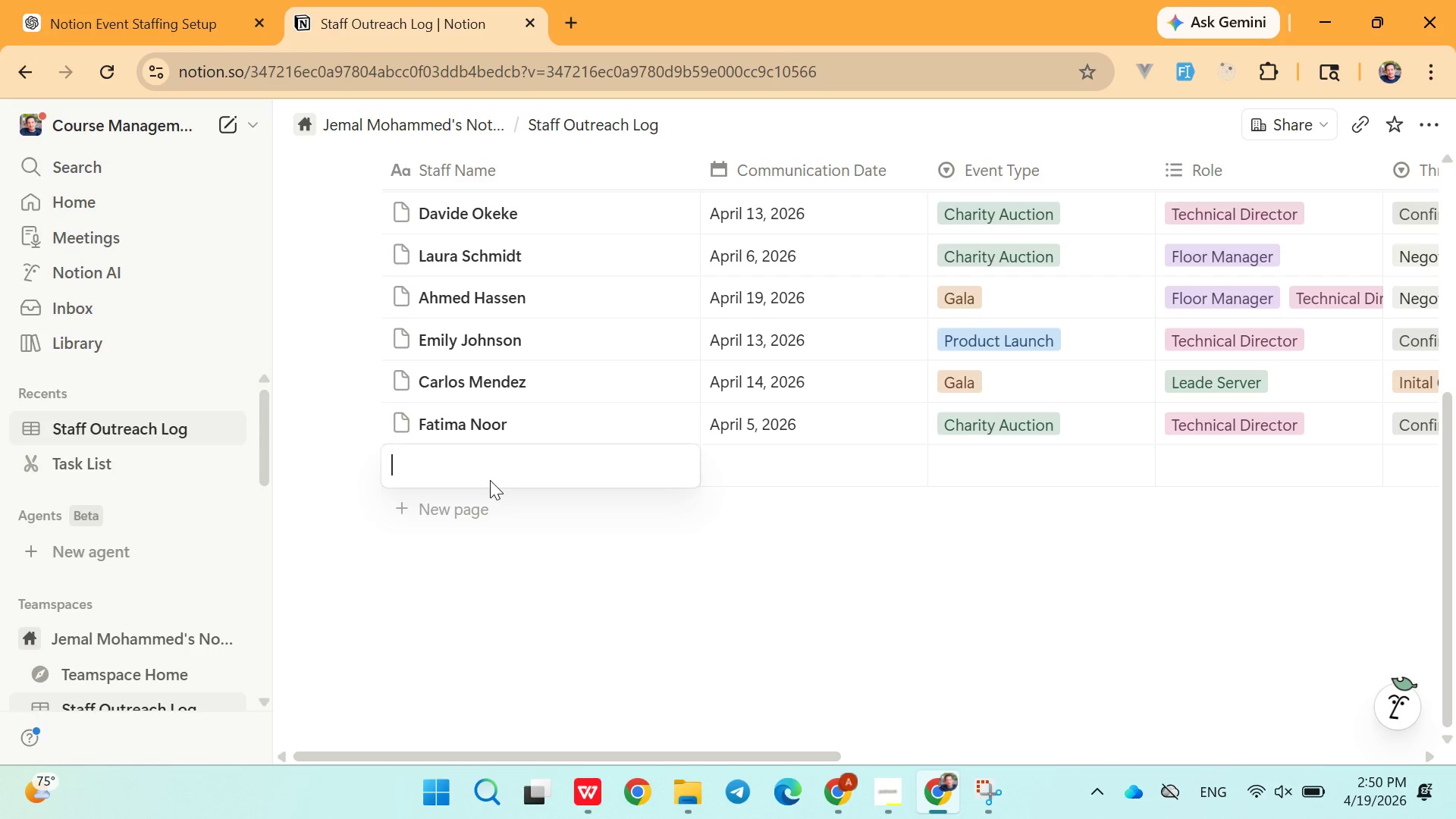 
wait(5.97)
 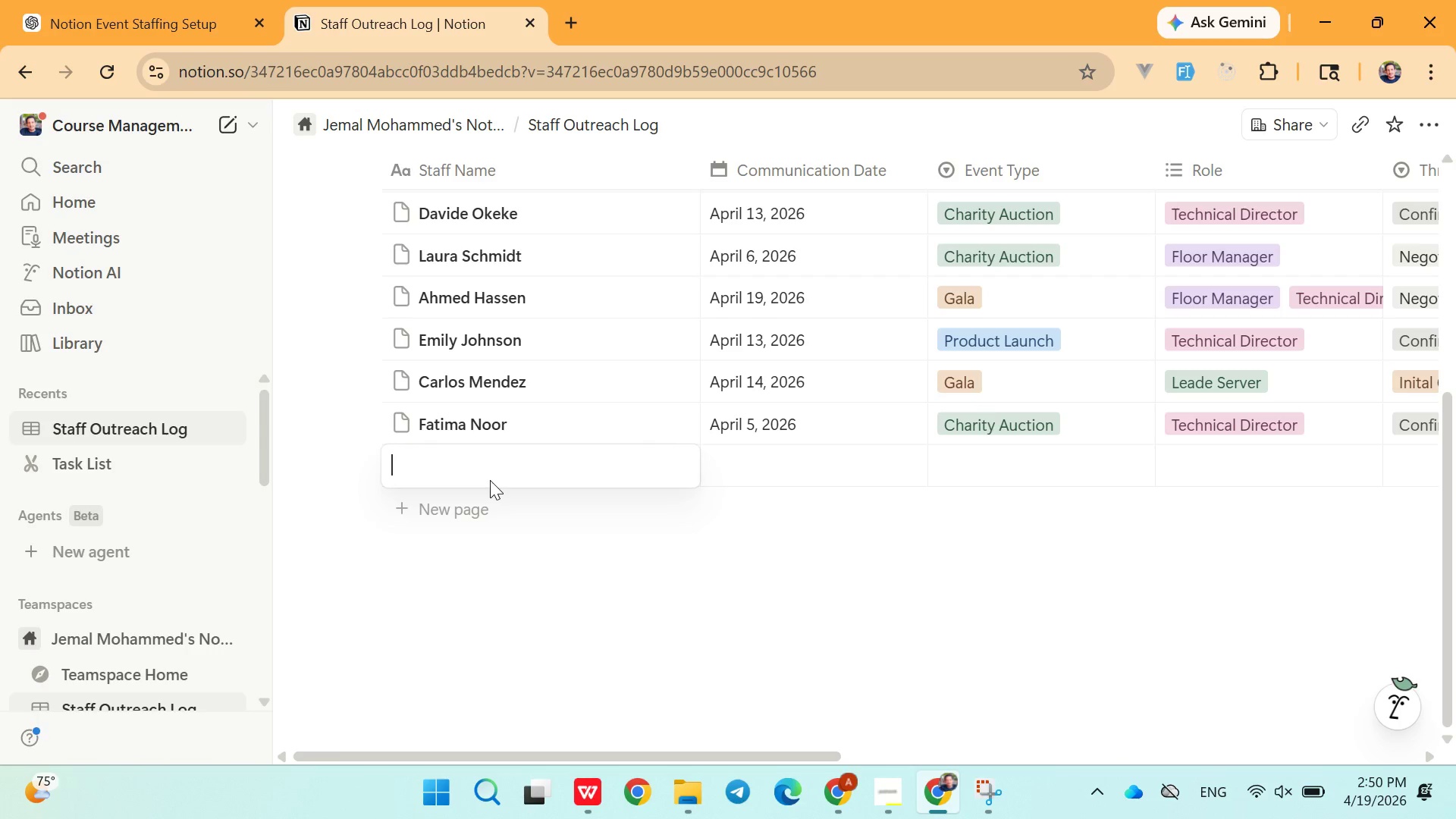 
type(Robert King)
 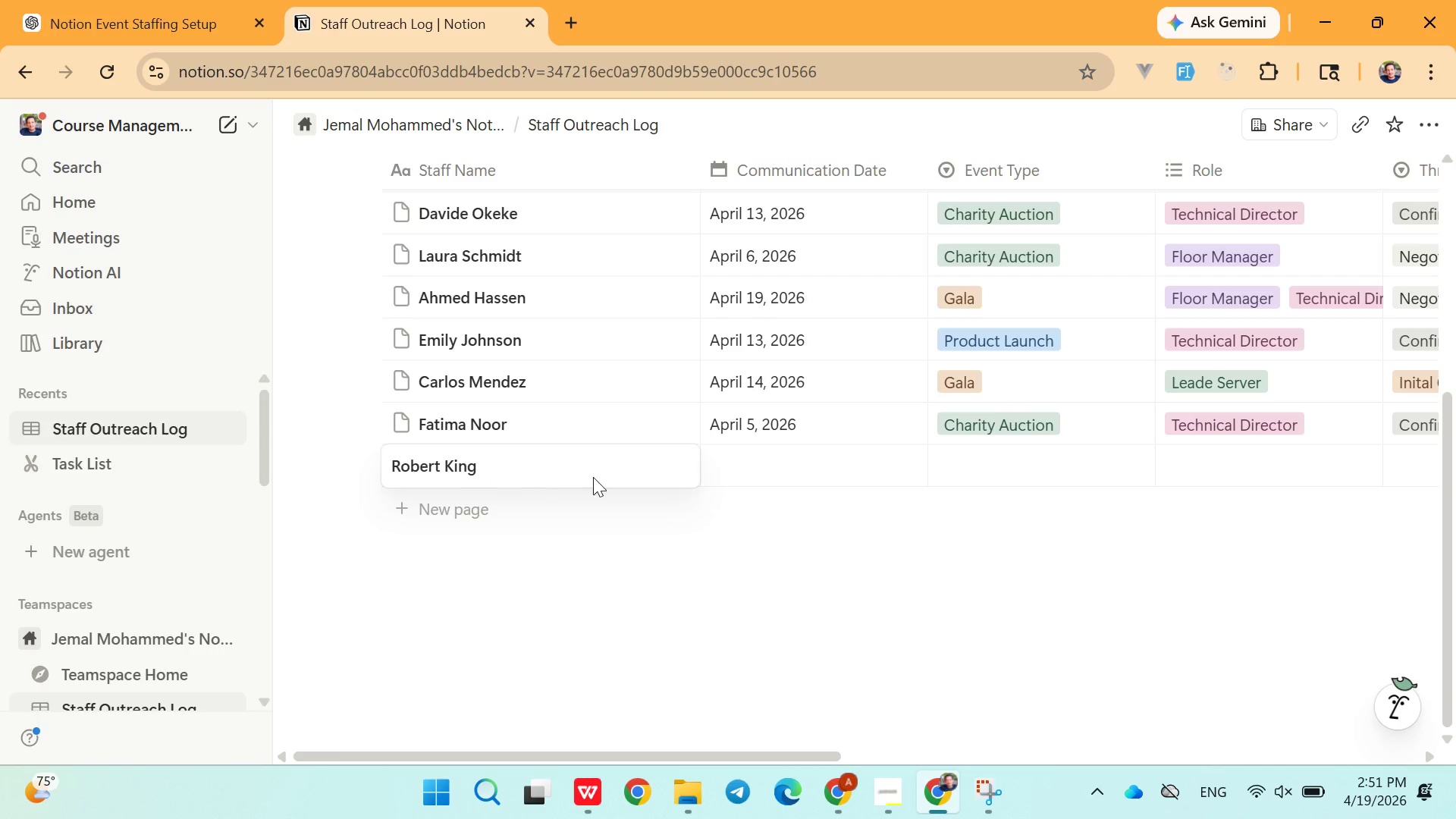 
left_click([720, 476])
 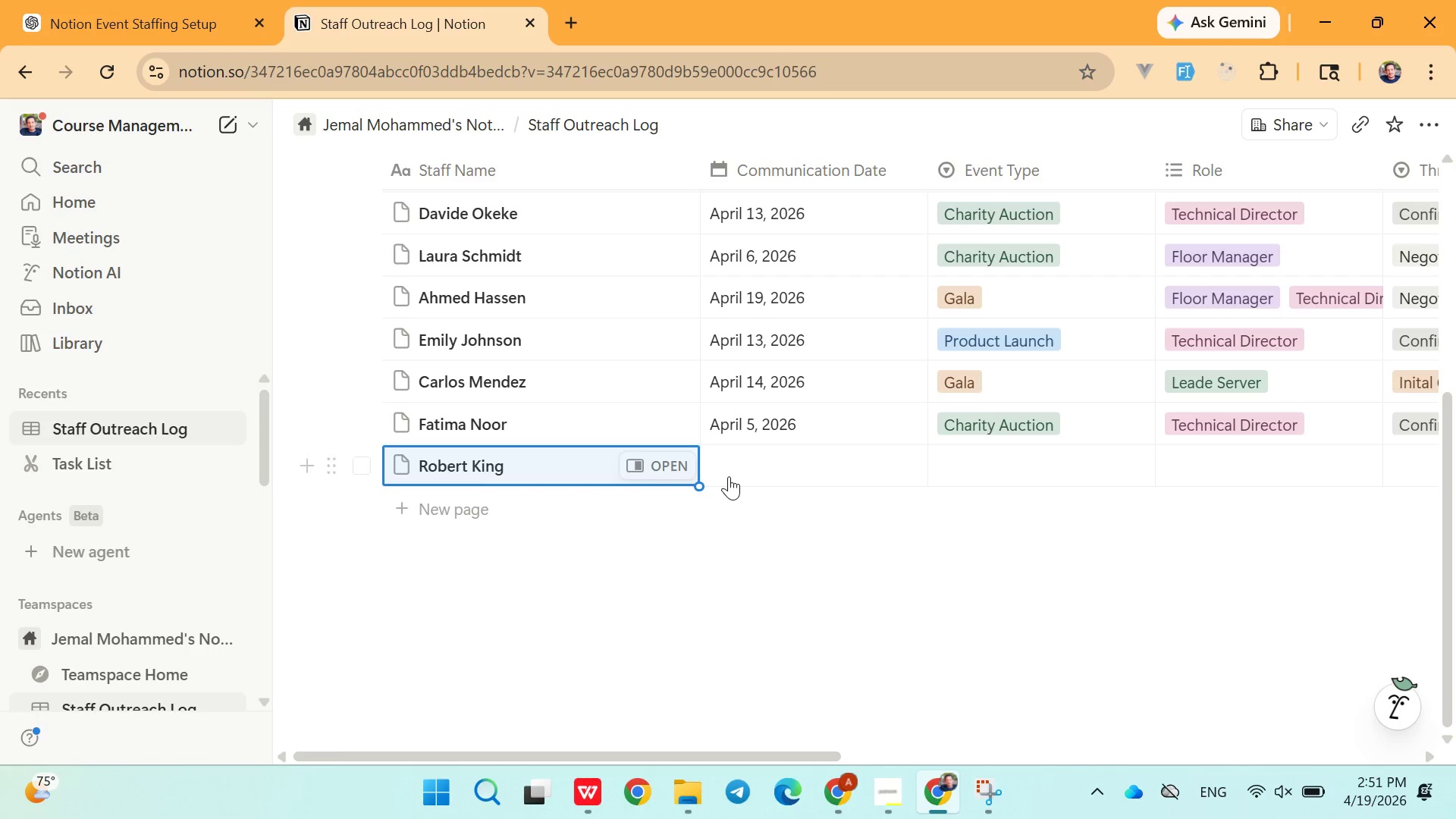 
left_click([729, 476])
 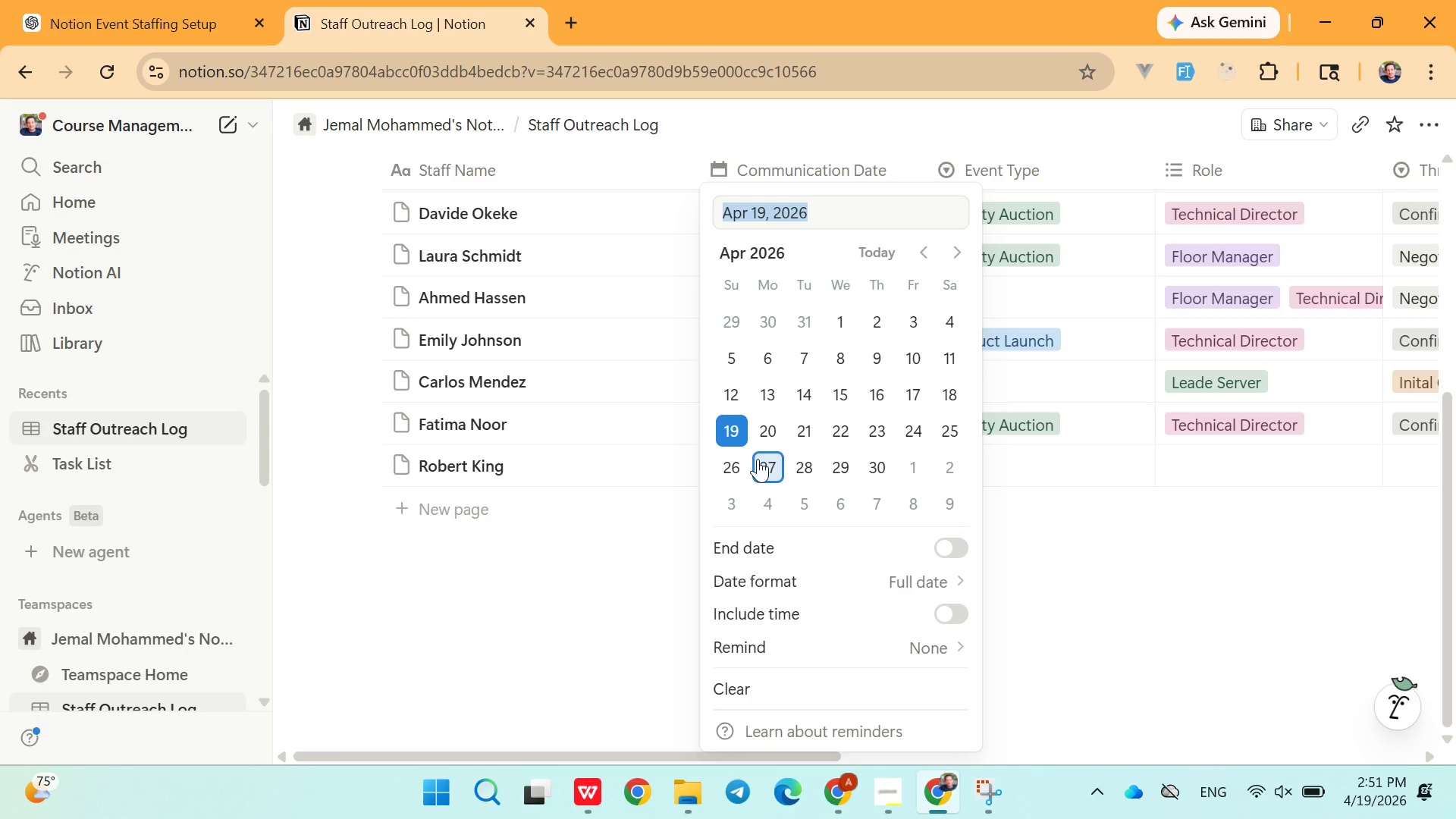 
left_click([758, 459])
 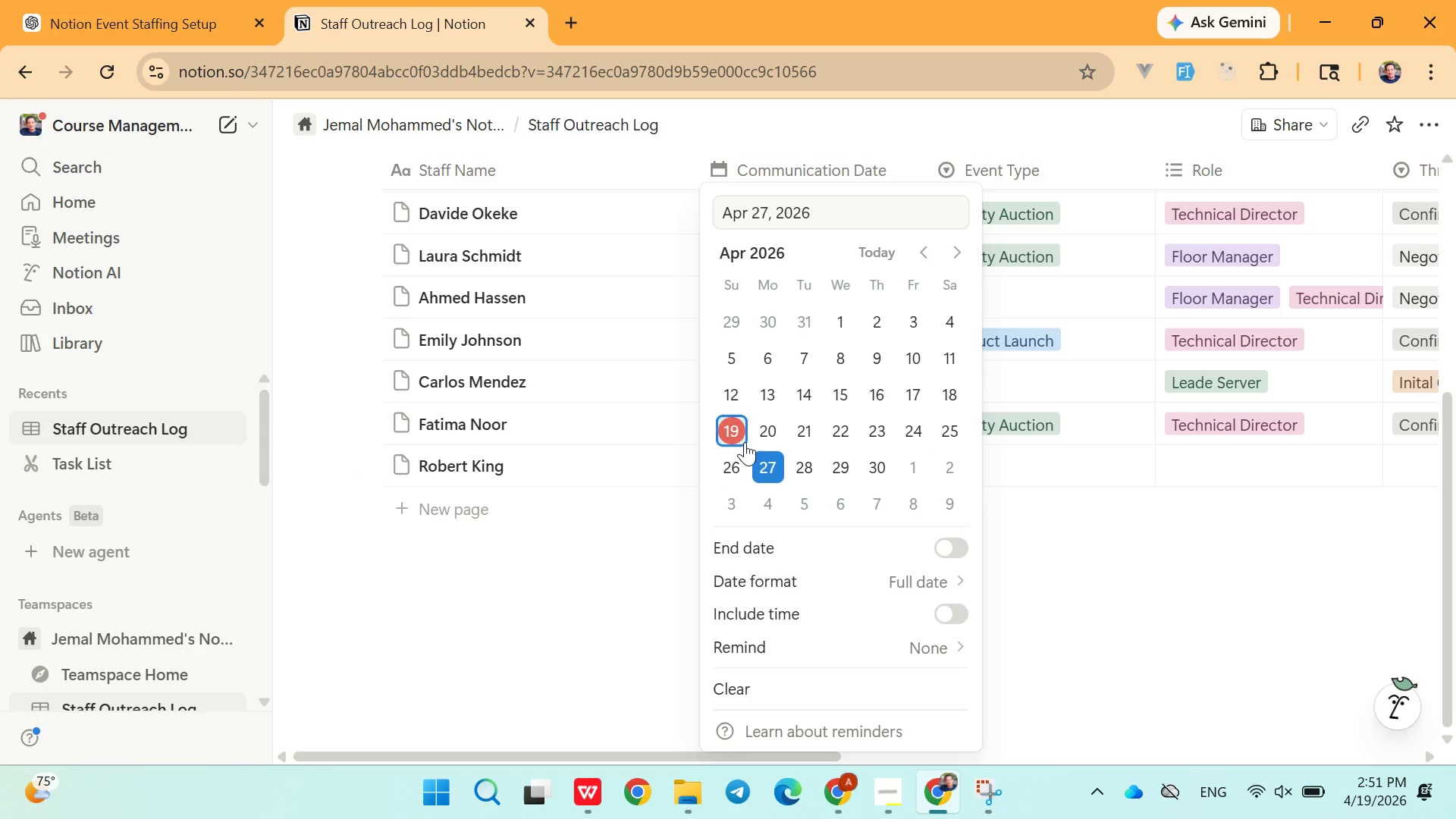 
left_click([740, 441])
 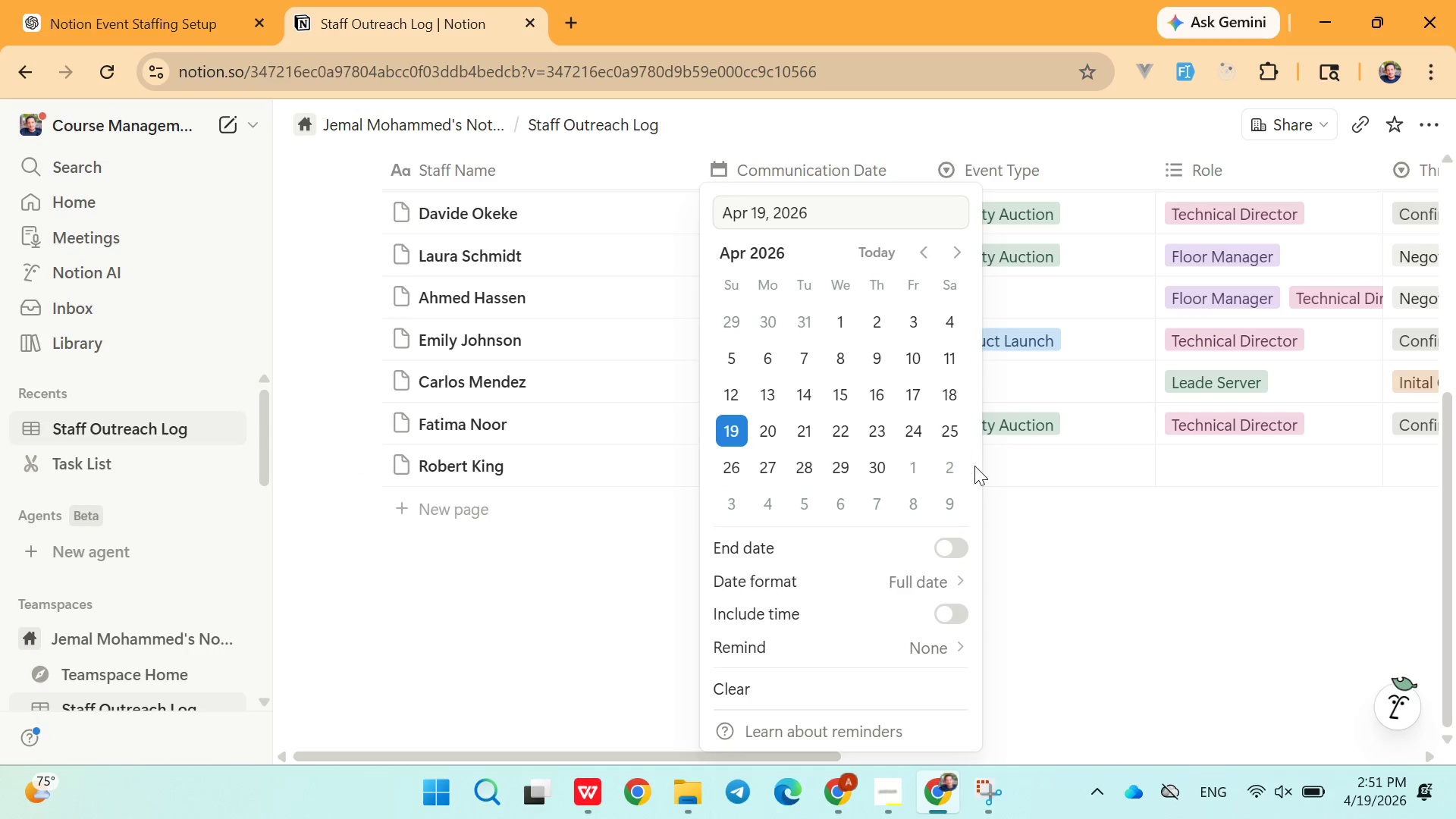 
left_click([977, 466])
 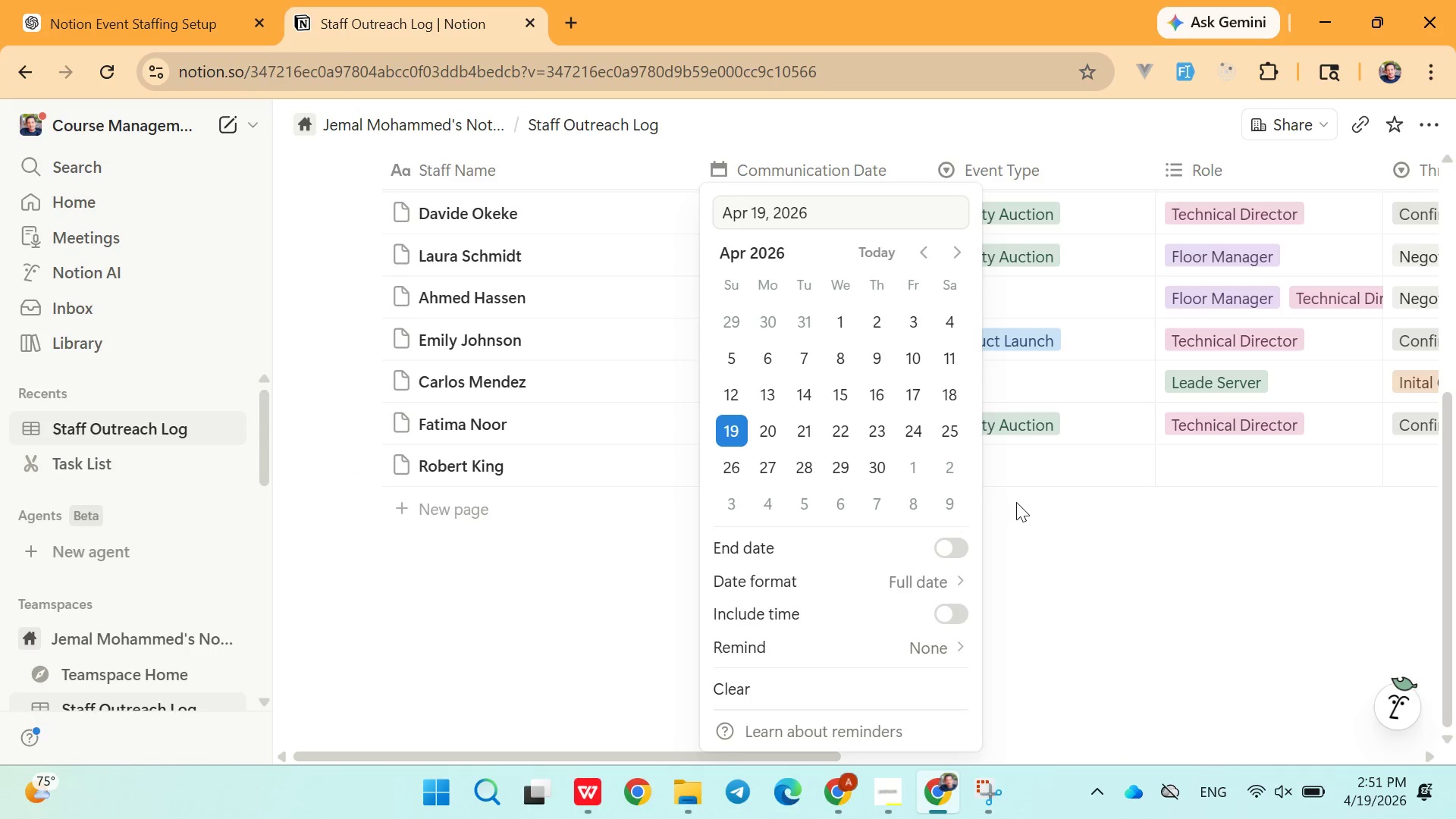 
left_click([1057, 566])
 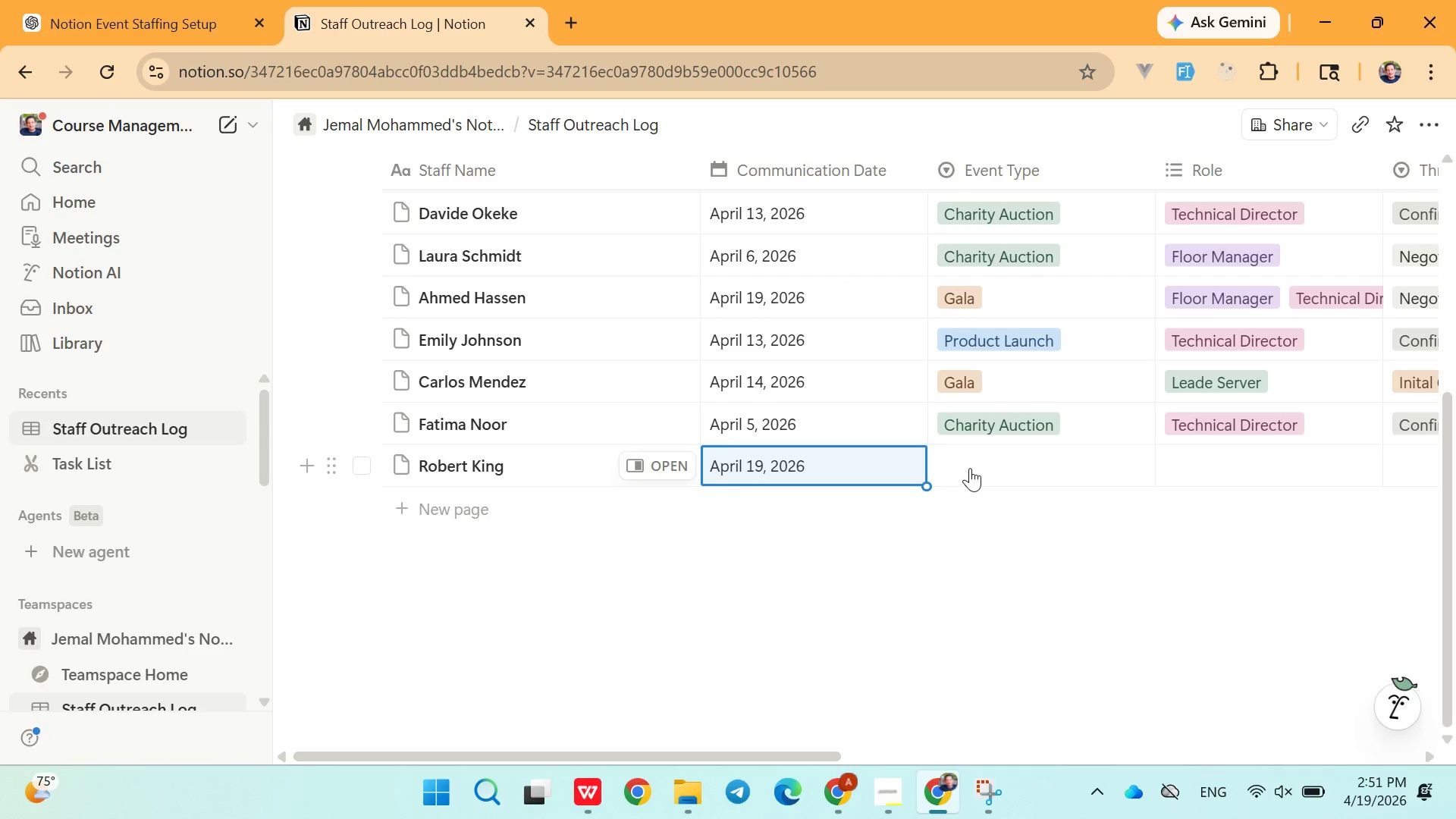 
left_click([976, 465])
 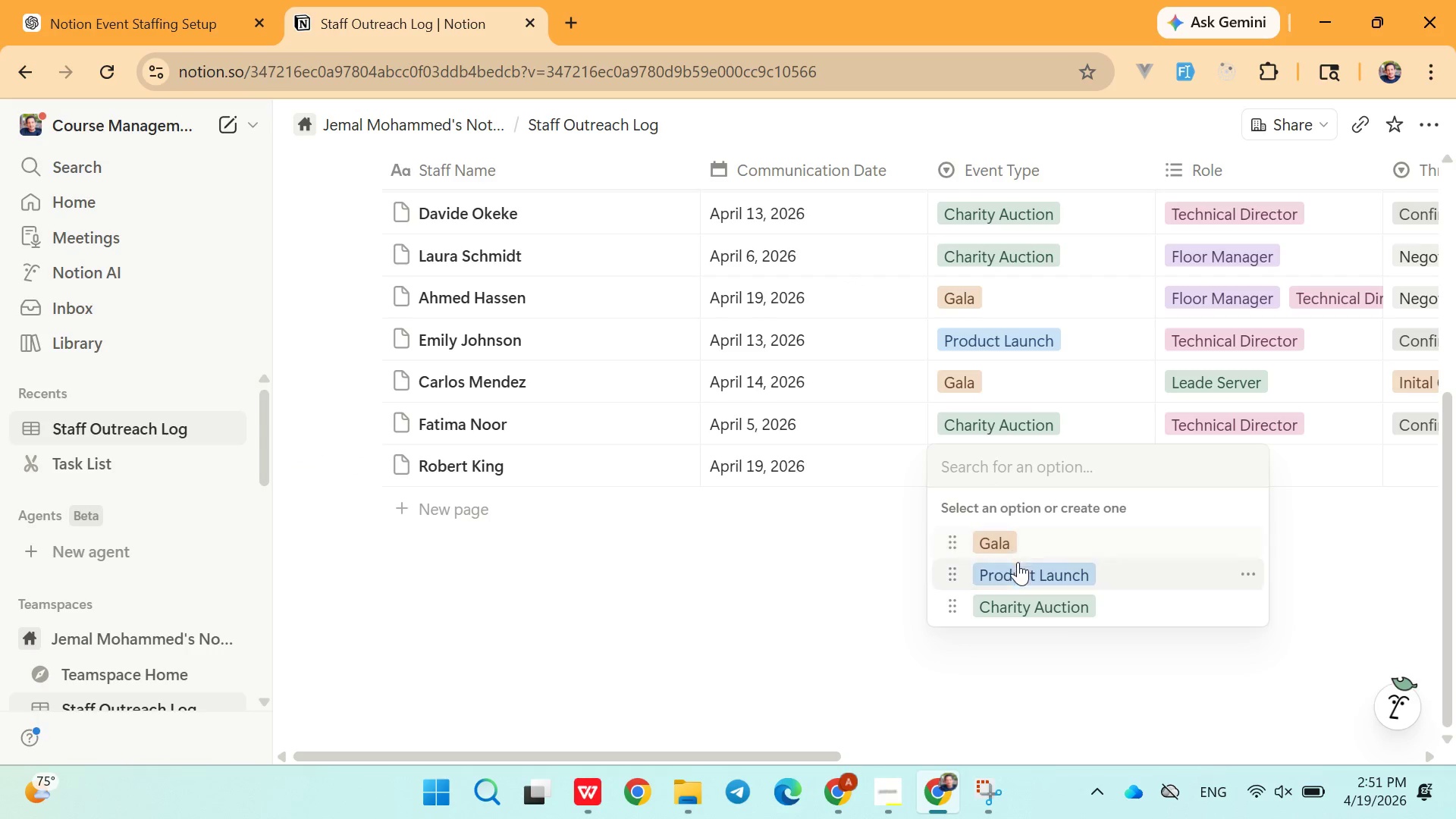 
left_click([1018, 567])
 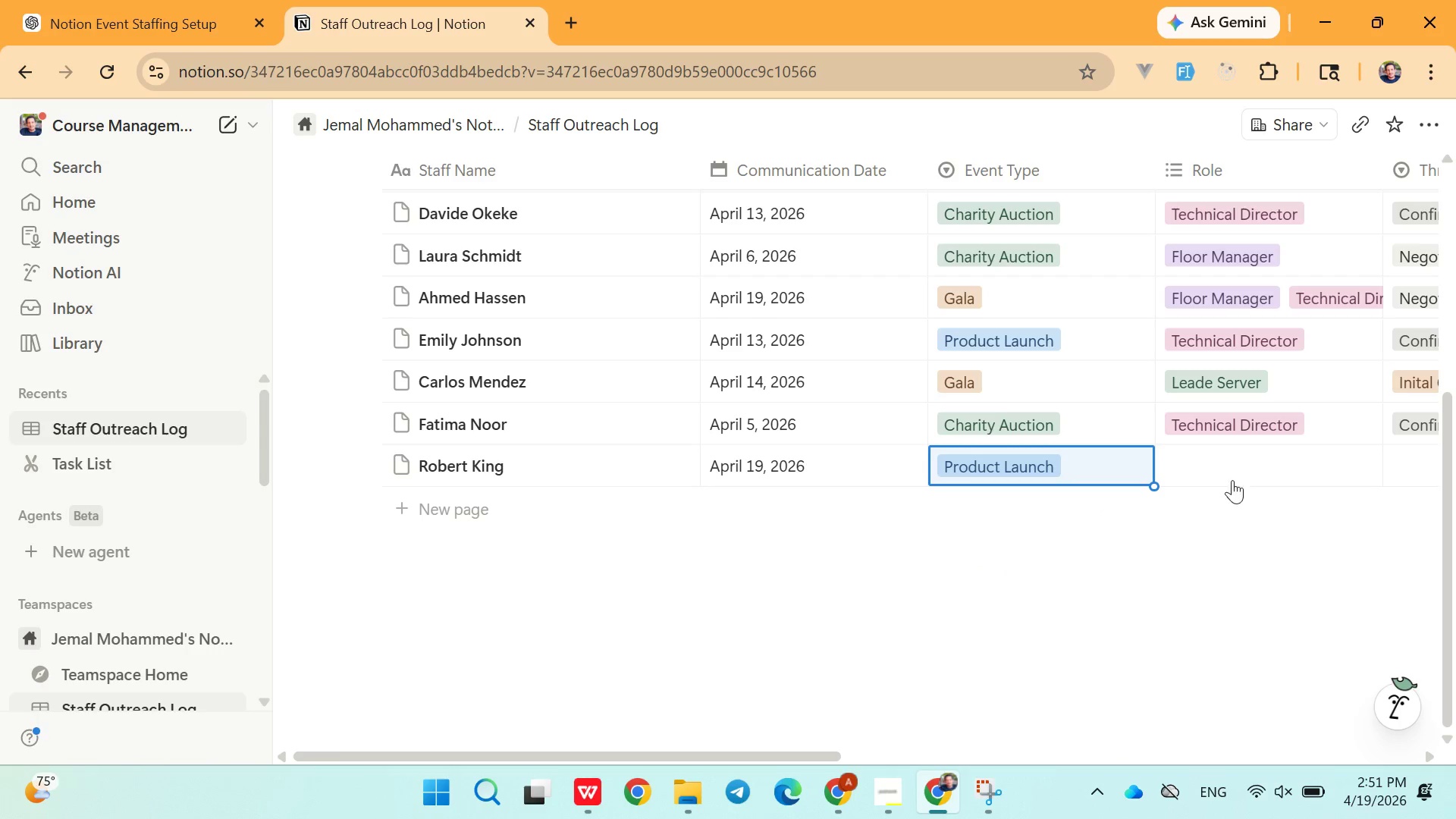 
left_click([1250, 460])
 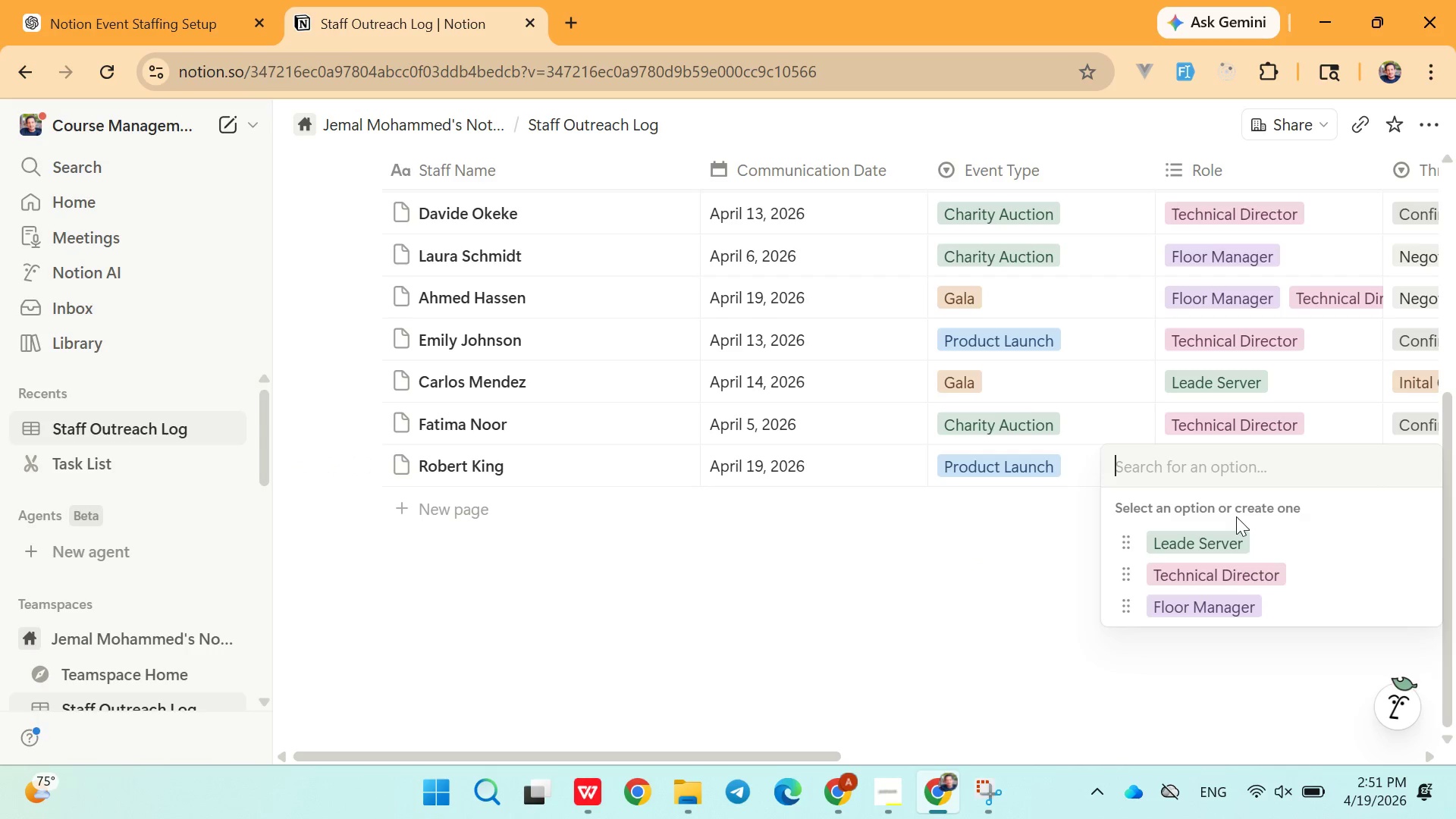 
double_click([868, 666])
 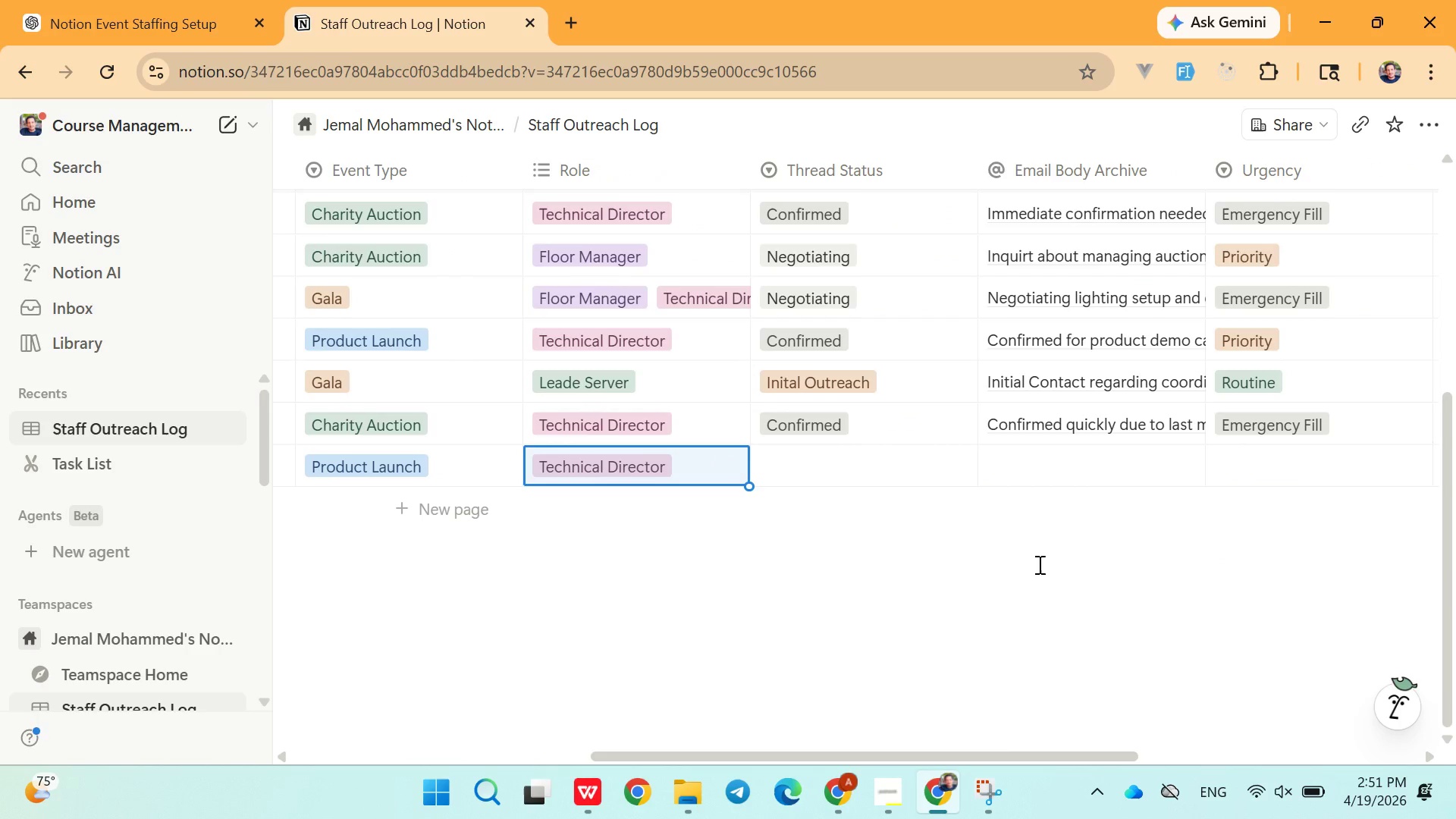 
left_click([849, 463])
 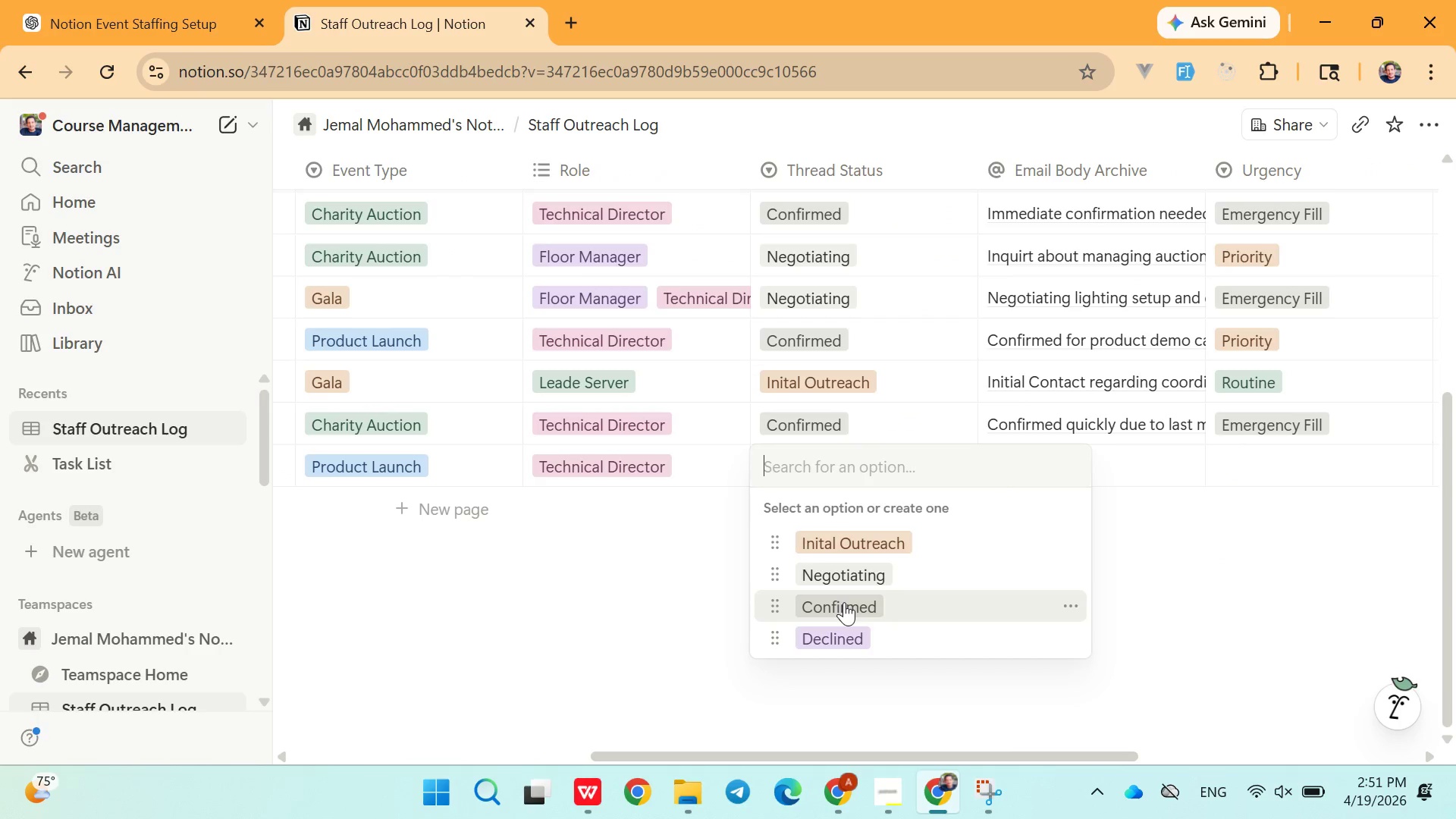 
left_click([844, 631])
 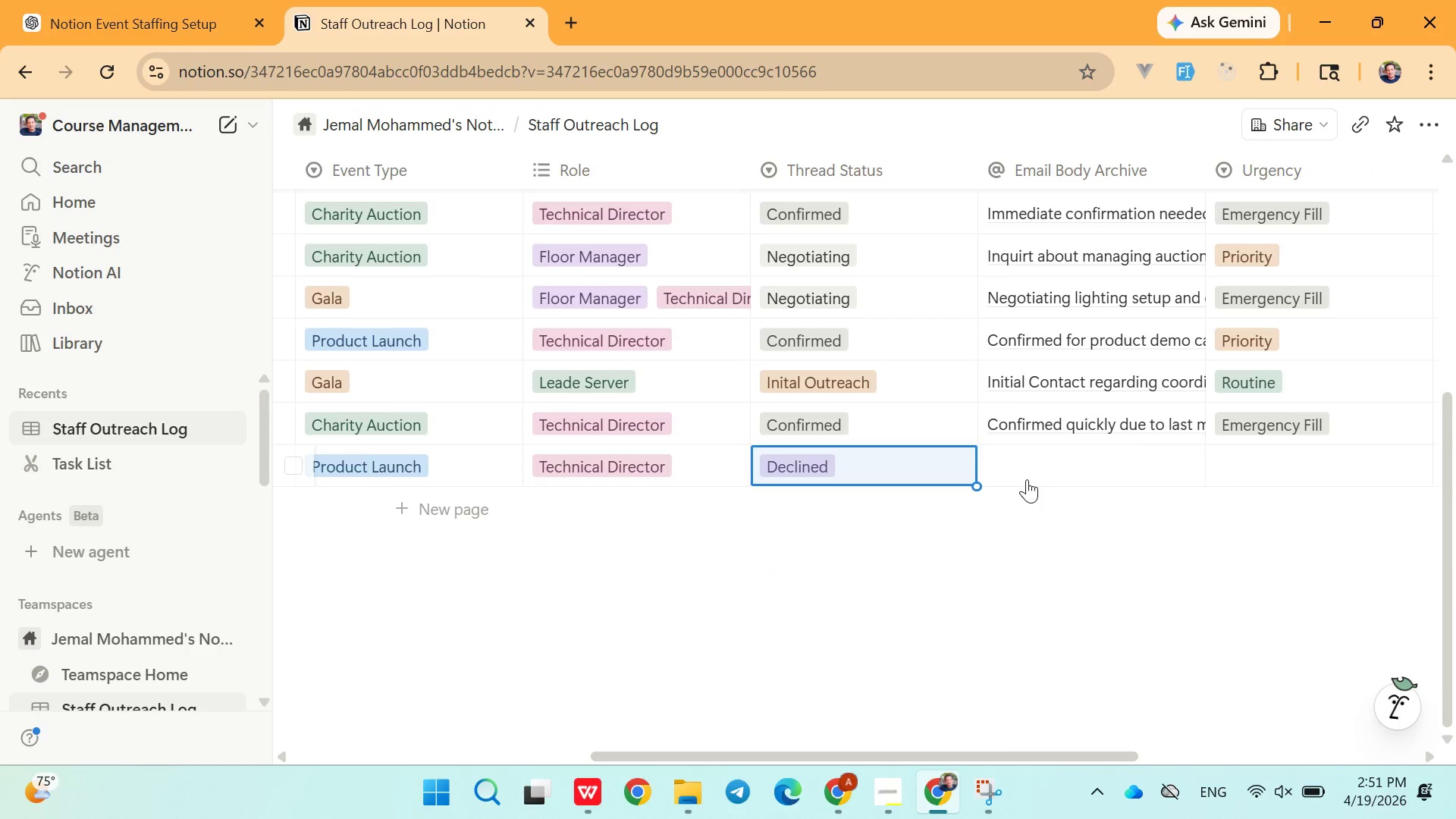 
left_click([1027, 479])
 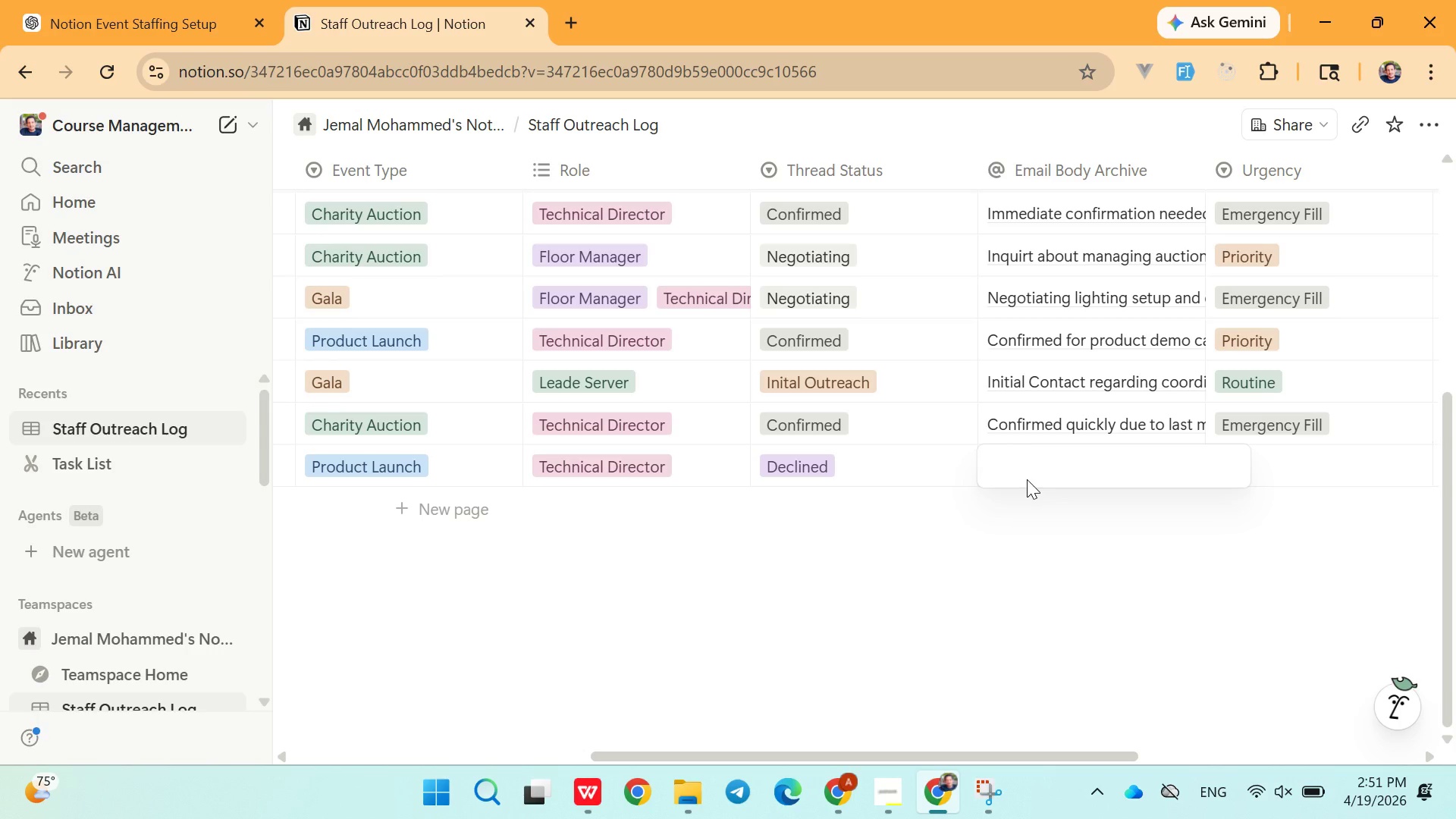 
type(Unable to accept due to conflicting AV )
 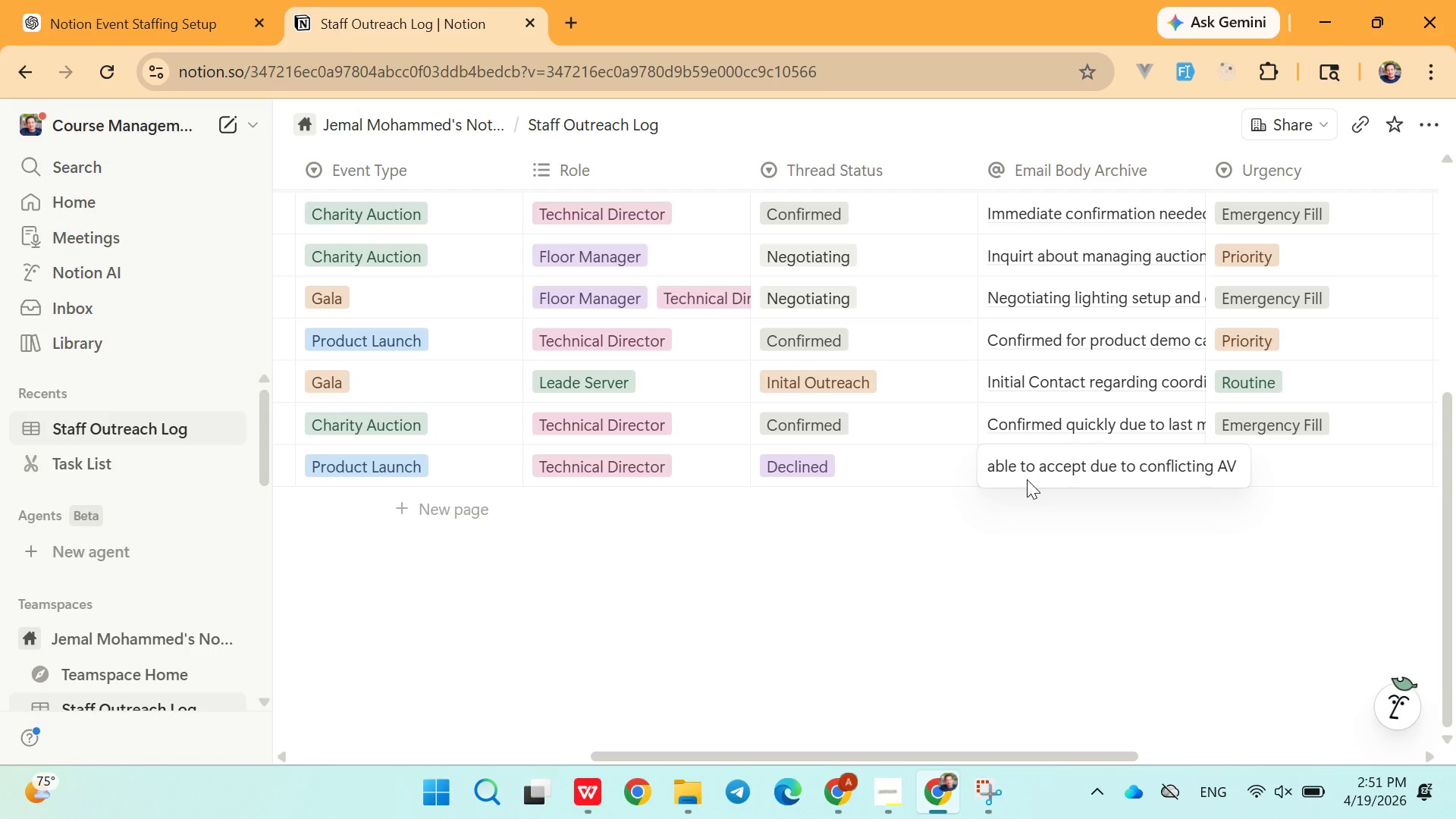 
type(contract)
 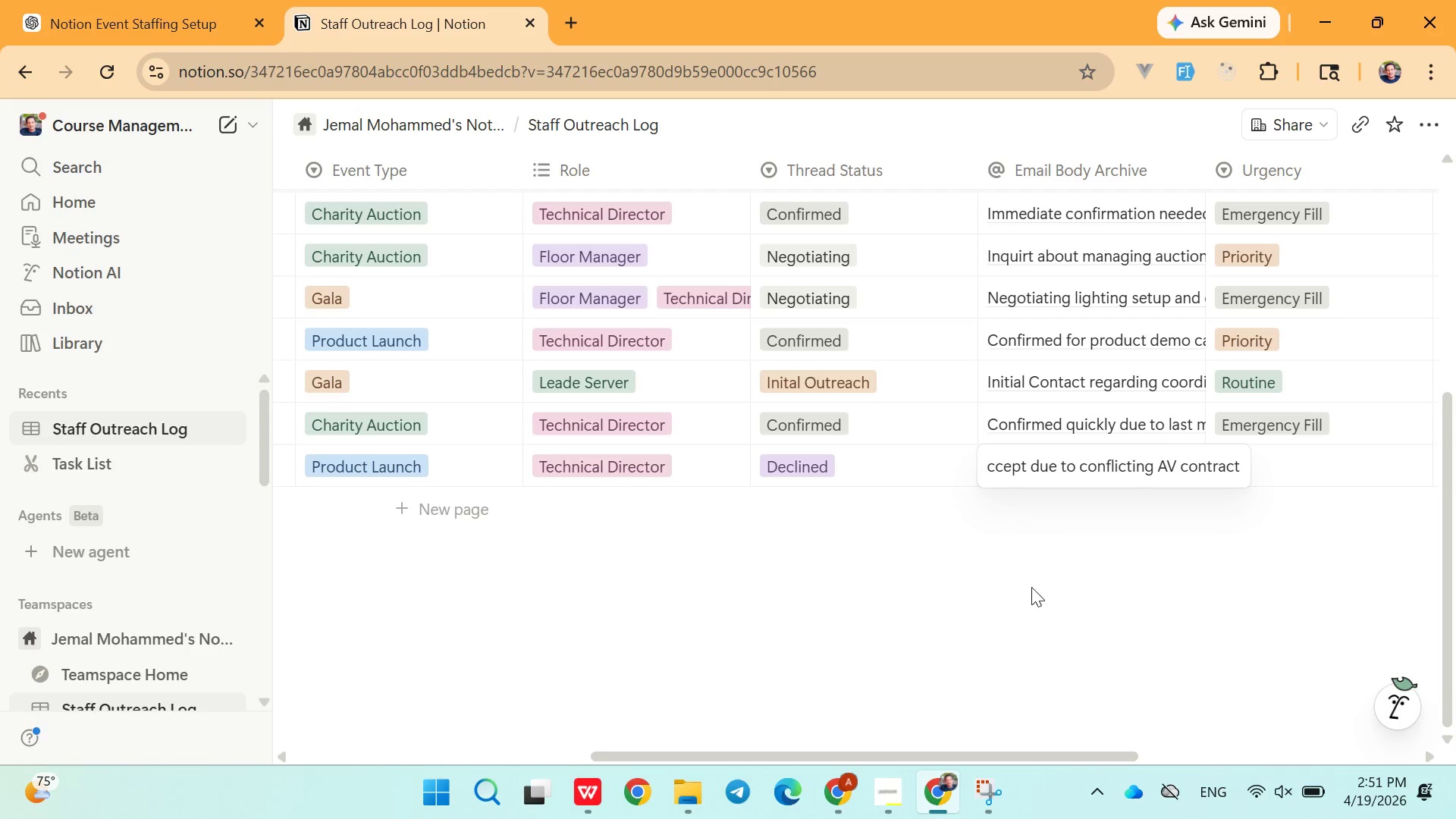 
left_click([1031, 588])
 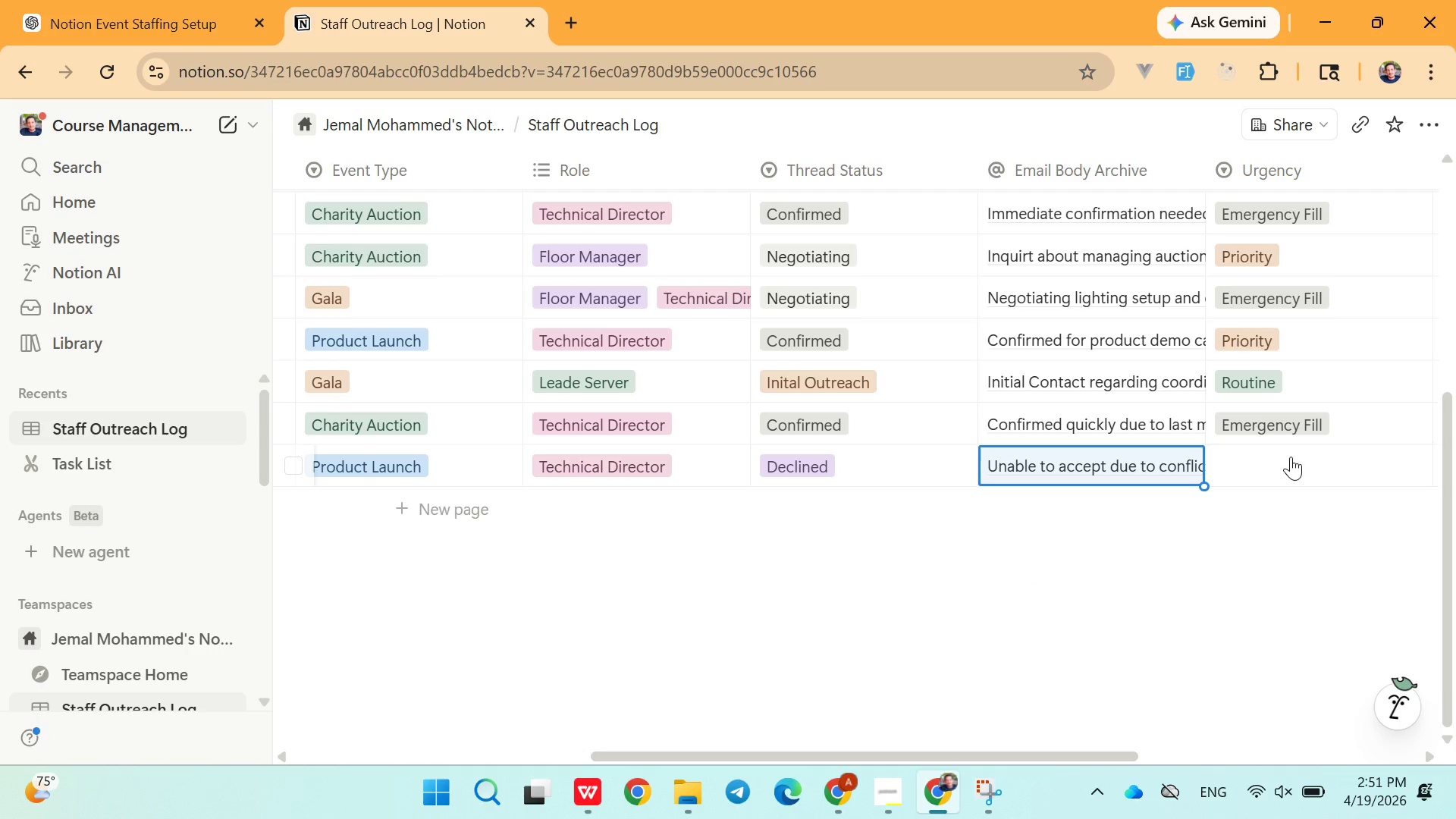 
left_click([1291, 457])
 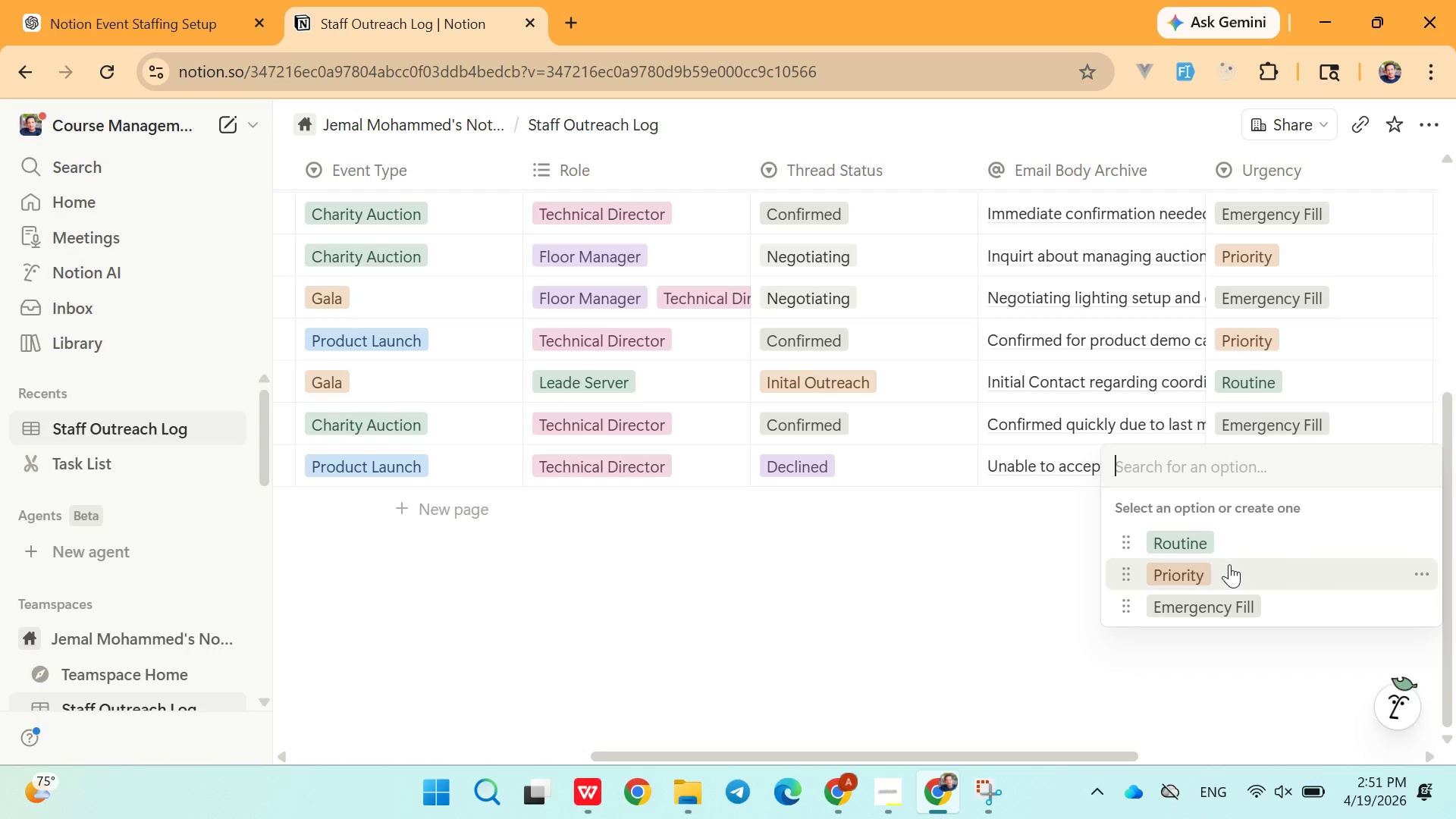 
double_click([1100, 615])
 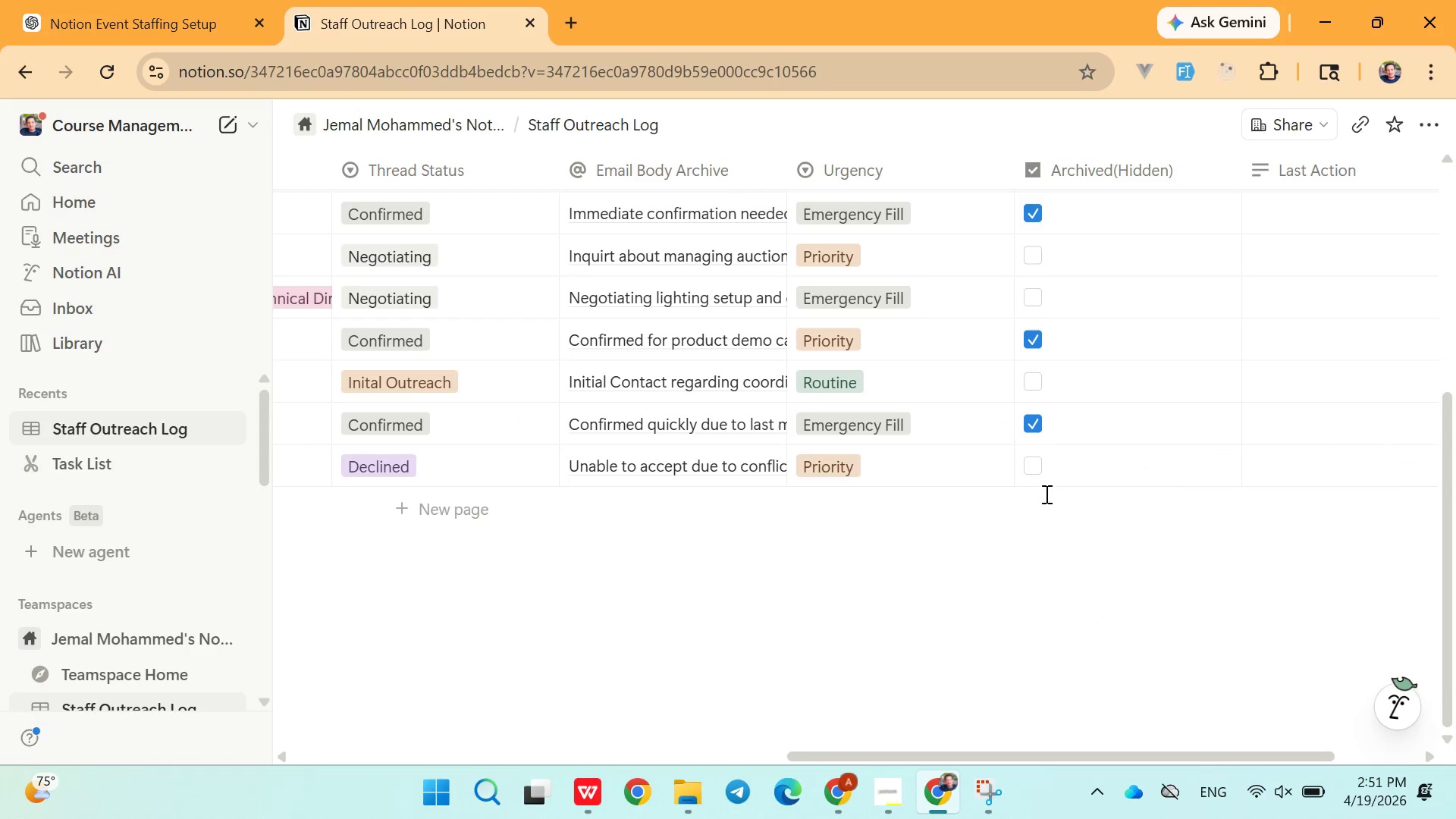 
left_click([1032, 469])
 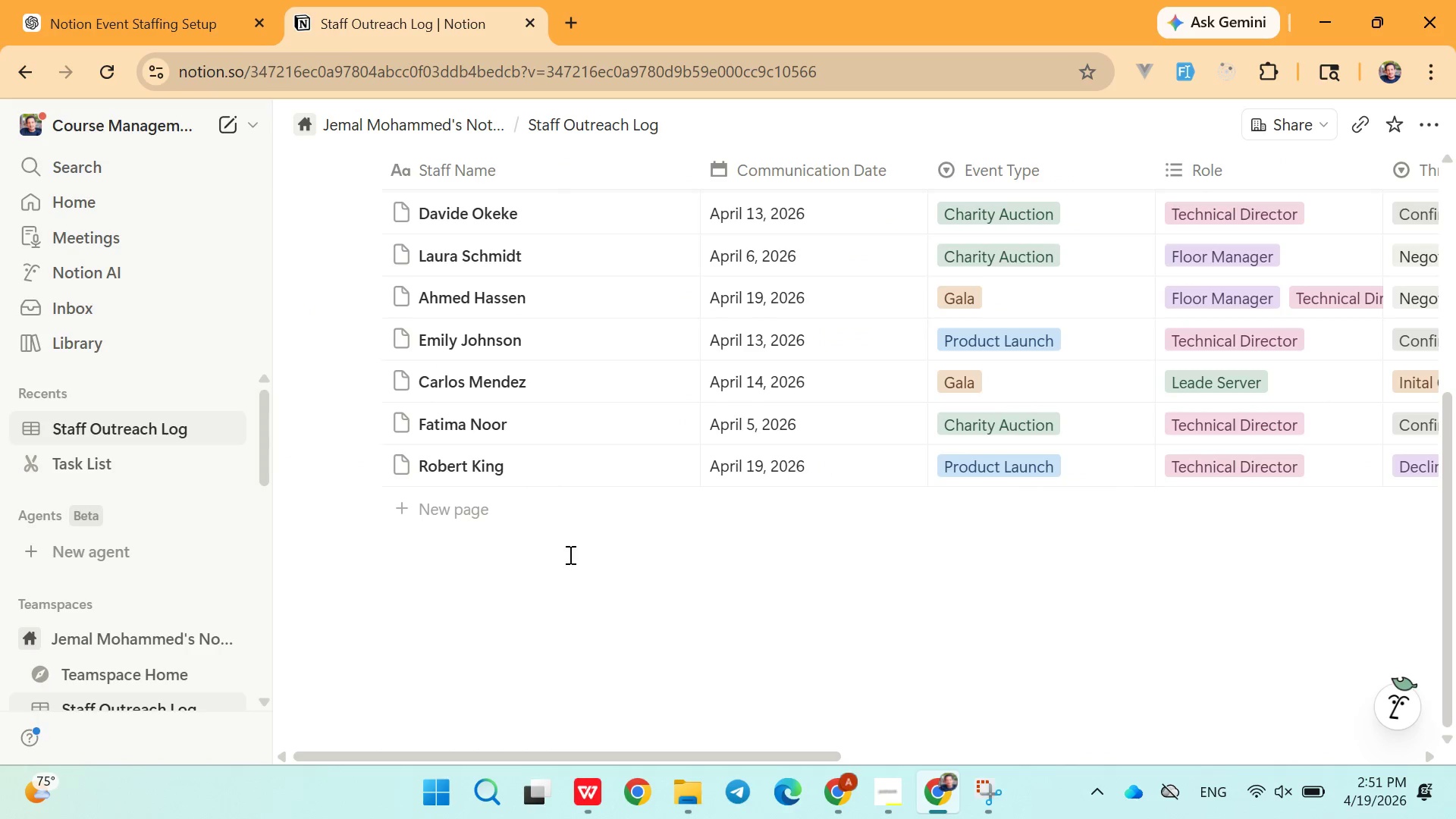 
left_click([435, 521])
 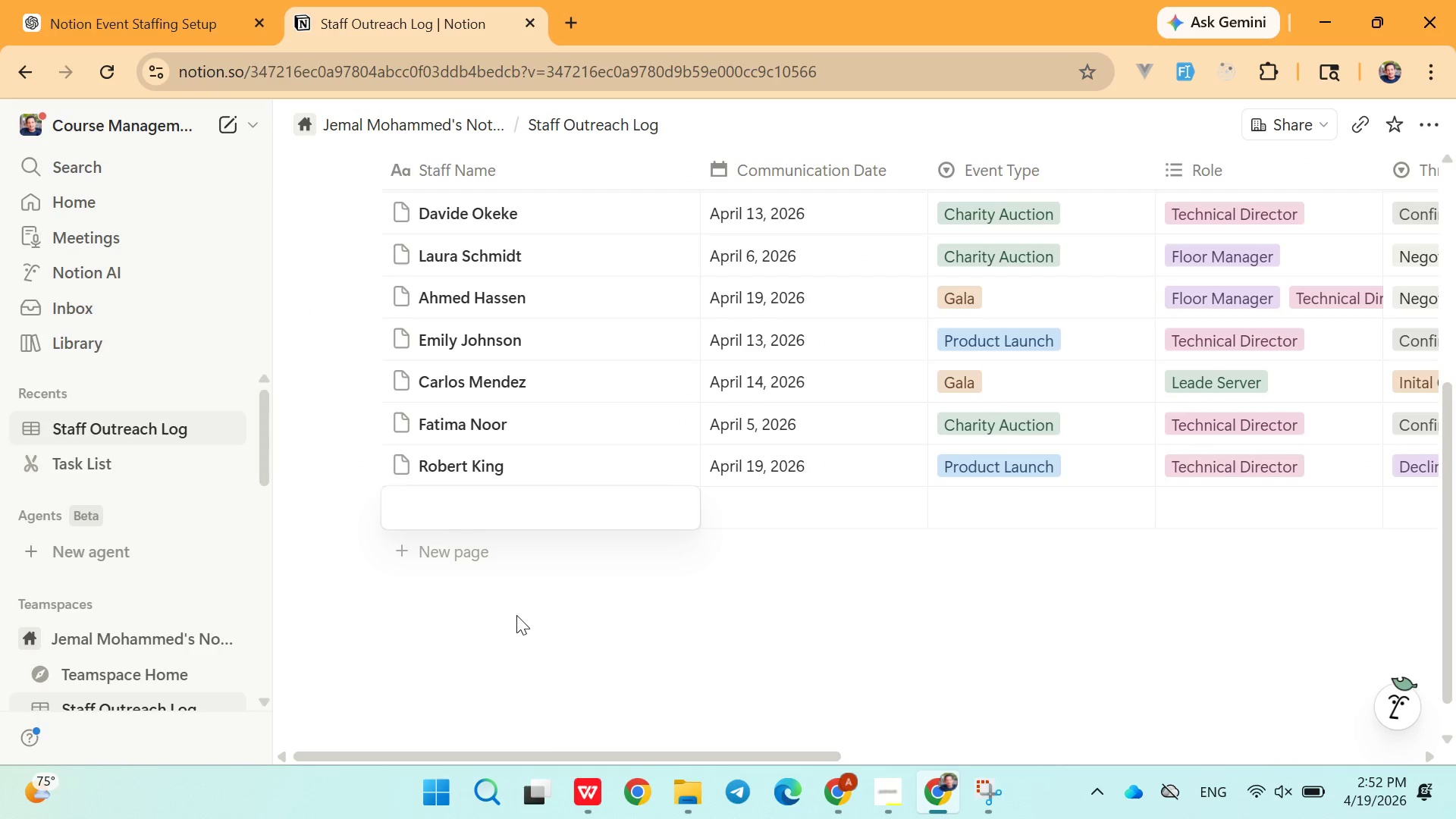 
wait(5.05)
 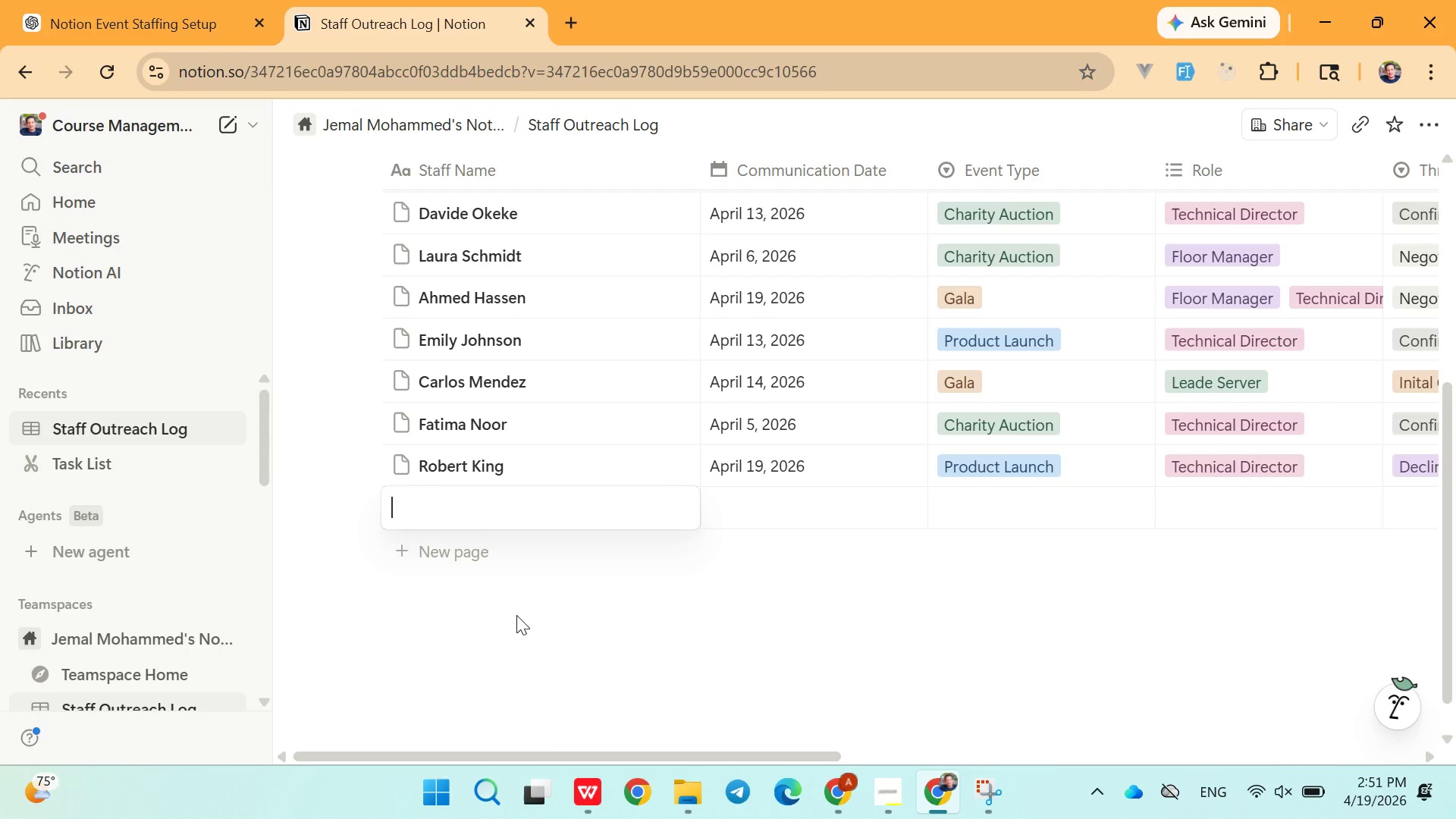 
type(Grace Liu)
 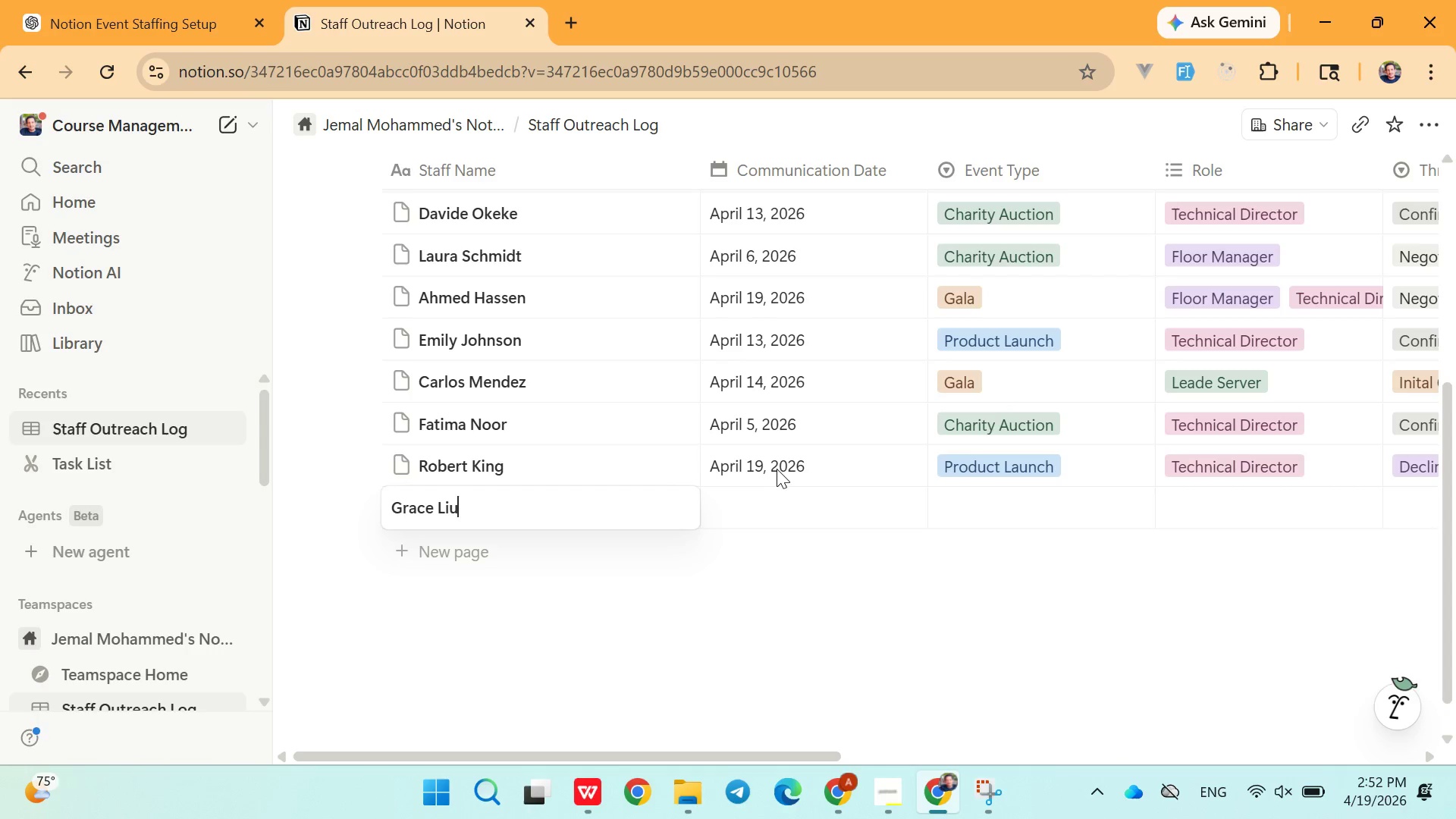 
left_click([769, 475])
 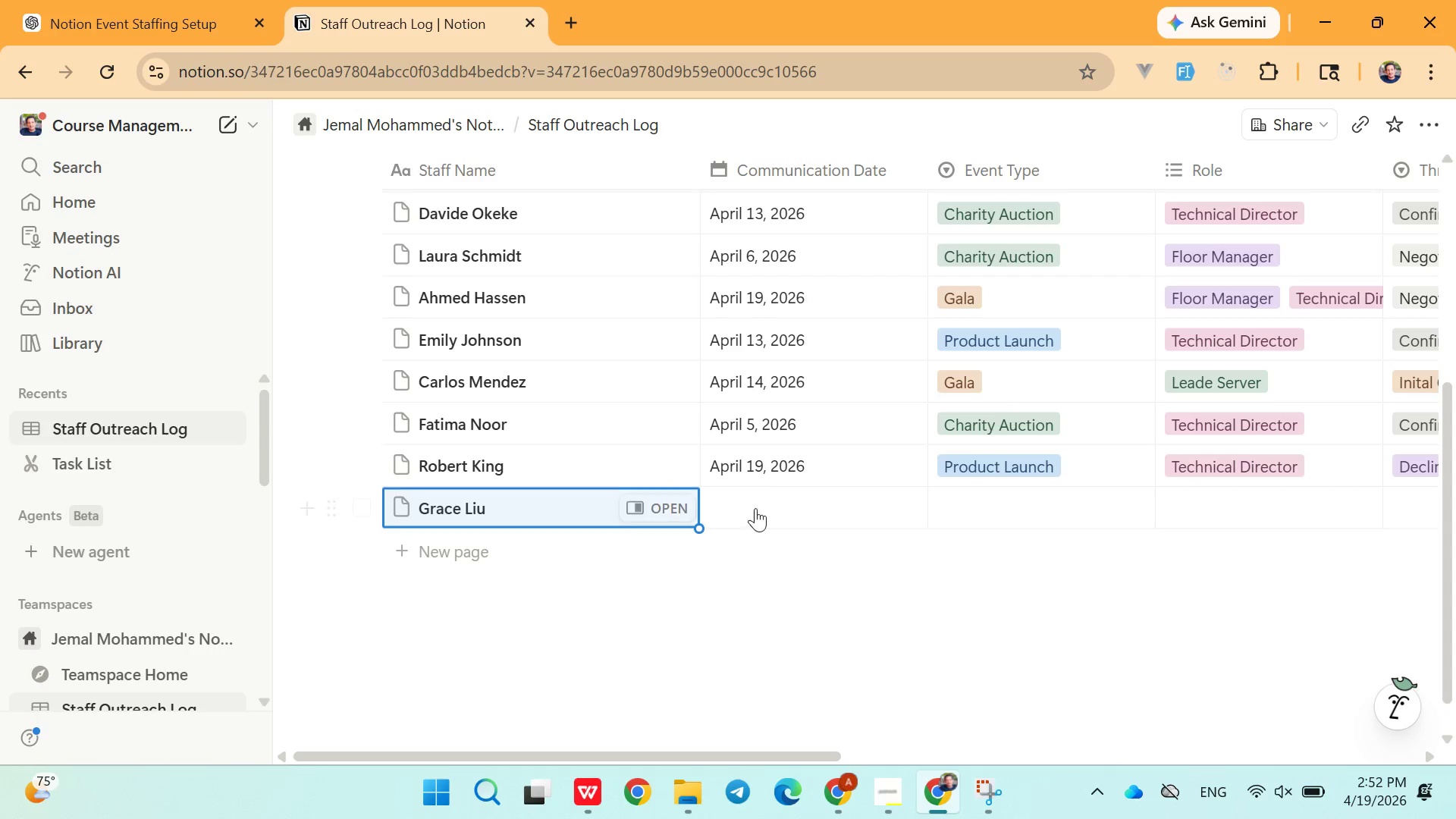 
left_click([753, 513])
 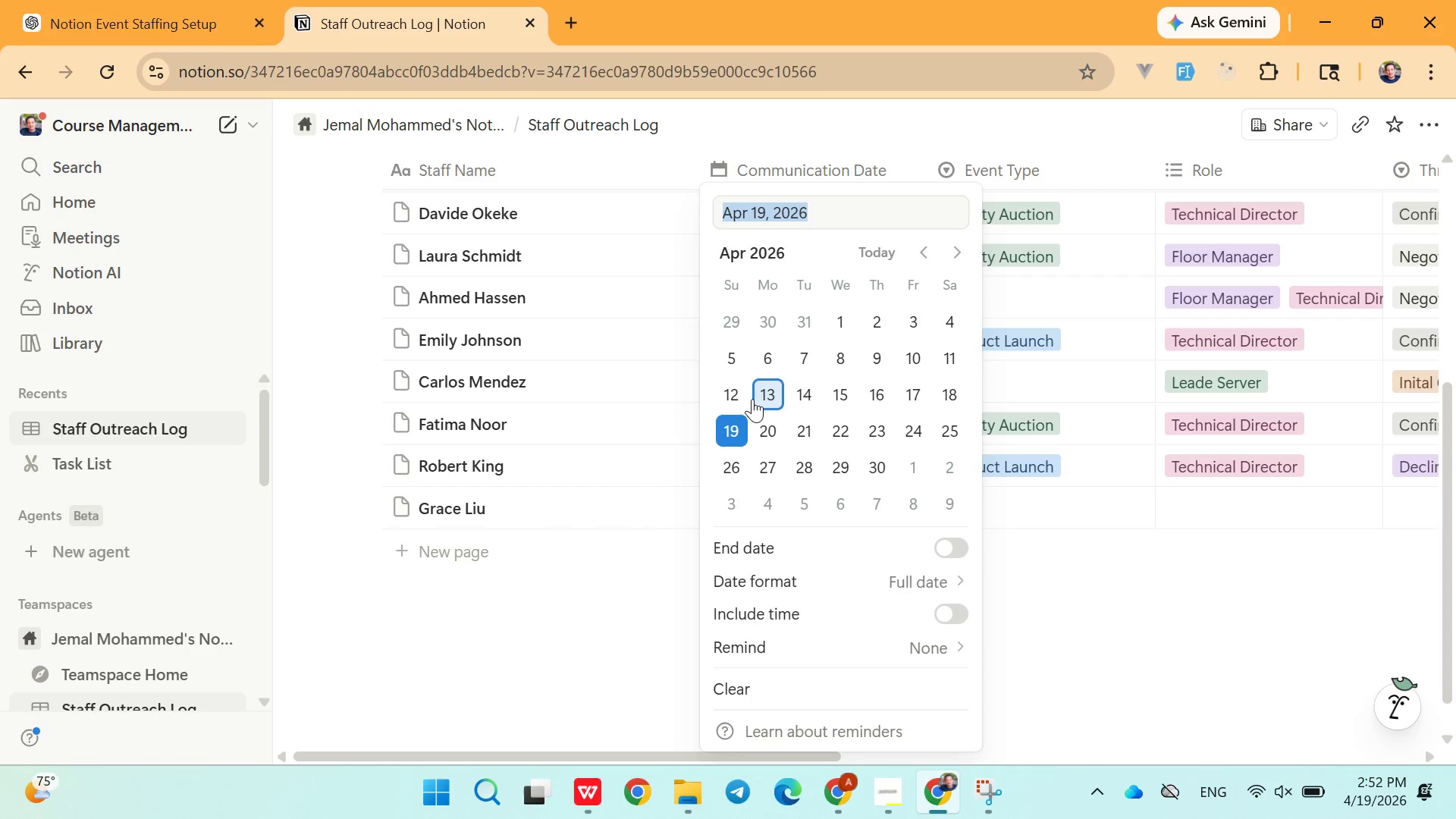 
left_click([752, 397])
 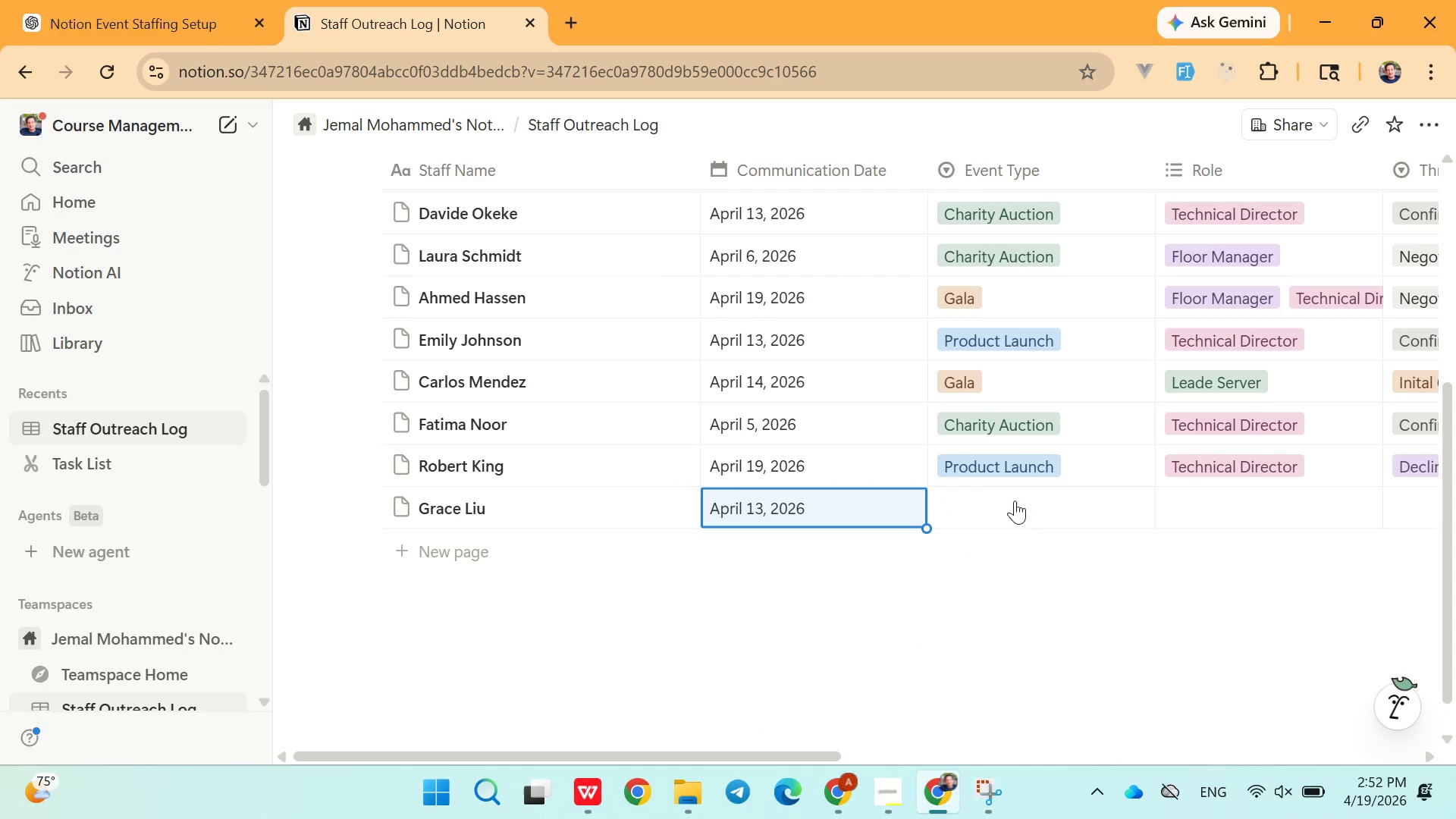 
double_click([1015, 500])
 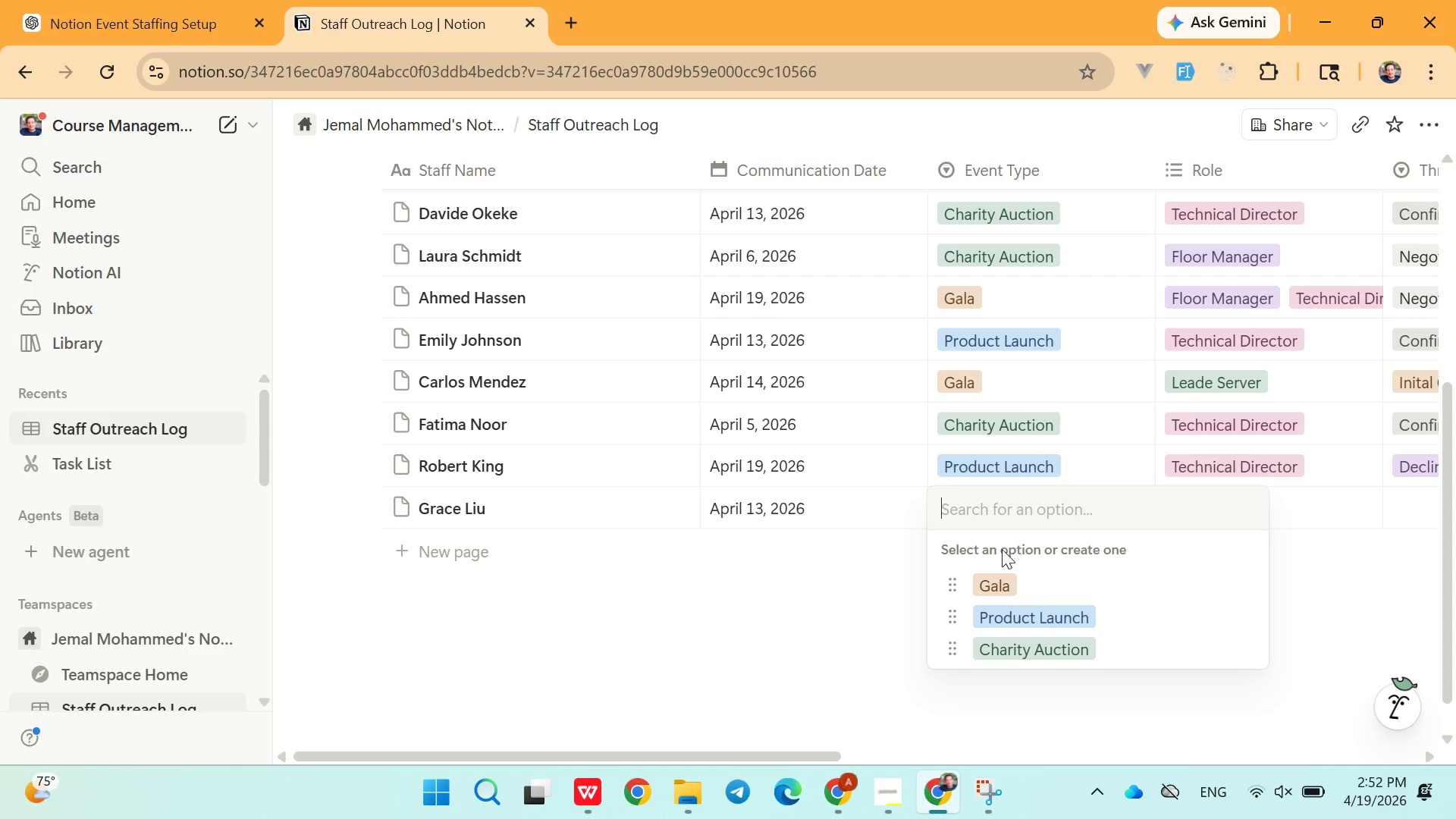 
left_click([1002, 579])
 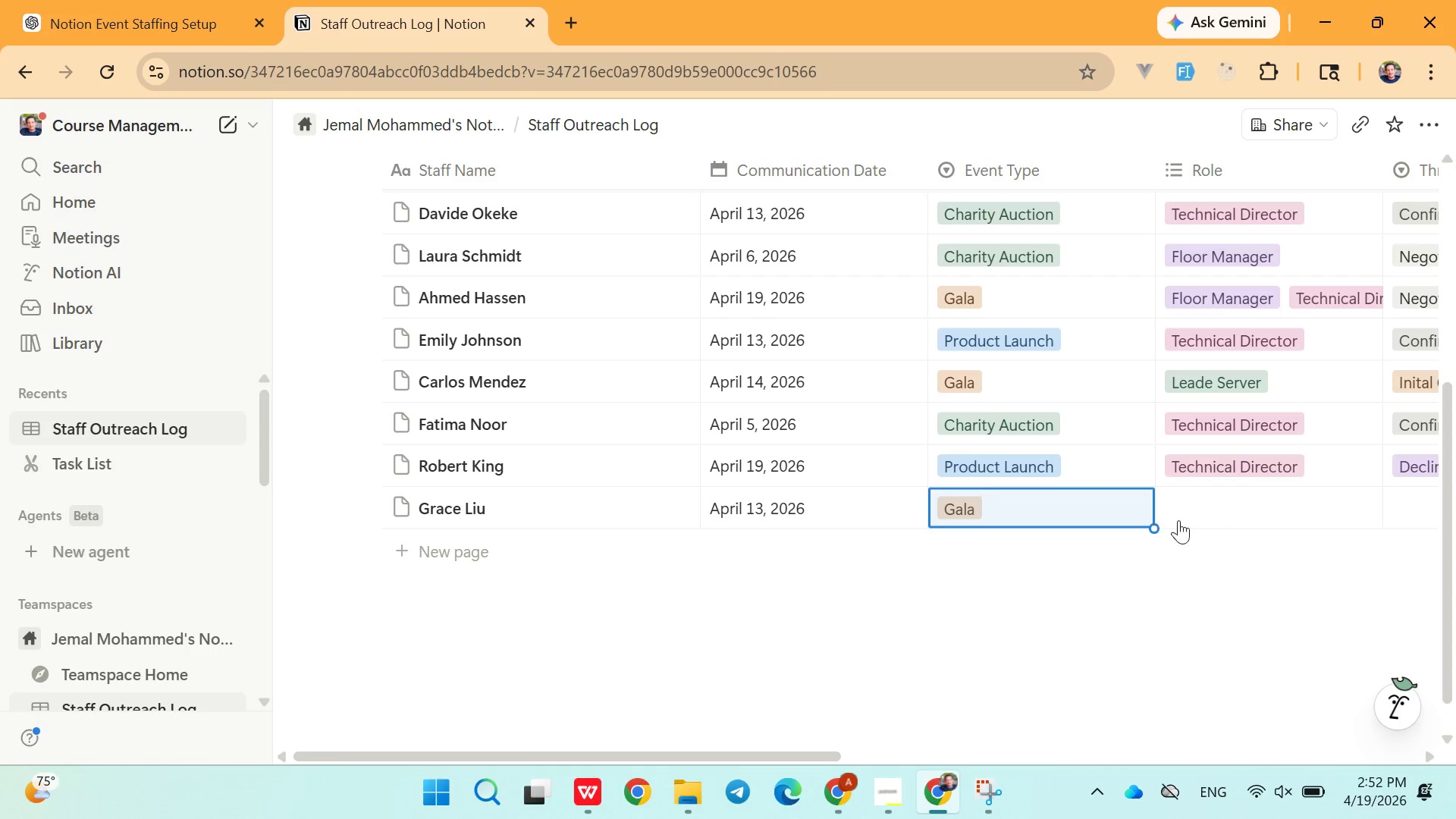 
left_click([1194, 510])
 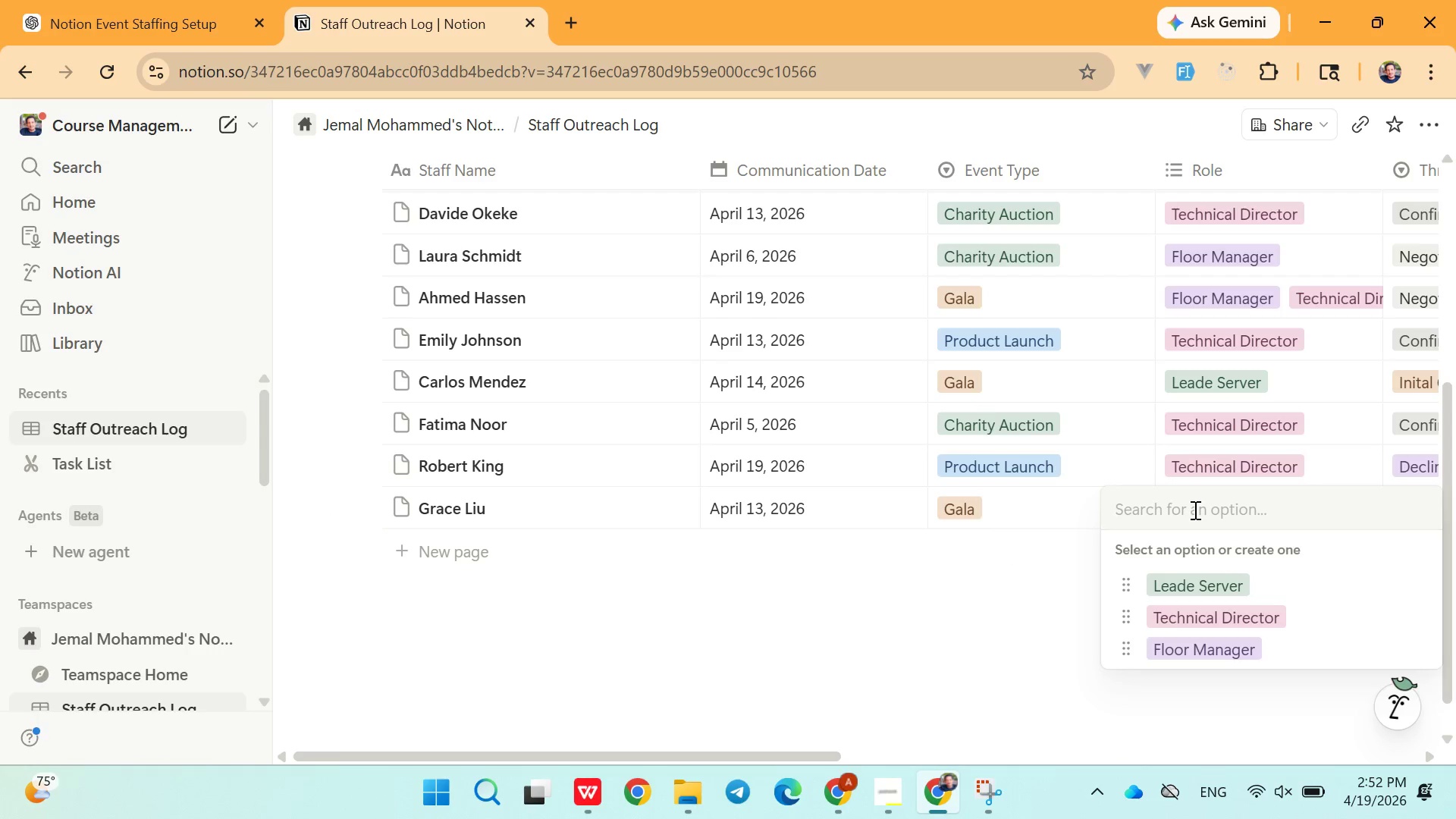 
type(Floor )
 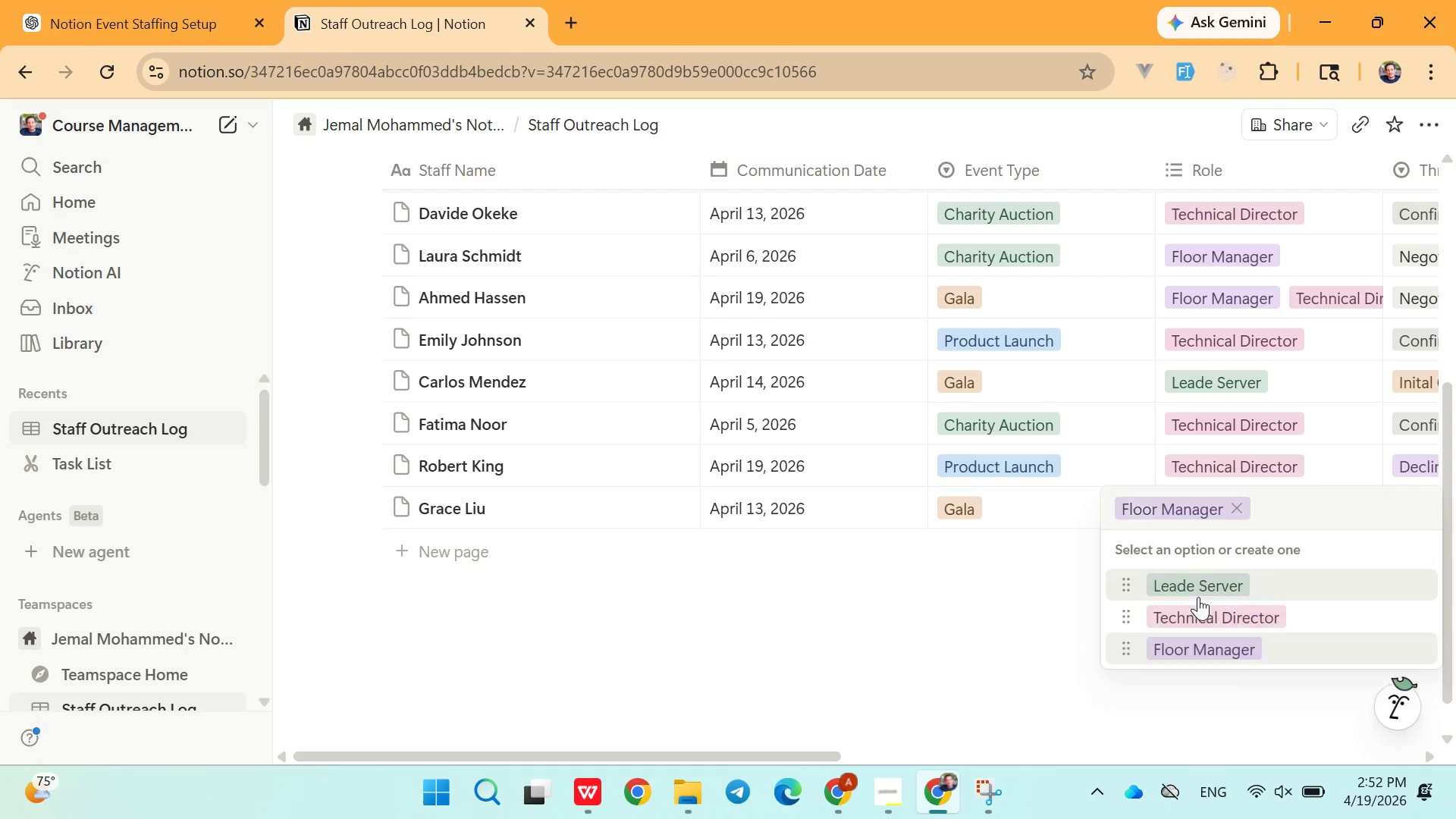 
double_click([1026, 602])
 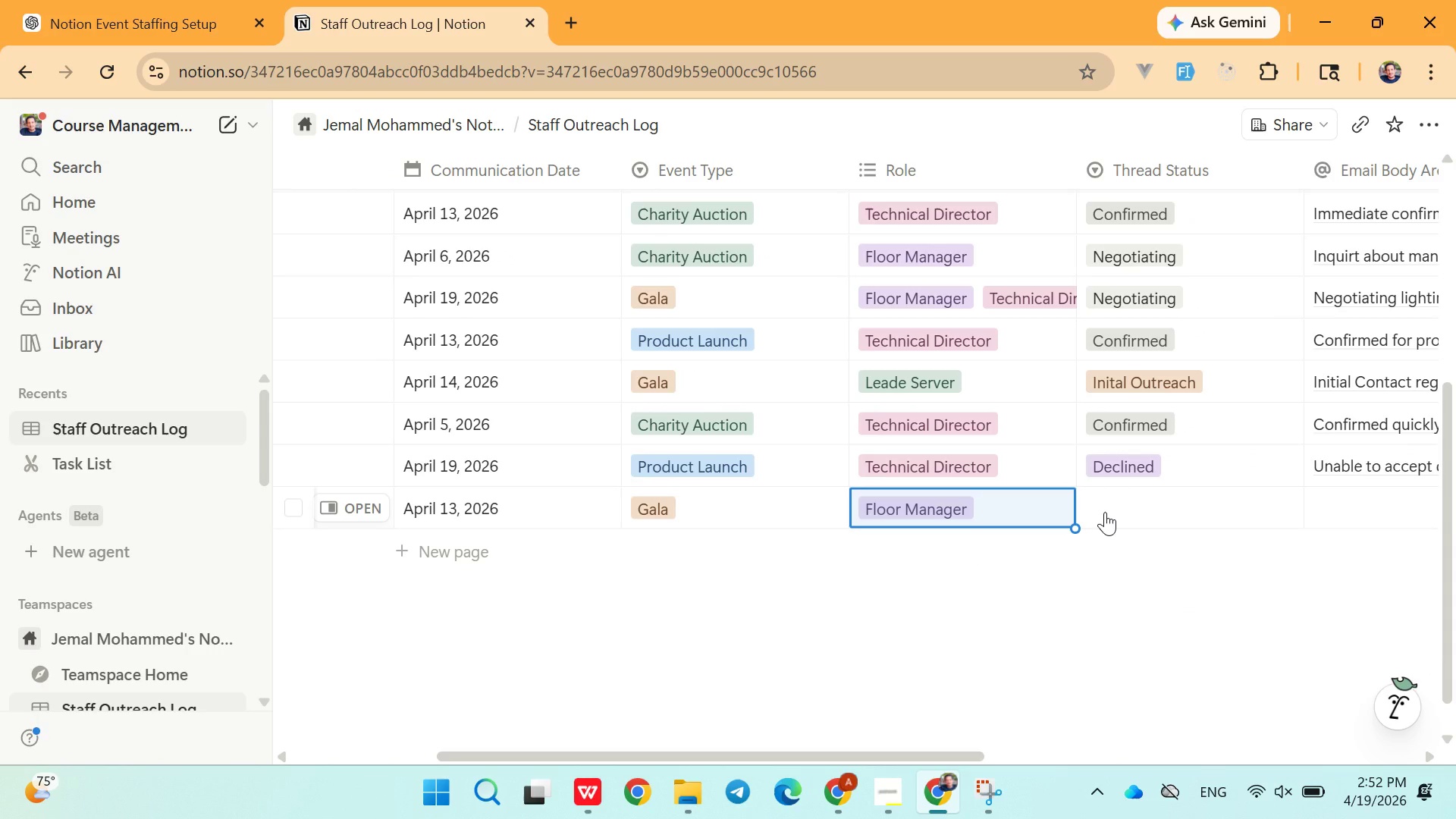 
left_click([1105, 512])
 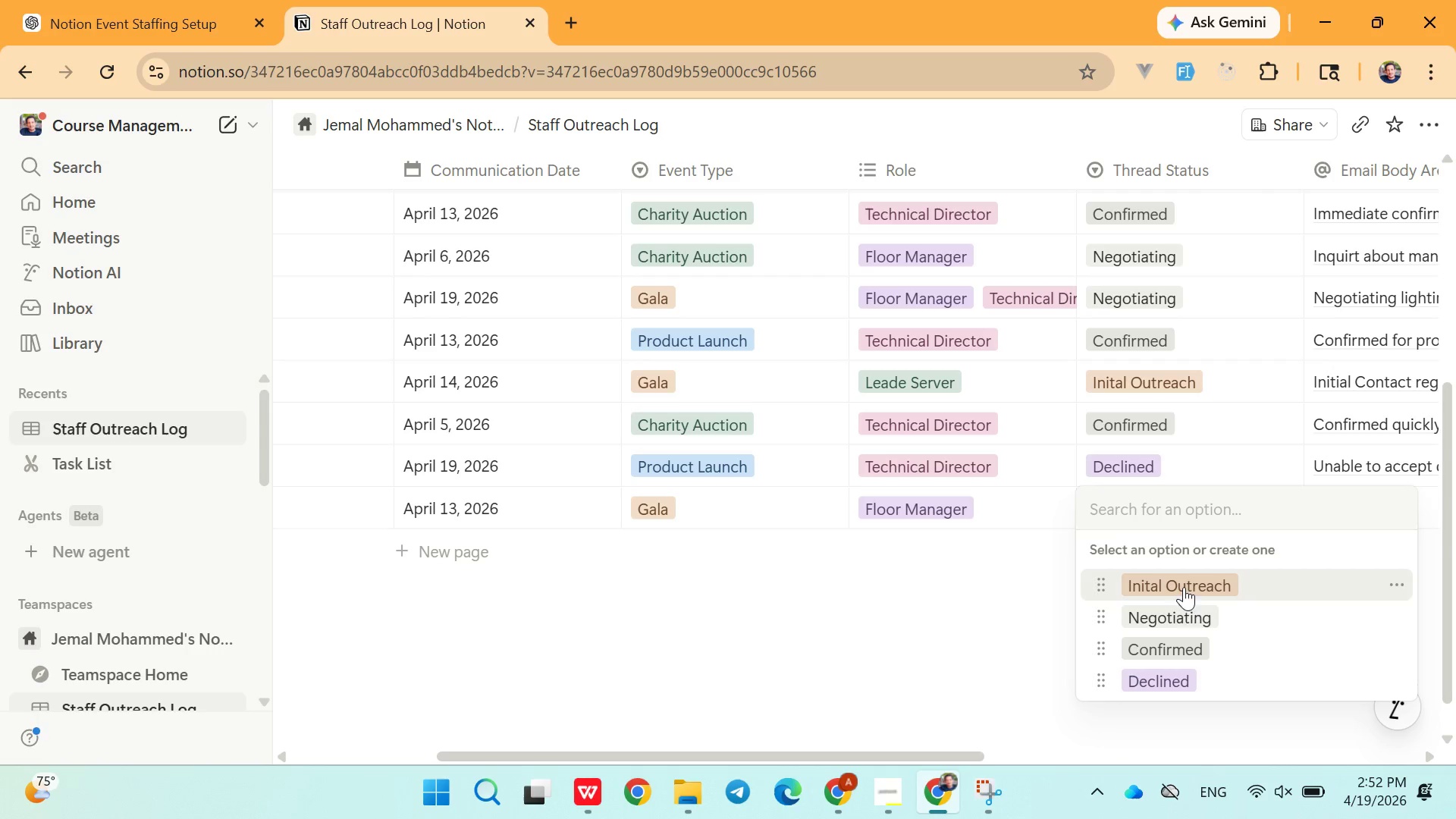 
left_click([1181, 614])
 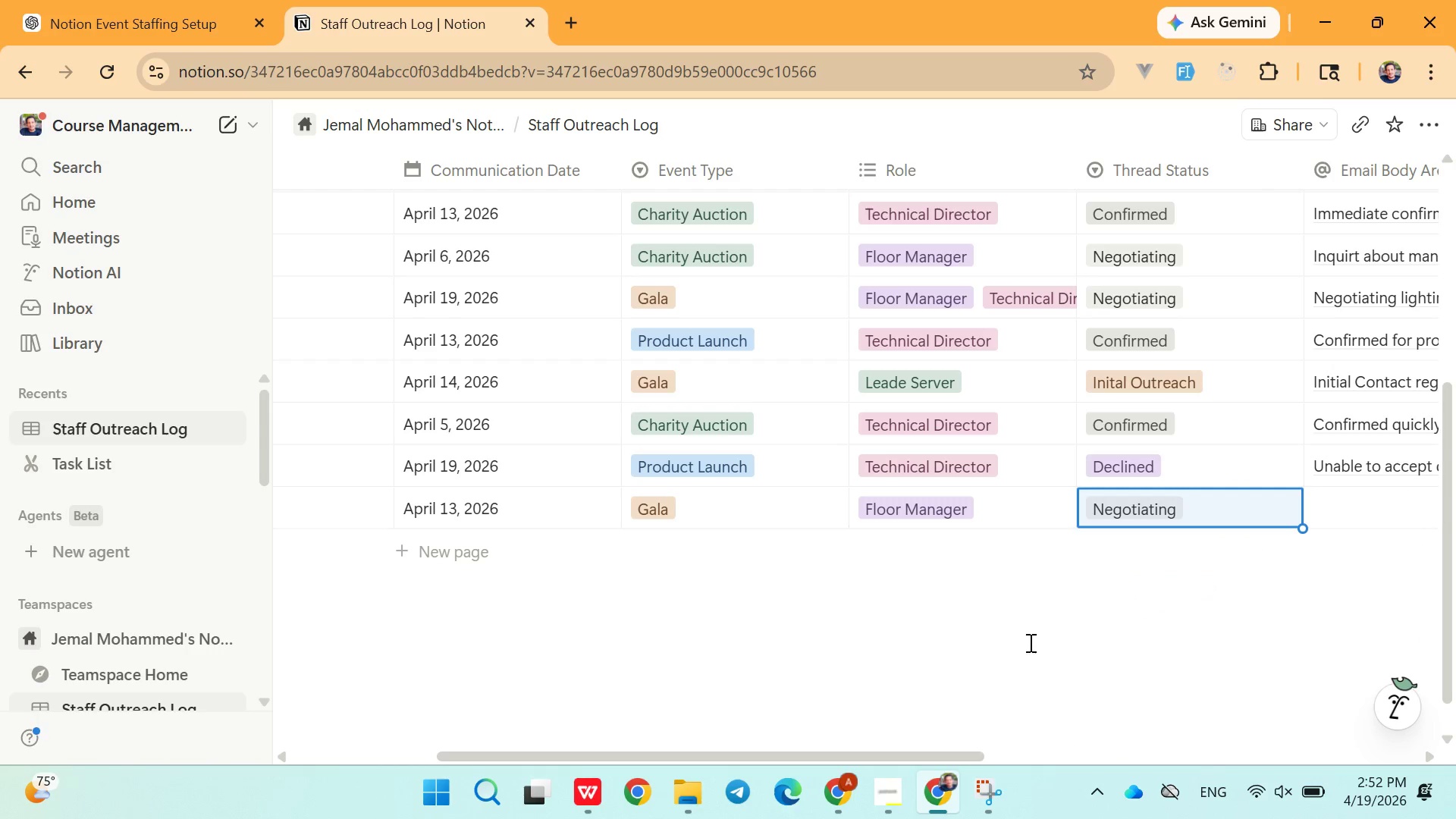 
left_click([1006, 647])
 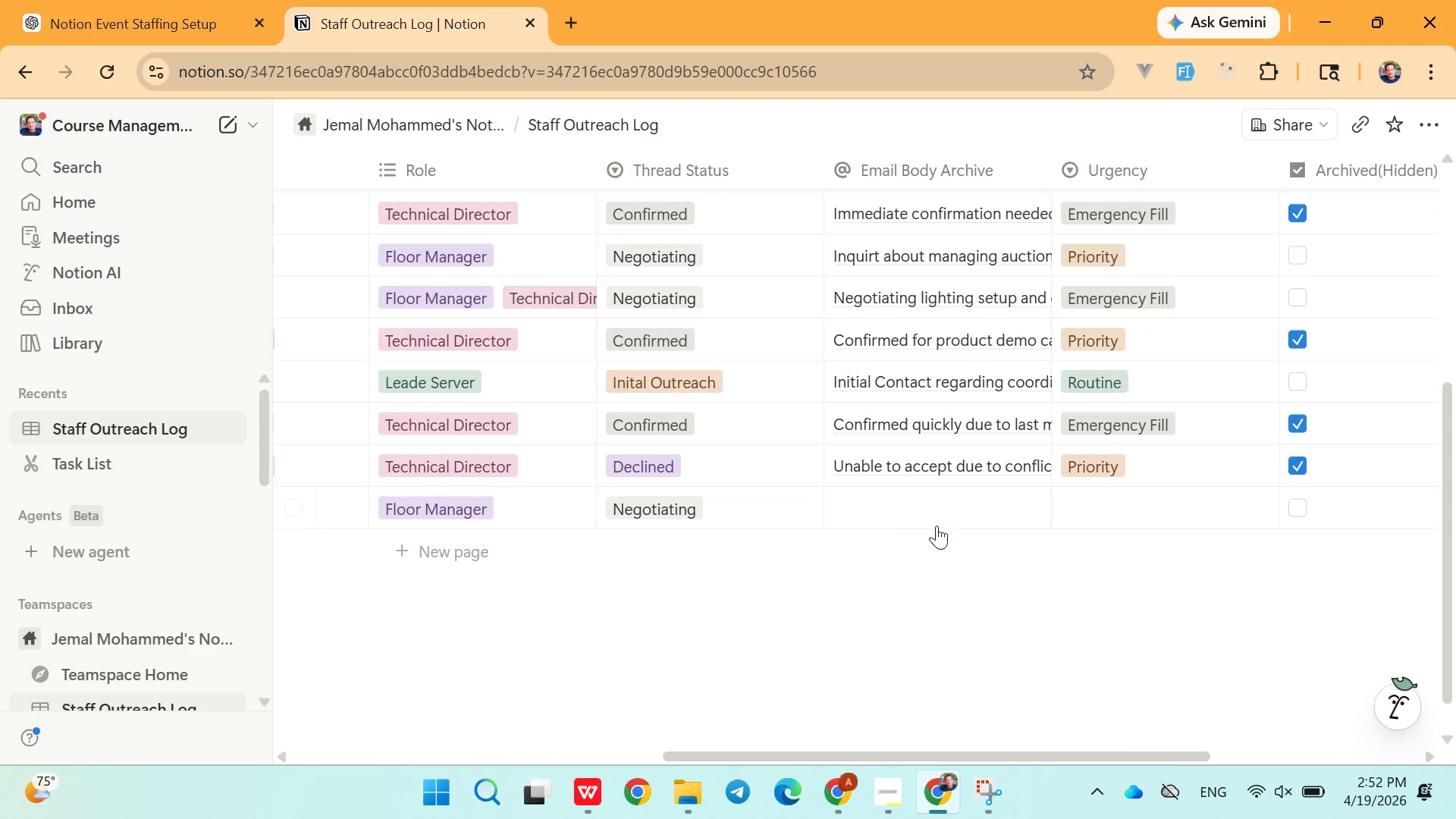 
left_click([912, 496])
 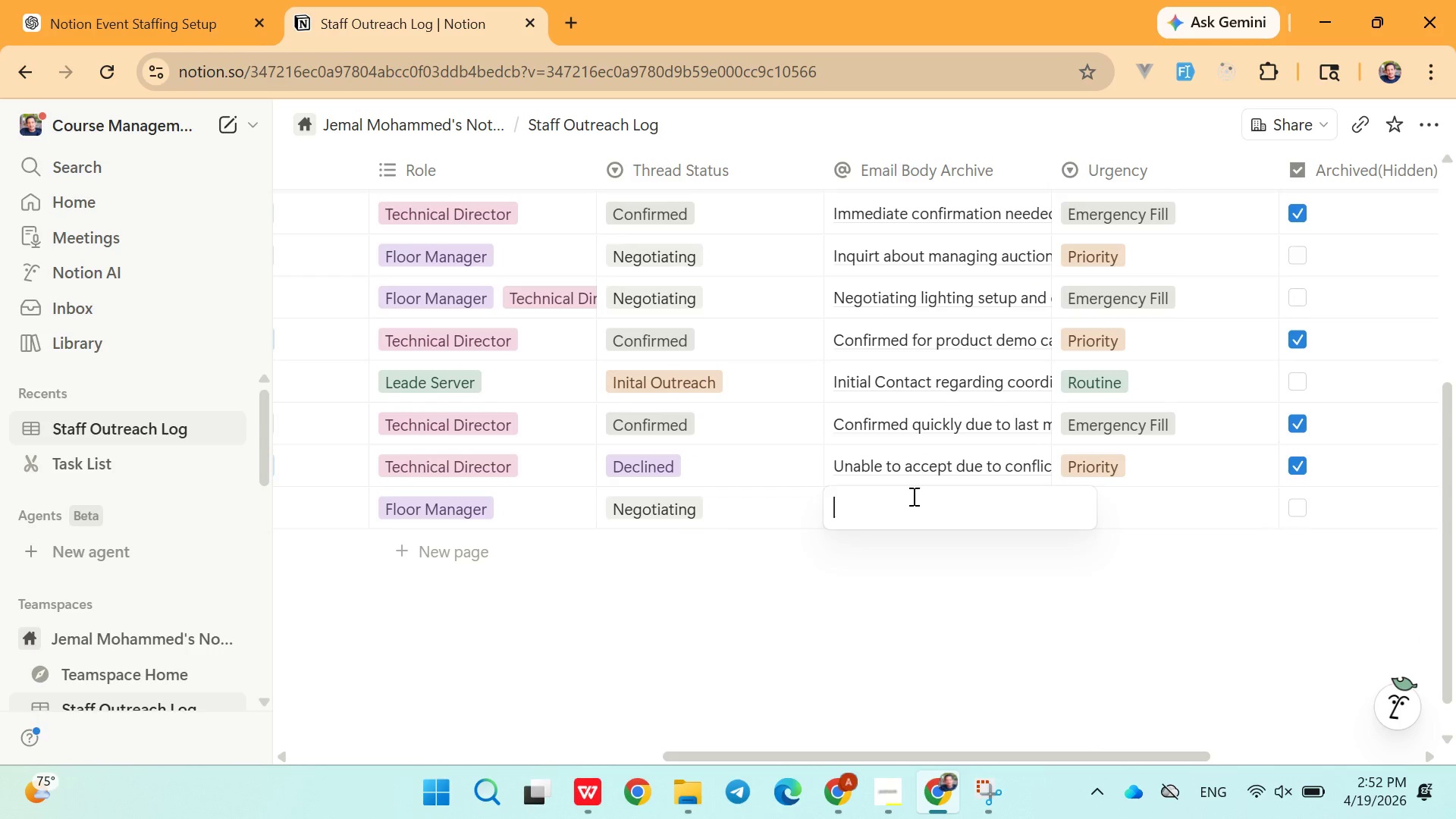 
type(Discussing dual-role responsibilites)
key(Backspace)
key(Backspace)
type(ies and x)
key(Backspace)
type(compensation)
 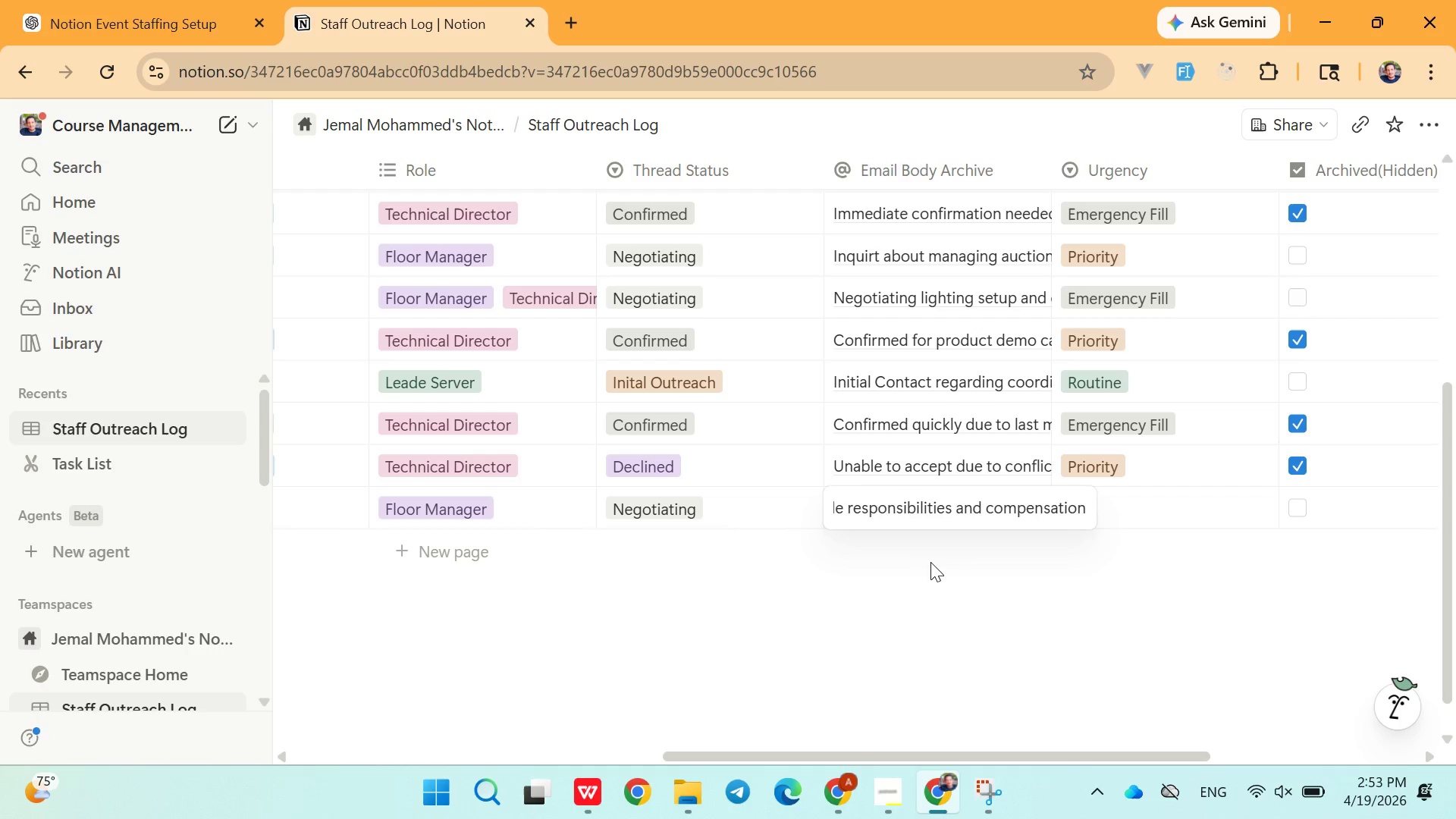 
left_click([932, 565])
 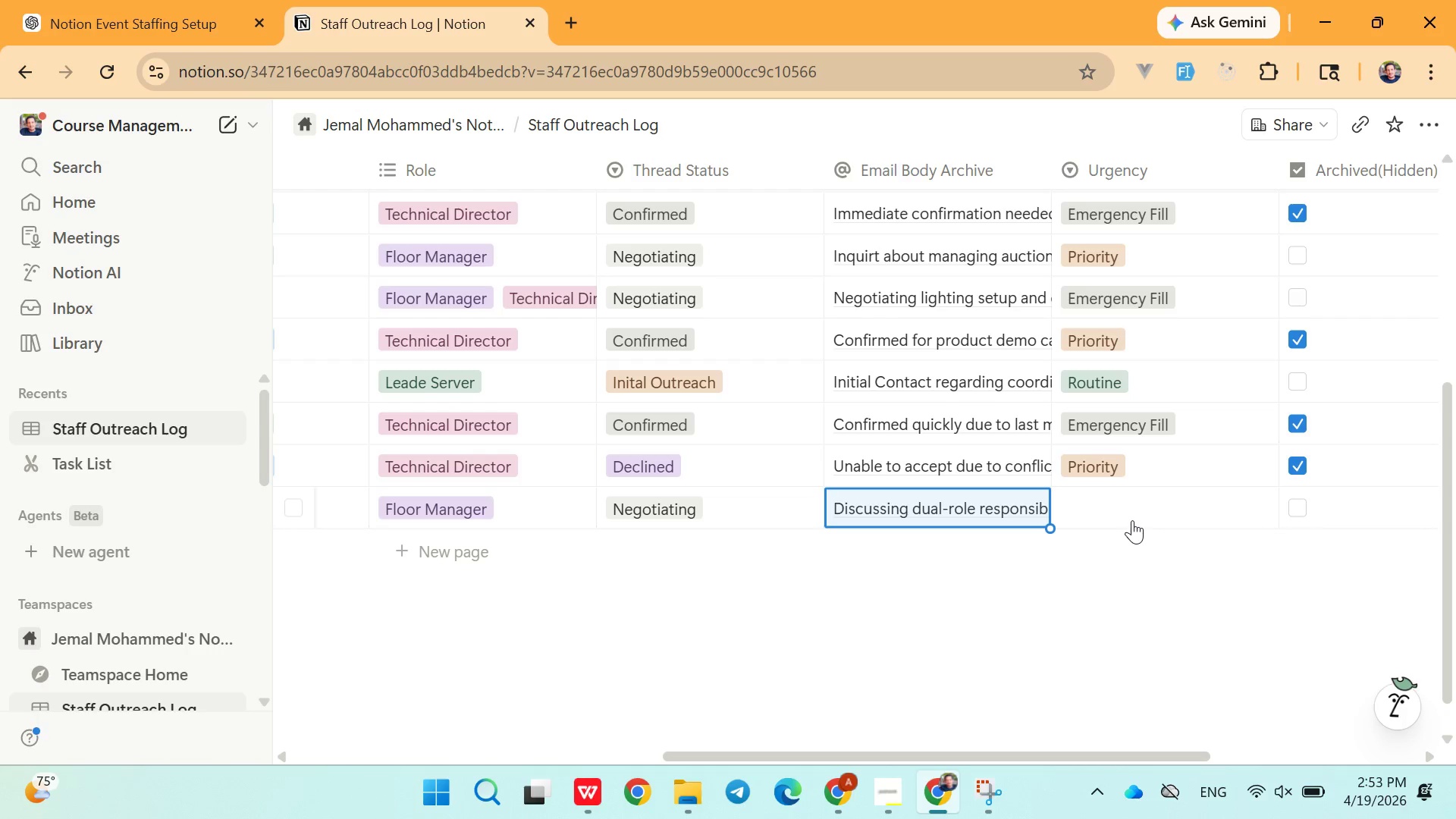 
left_click([1132, 520])
 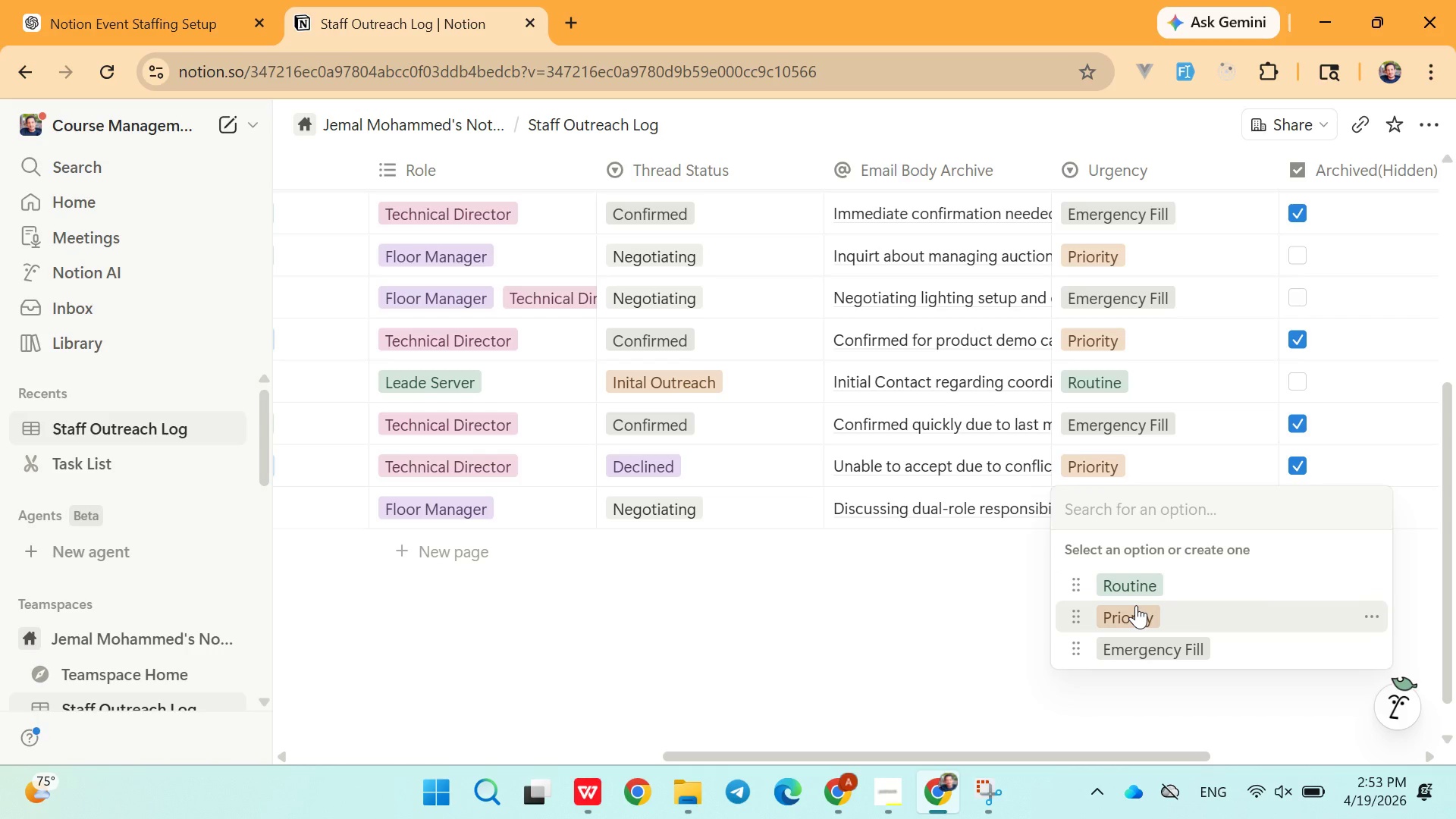 
double_click([927, 621])
 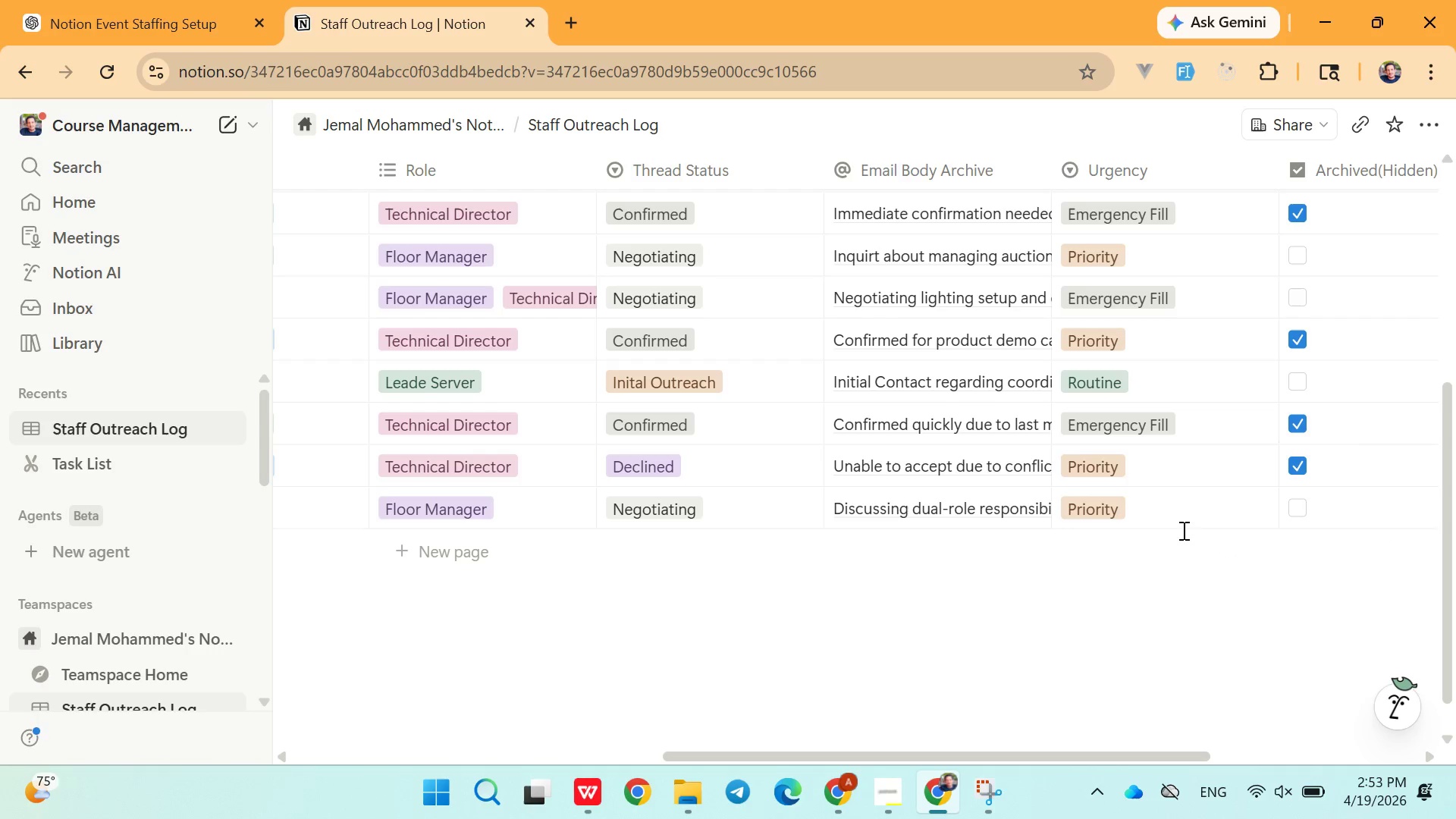 
left_click([1055, 632])
 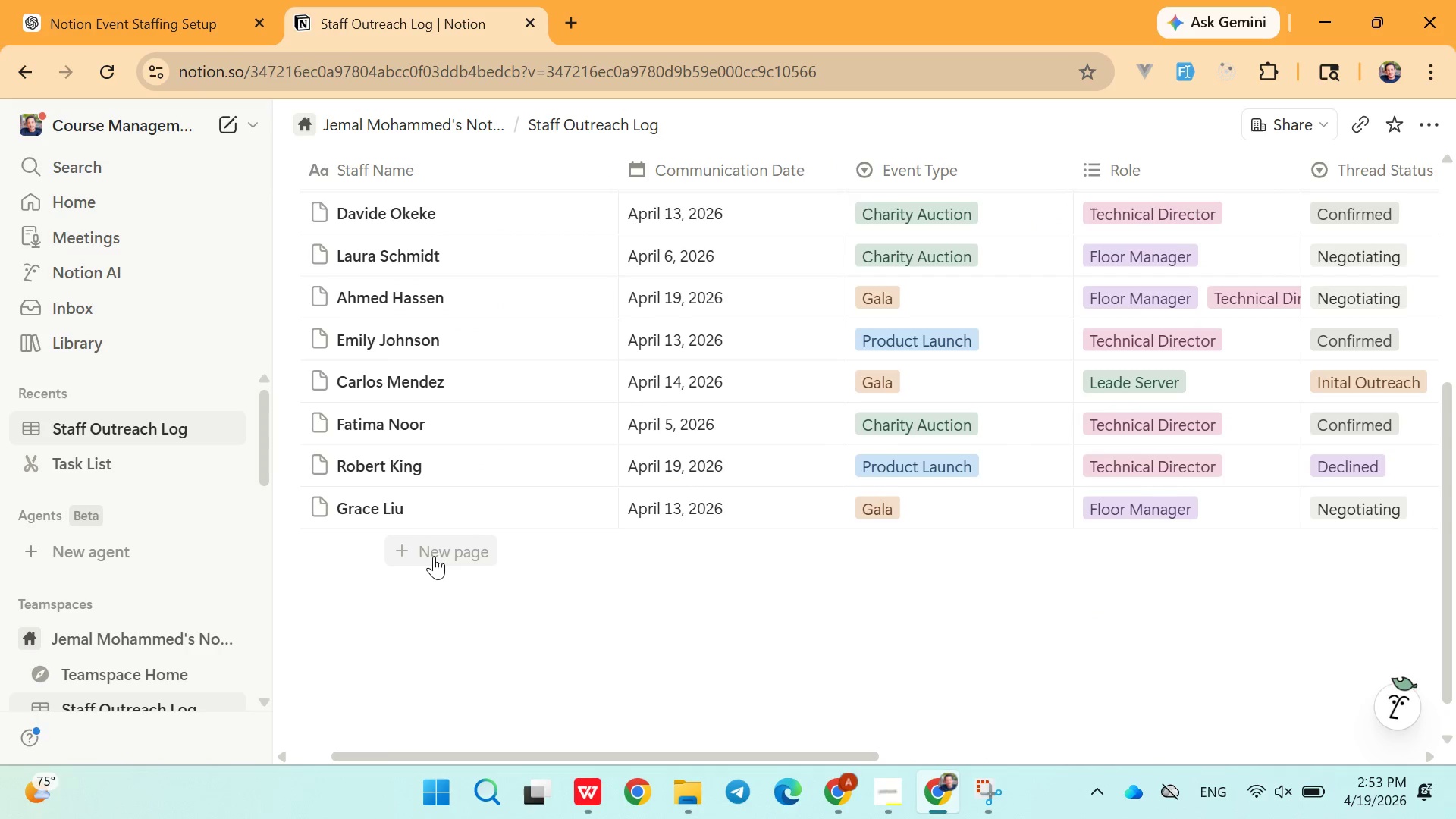 
left_click([434, 558])
 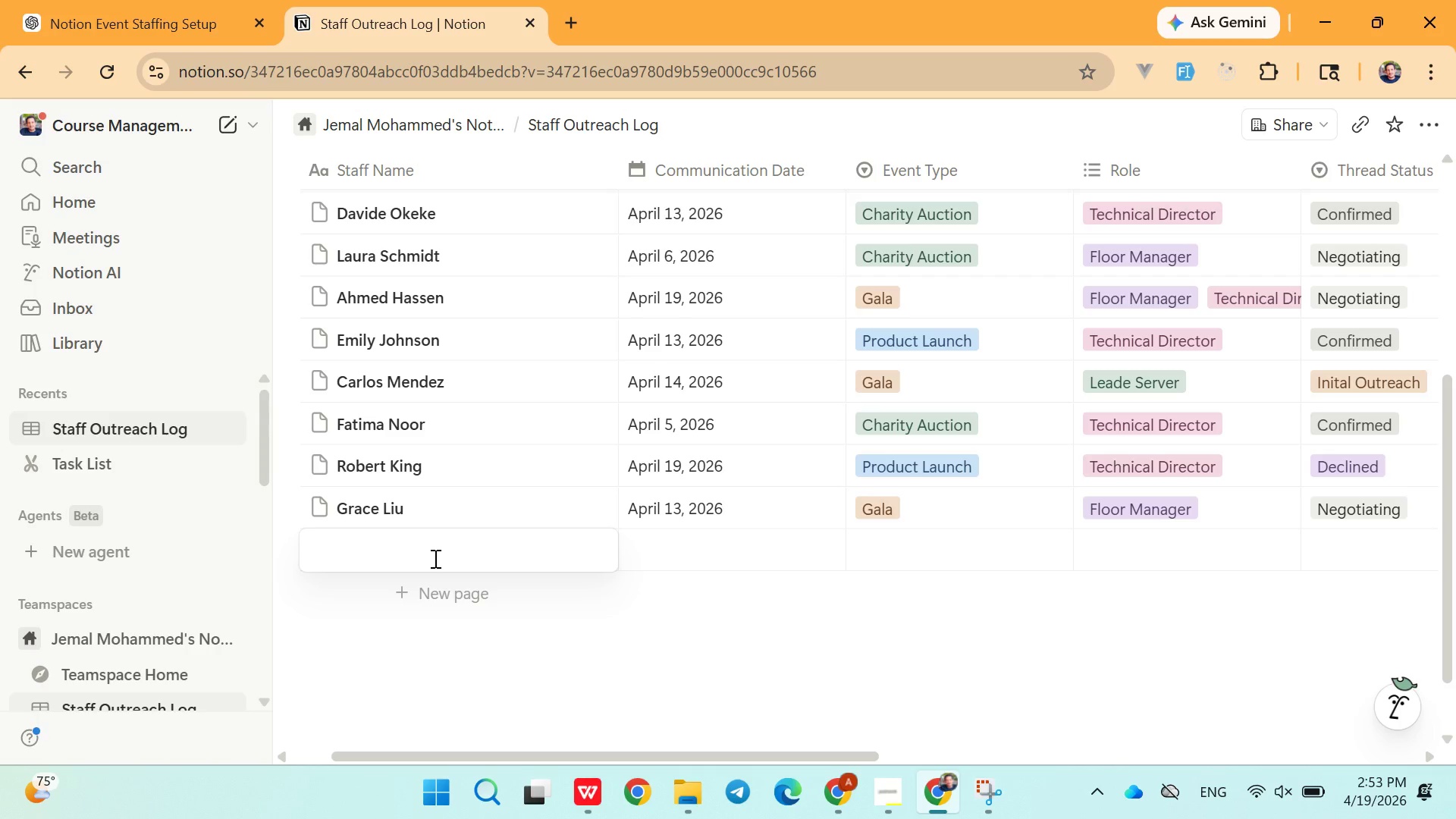 
type(Samuel Brown)
 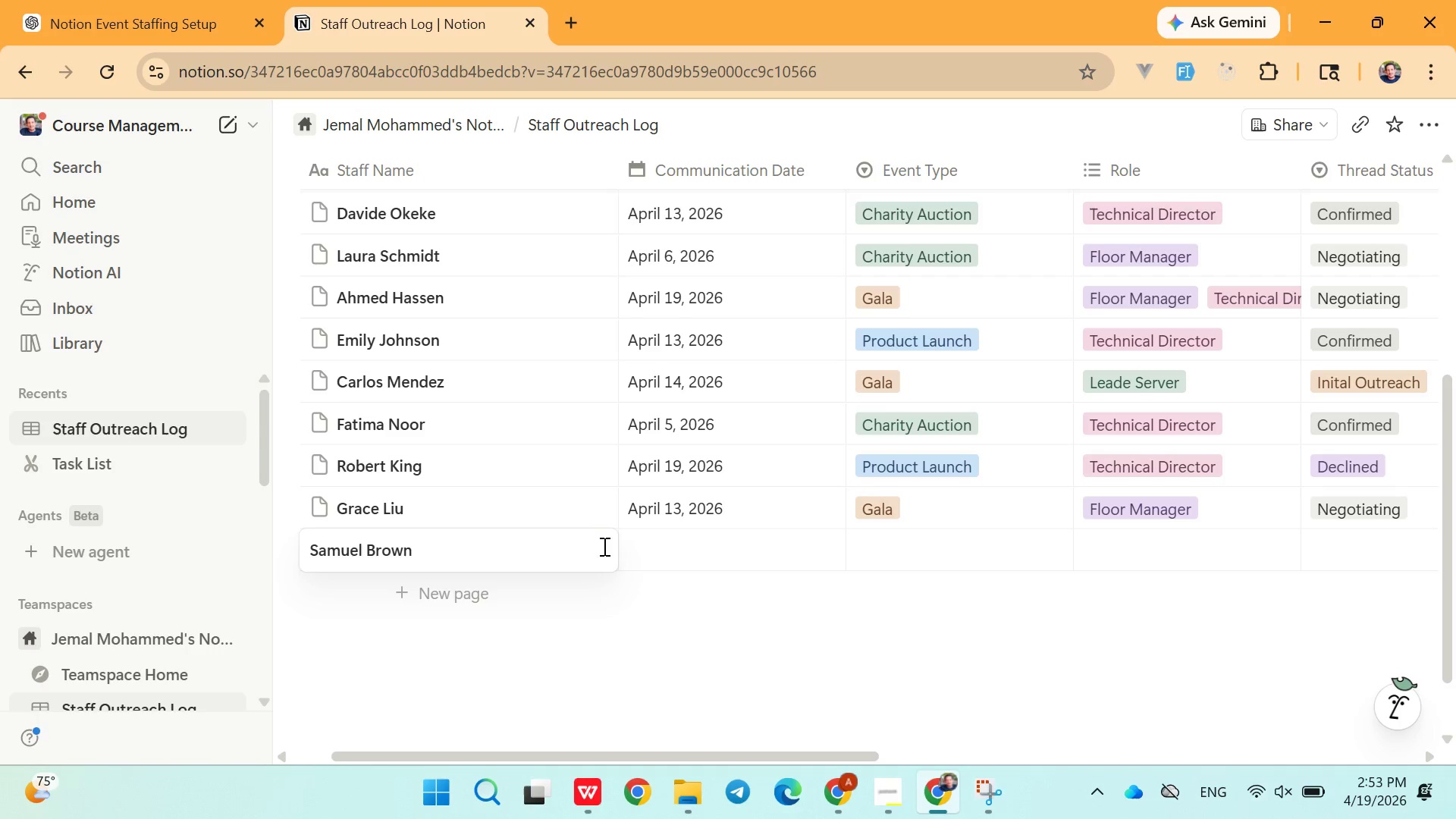 
left_click([658, 553])
 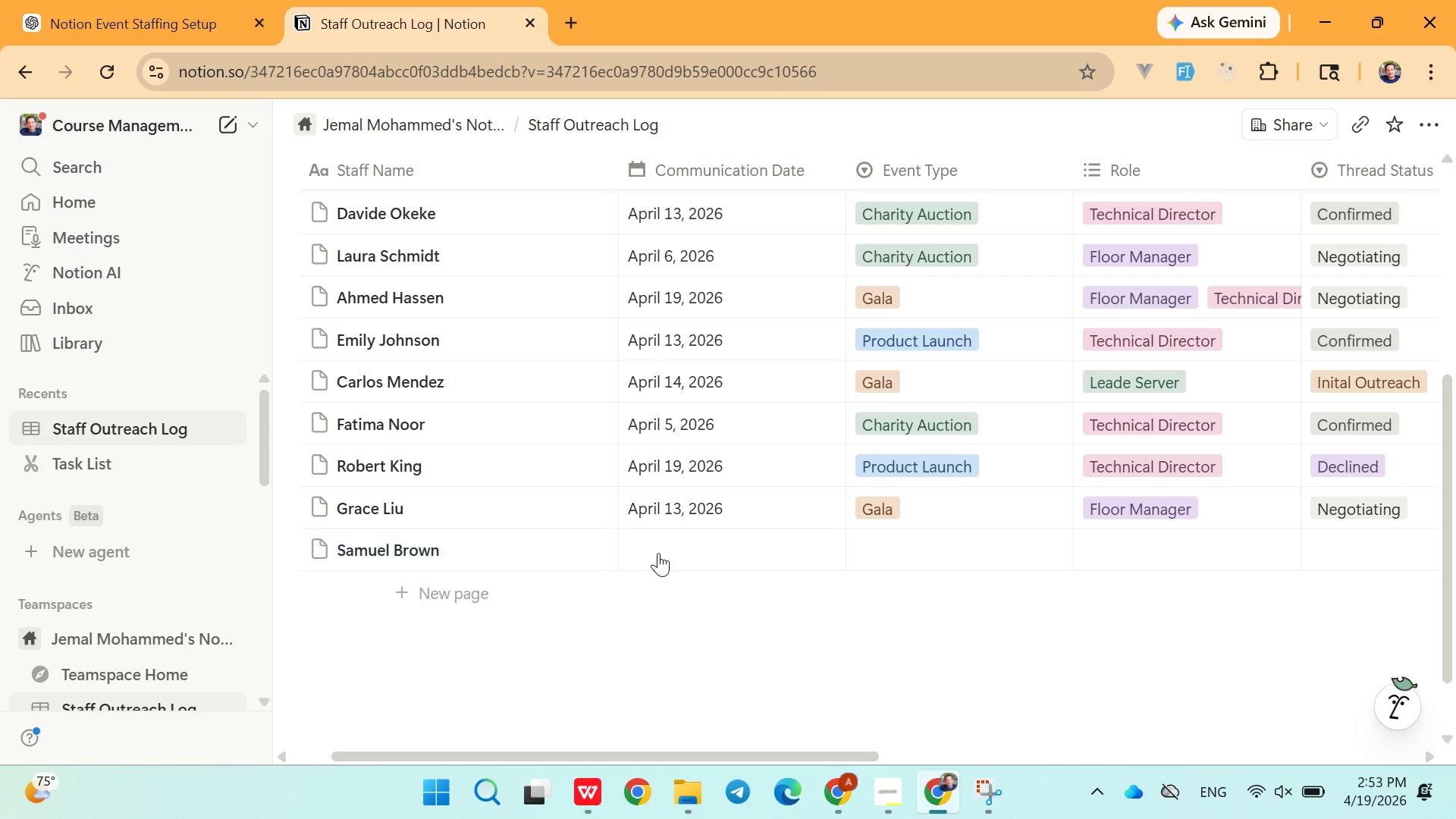 
left_click([658, 553])
 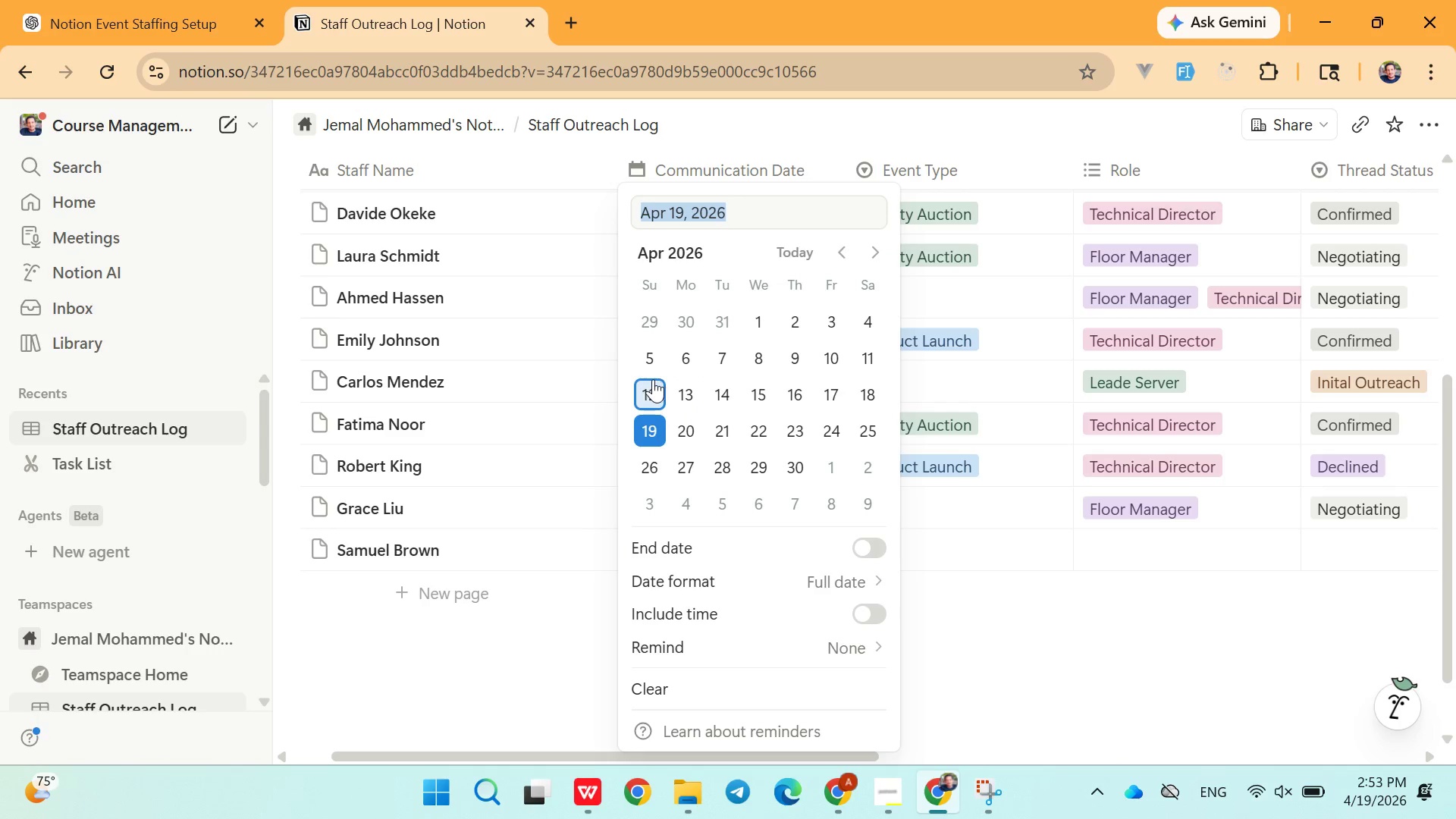 
left_click([653, 379])
 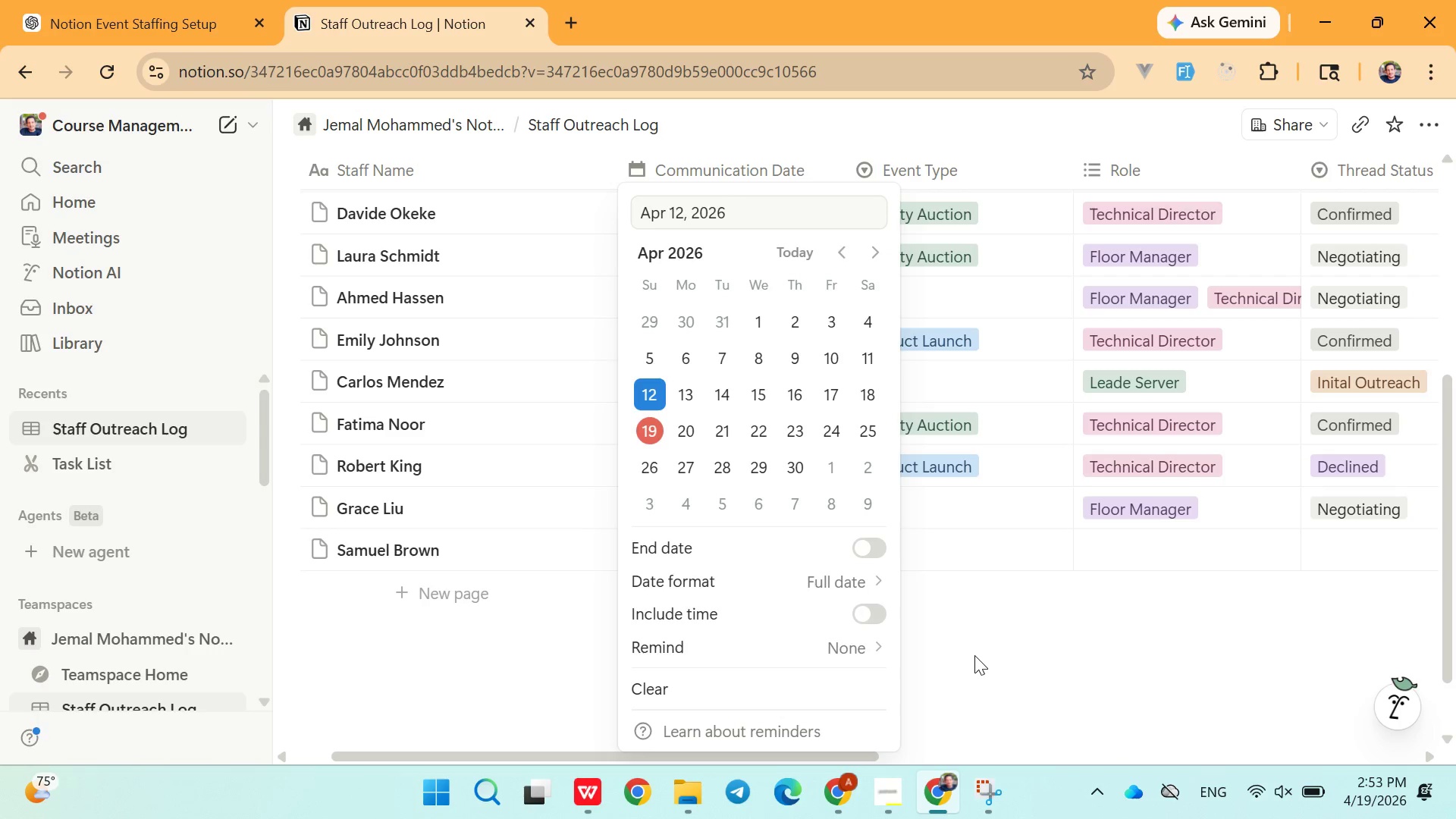 
left_click([976, 658])
 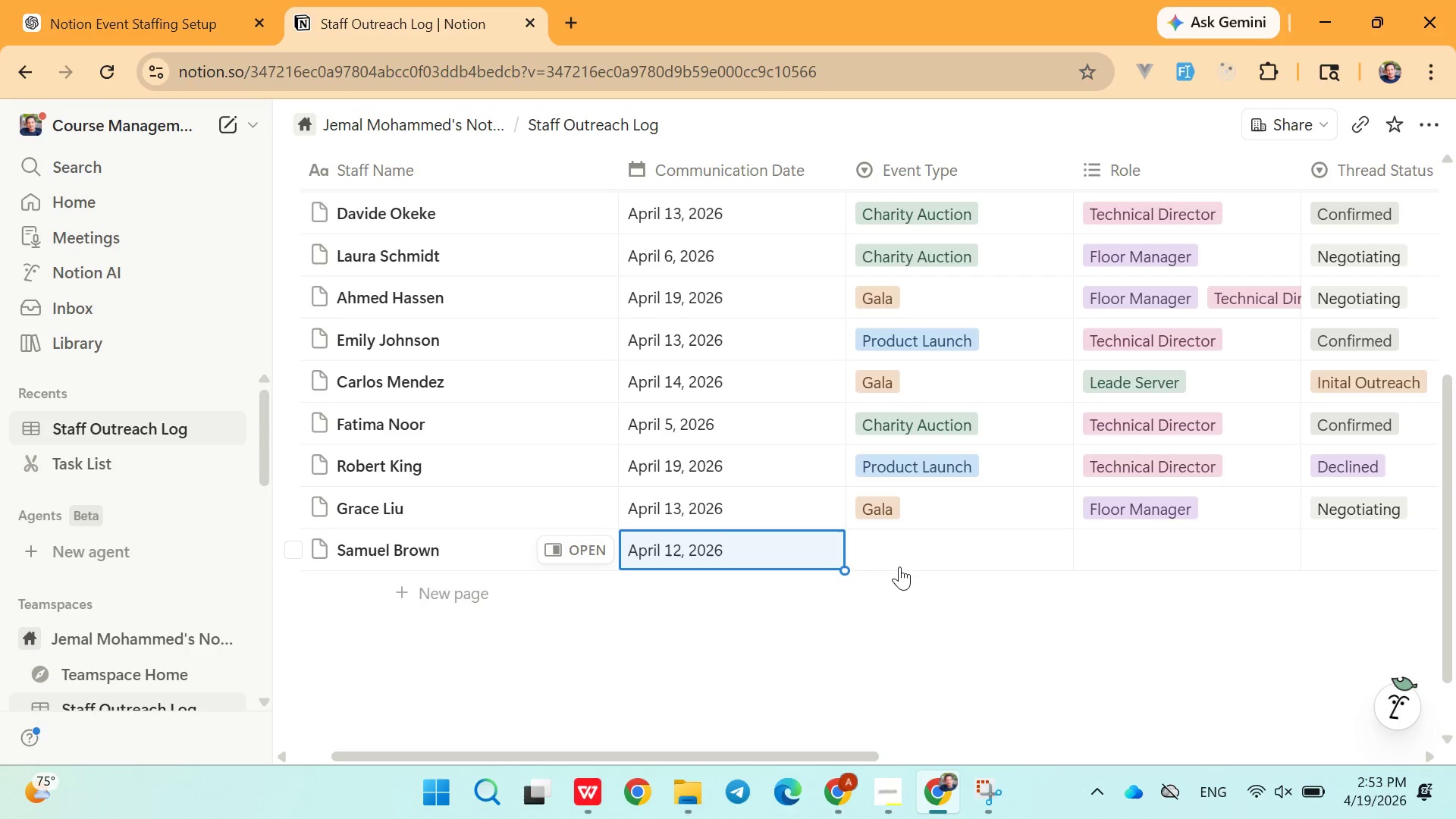 
left_click([899, 566])
 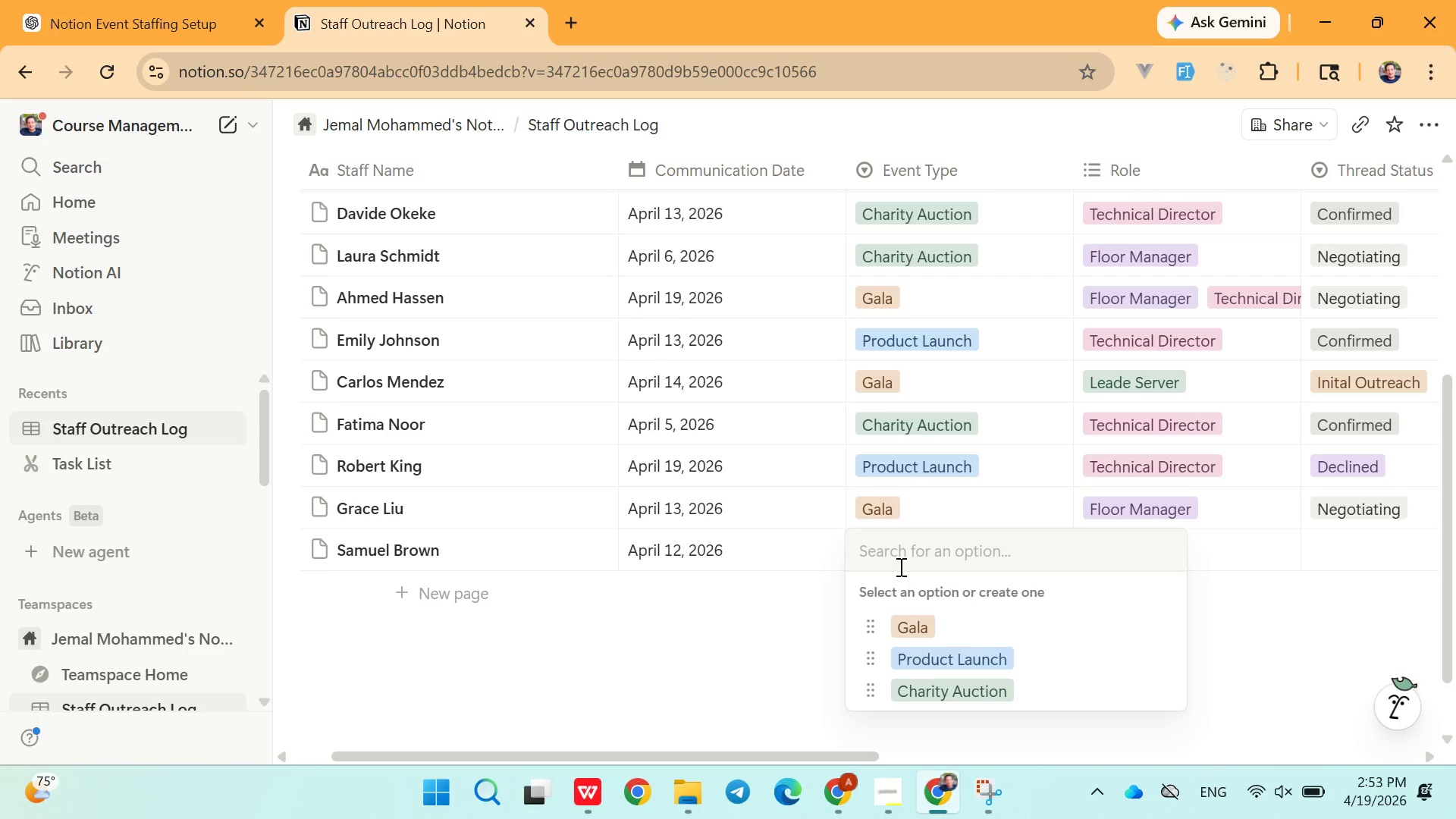 
wait(9.33)
 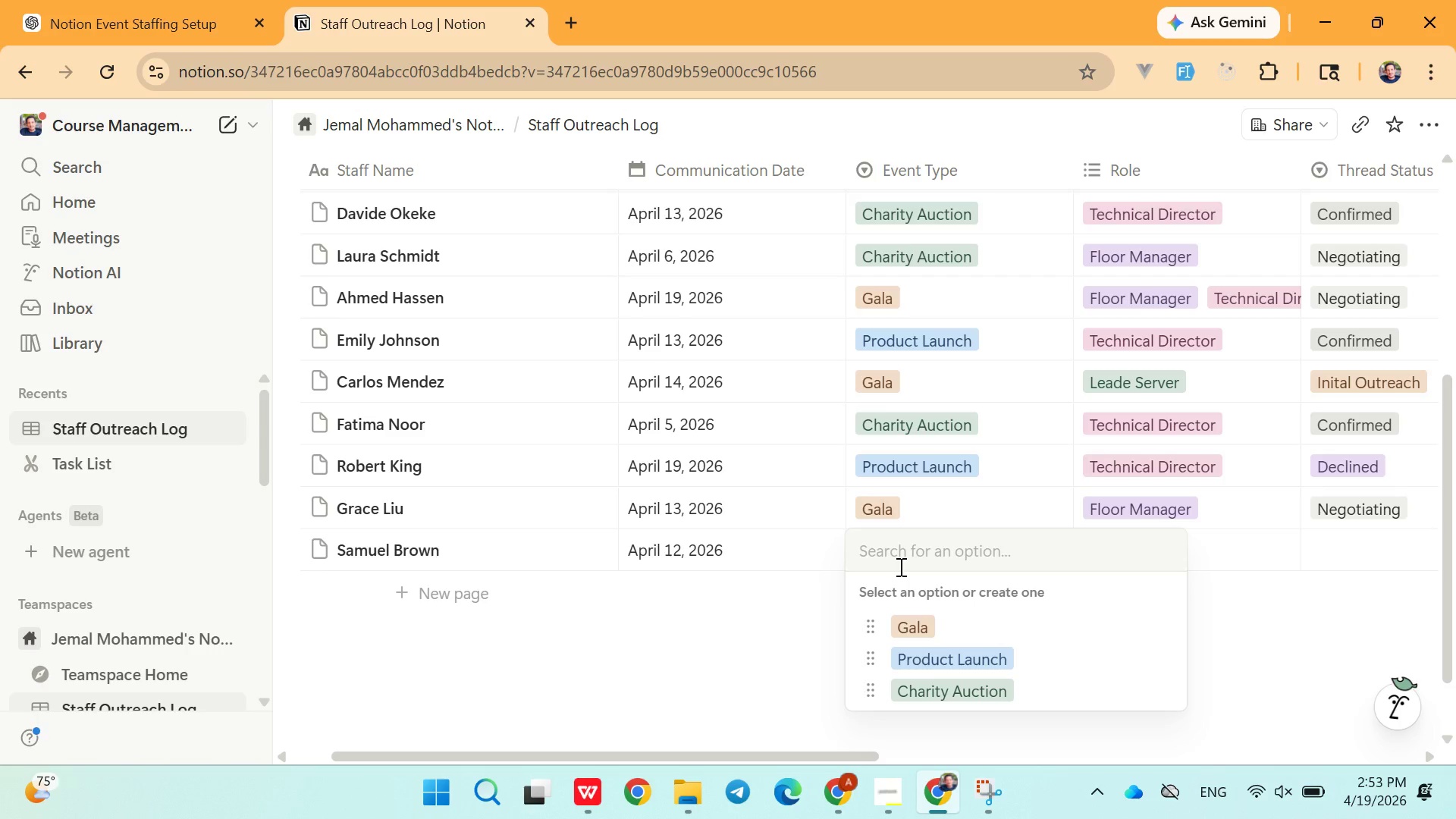 
left_click([934, 690])
 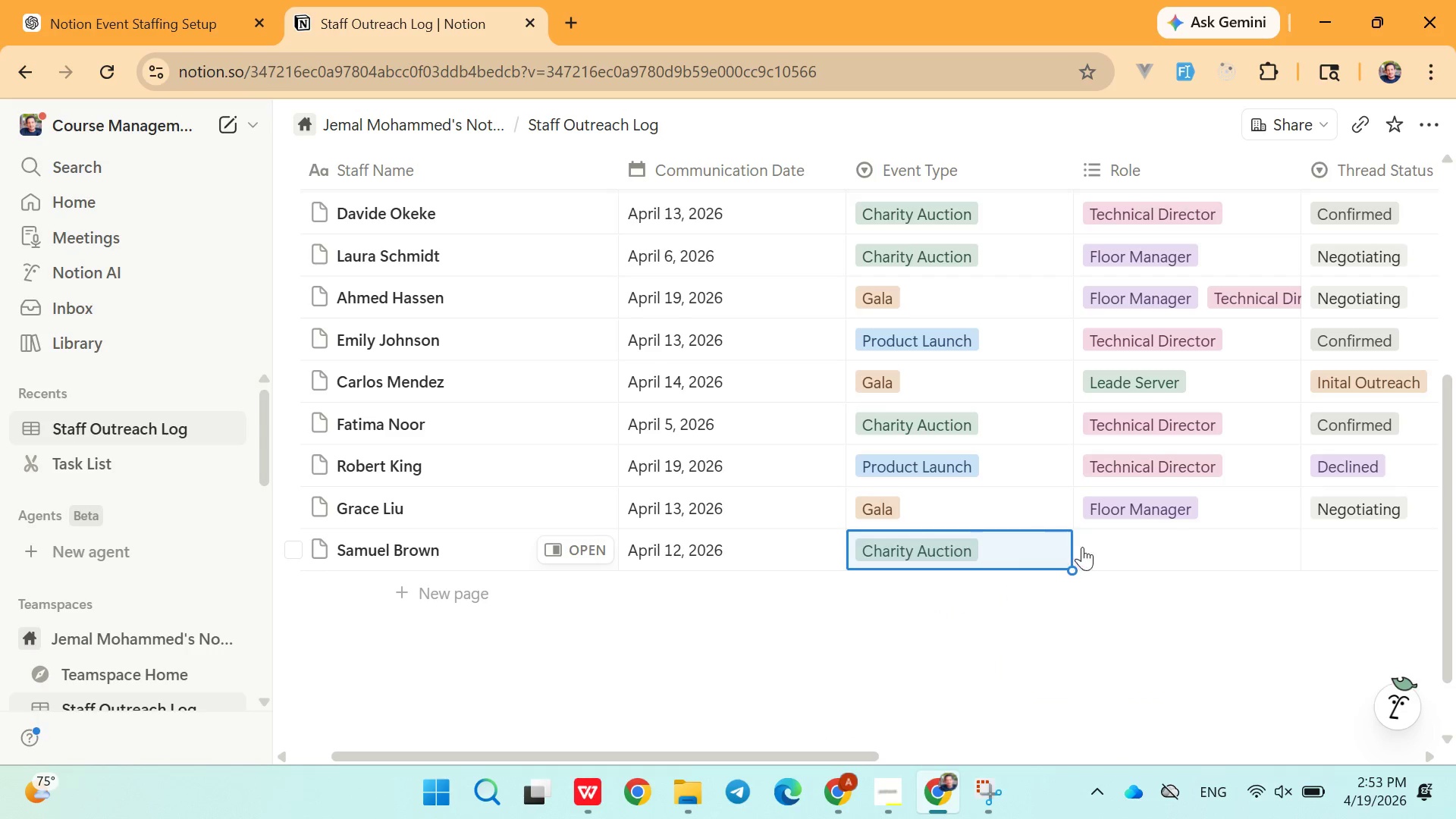 
left_click([1083, 550])
 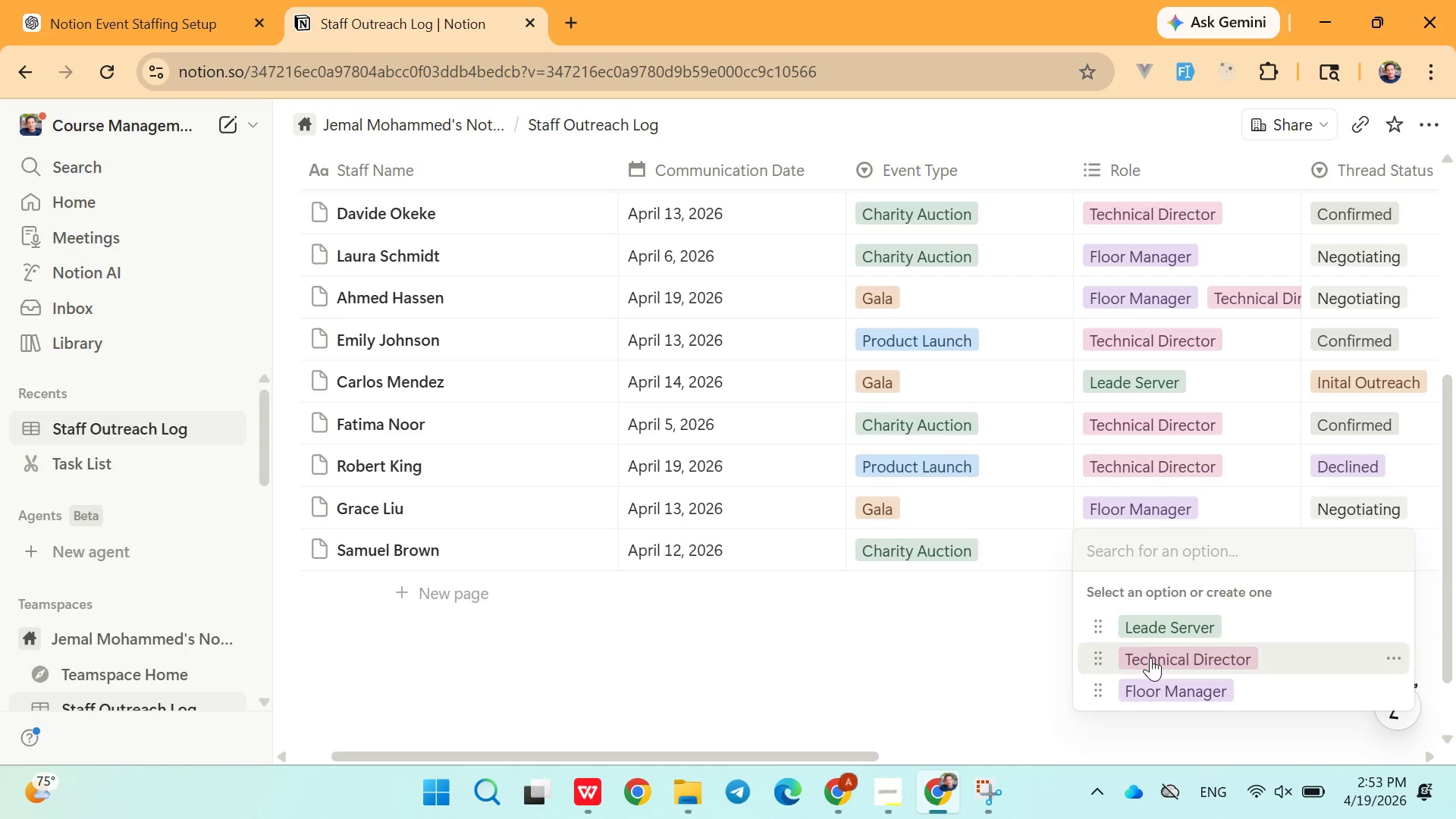 
left_click([1150, 657])
 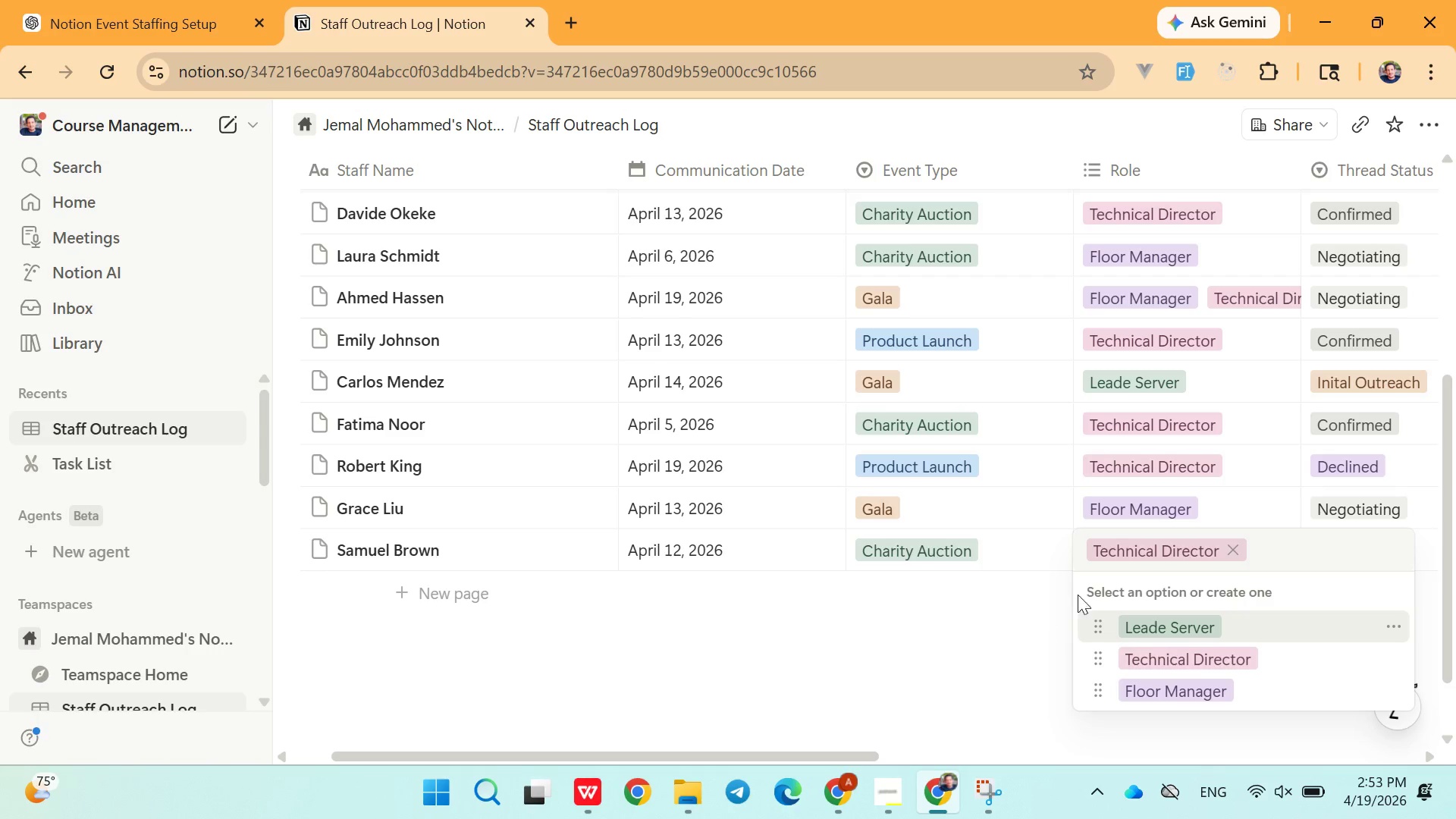 
left_click([959, 638])
 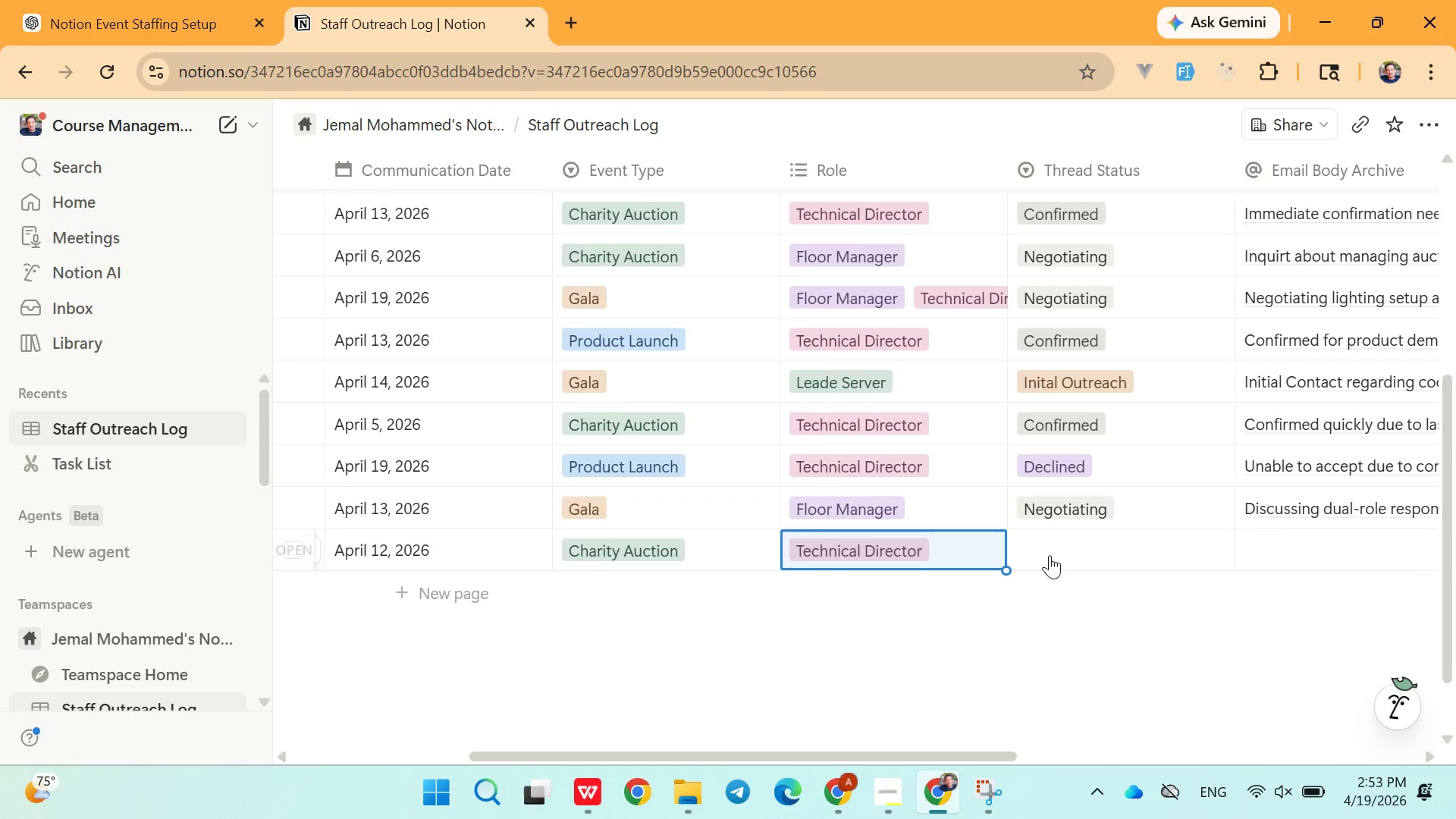 
left_click([1062, 538])
 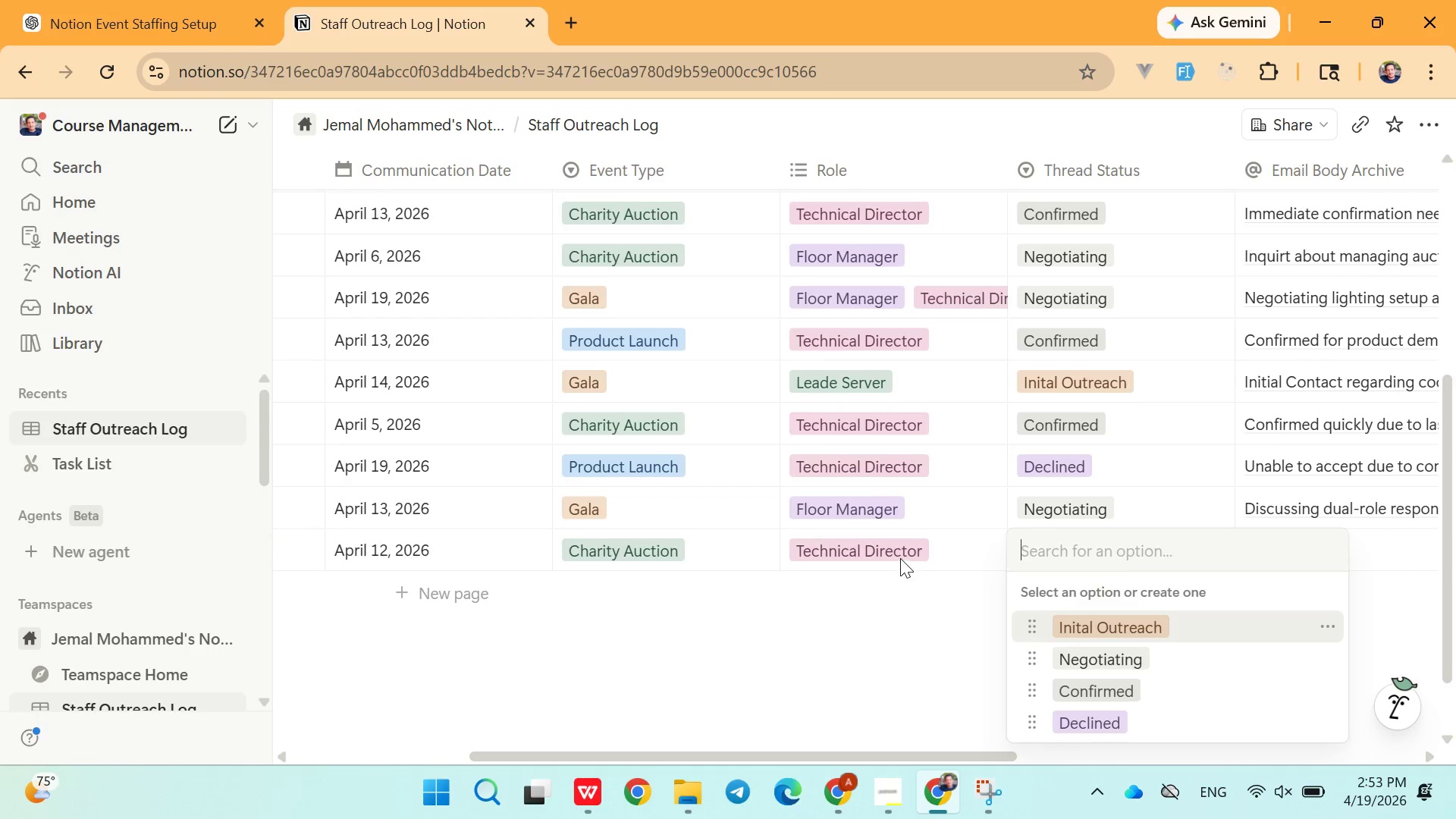 
wait(8.7)
 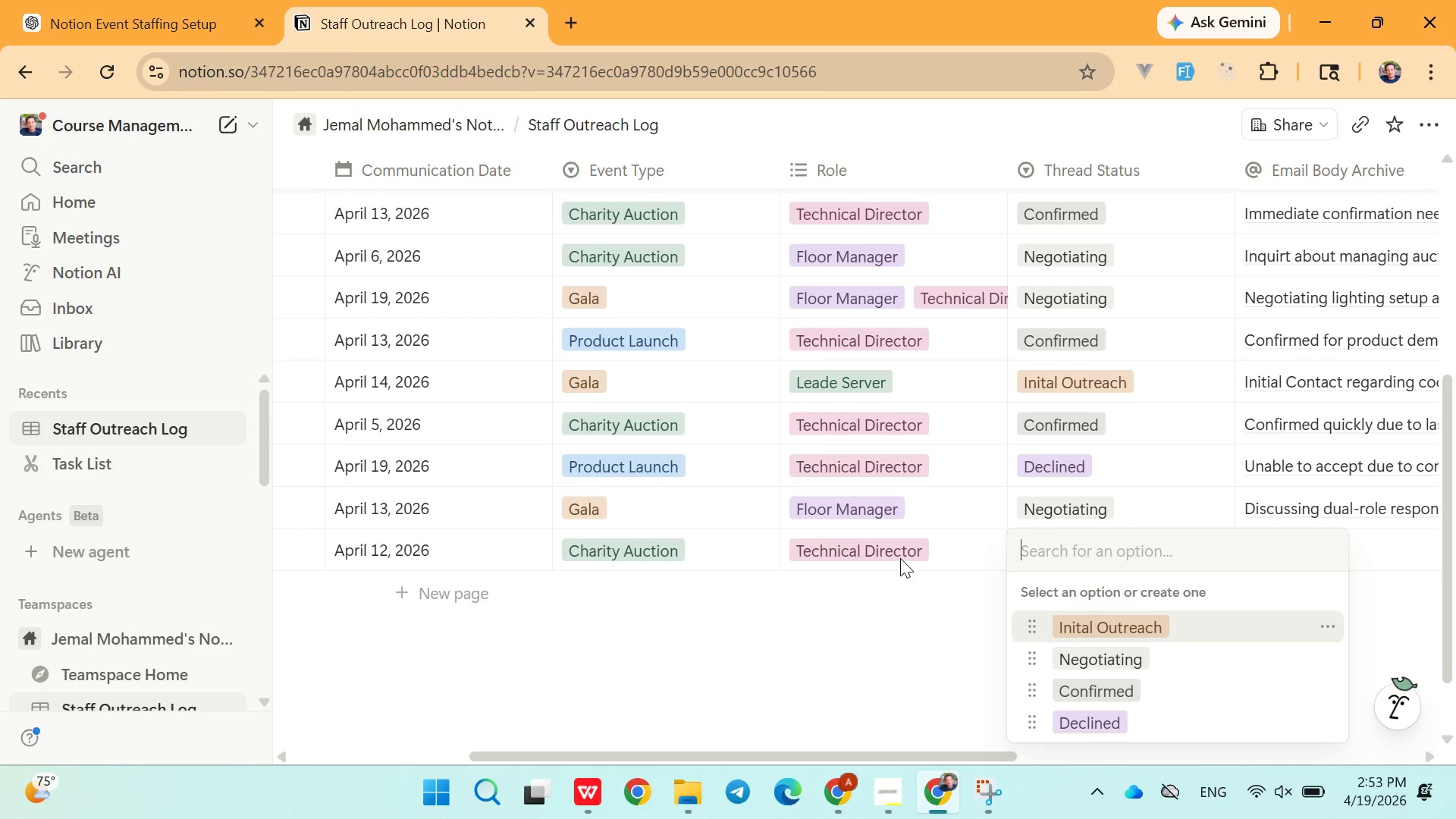 
double_click([929, 664])
 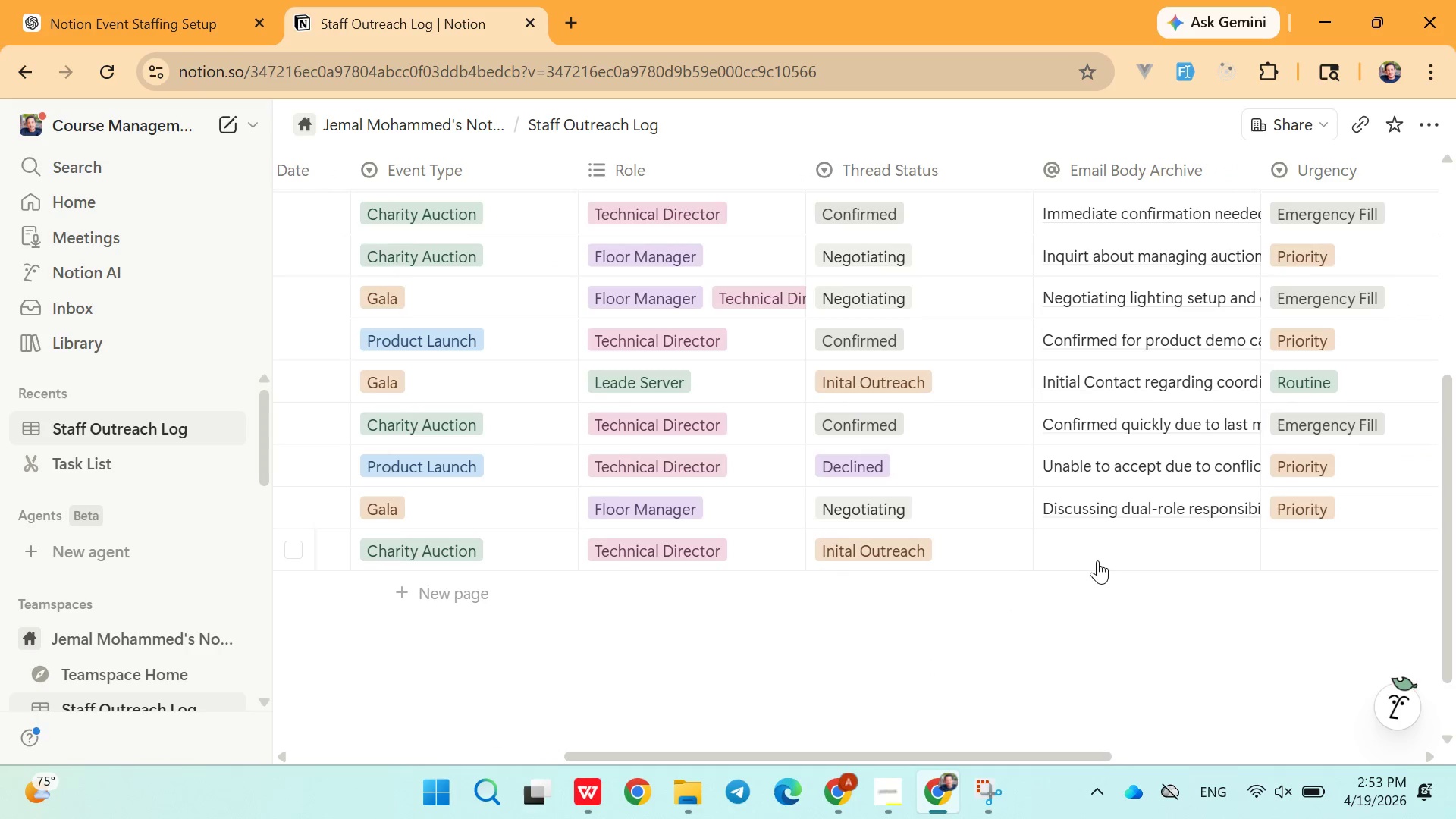 
left_click([1092, 558])
 